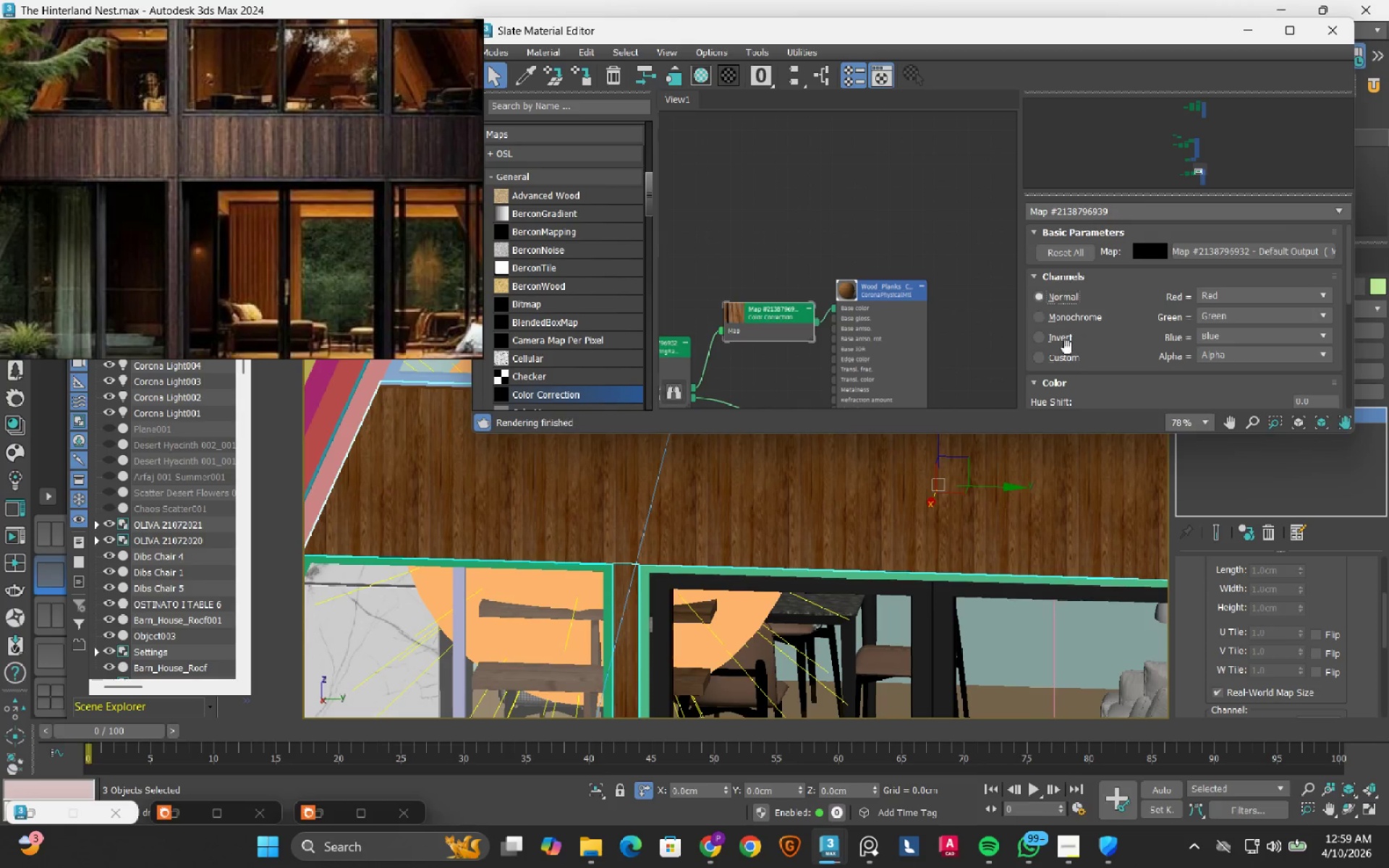 
scroll: coordinate [1068, 348], scroll_direction: down, amount: 5.0
 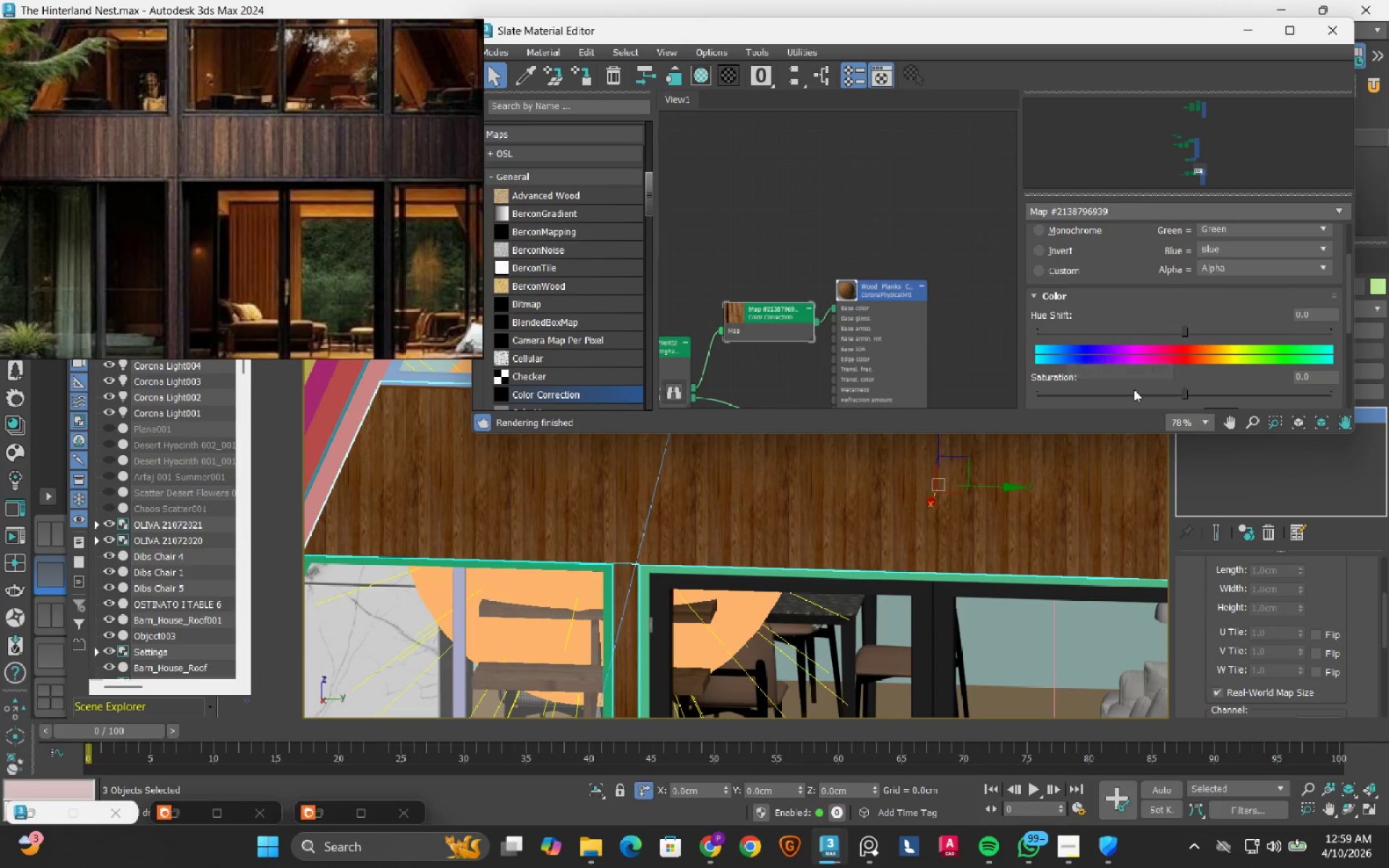 
left_click([1134, 389])
 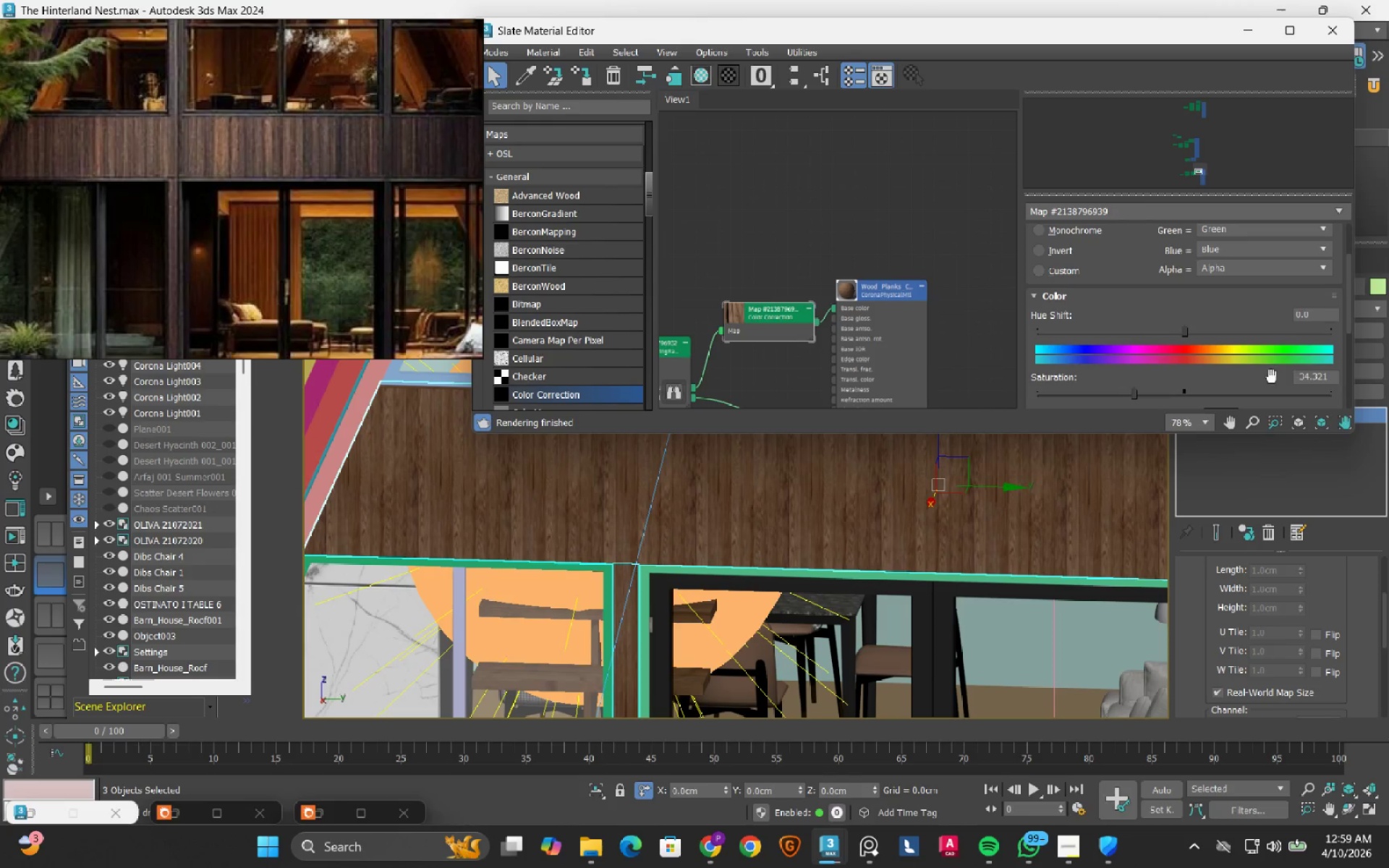 
left_click_drag(start_coordinate=[1346, 319], to_coordinate=[1352, 388])
 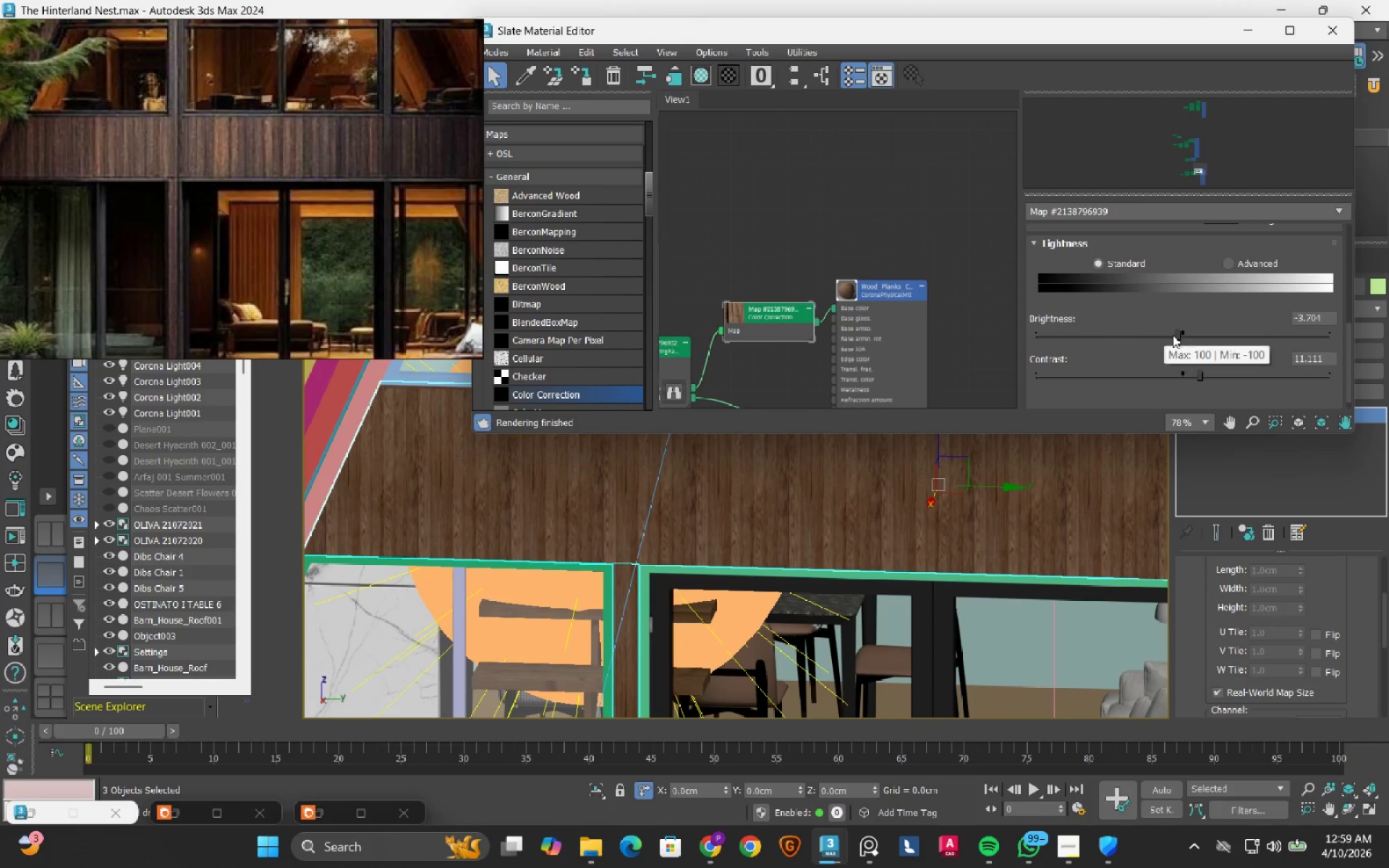 
left_click([1173, 335])
 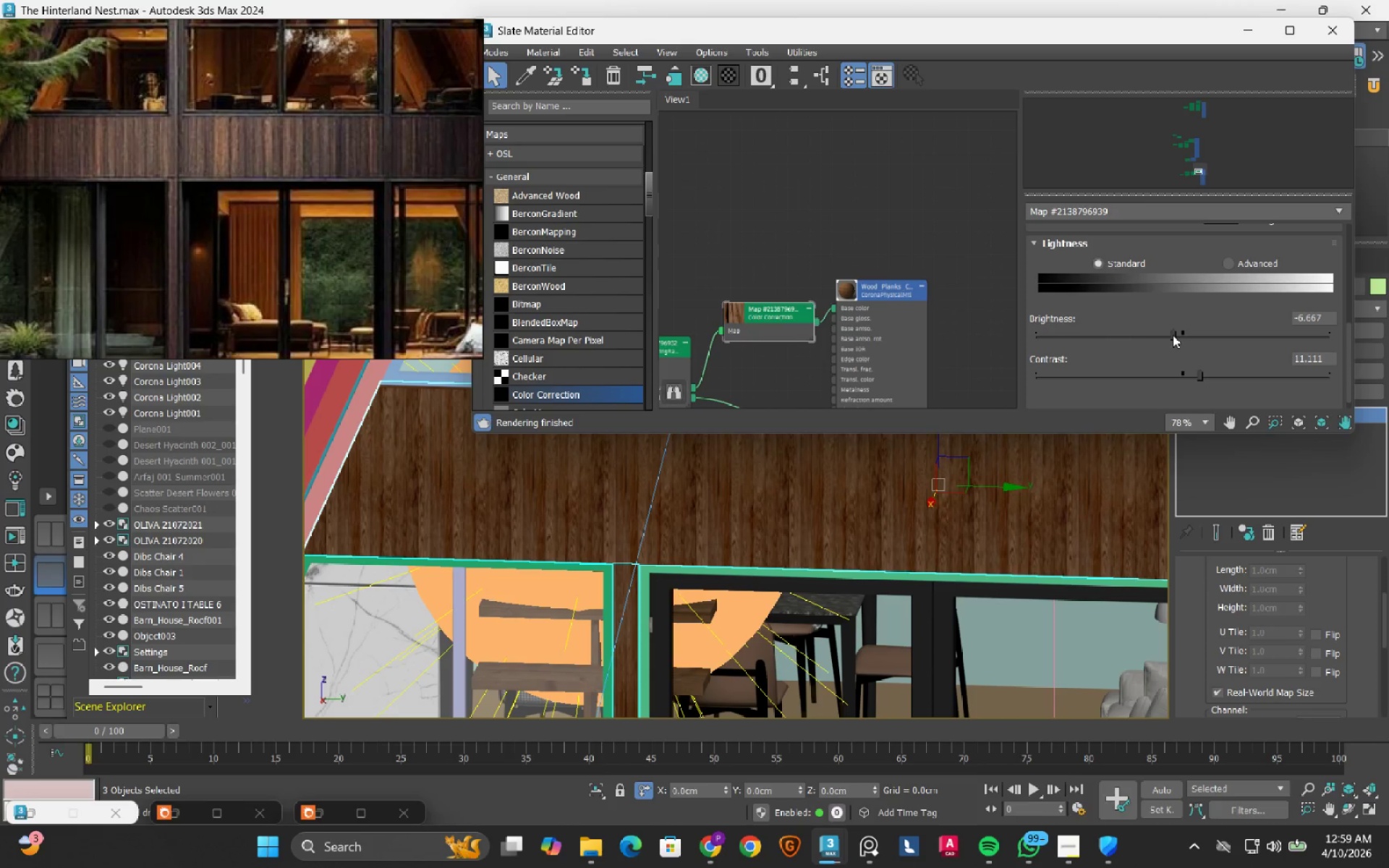 
wait(5.92)
 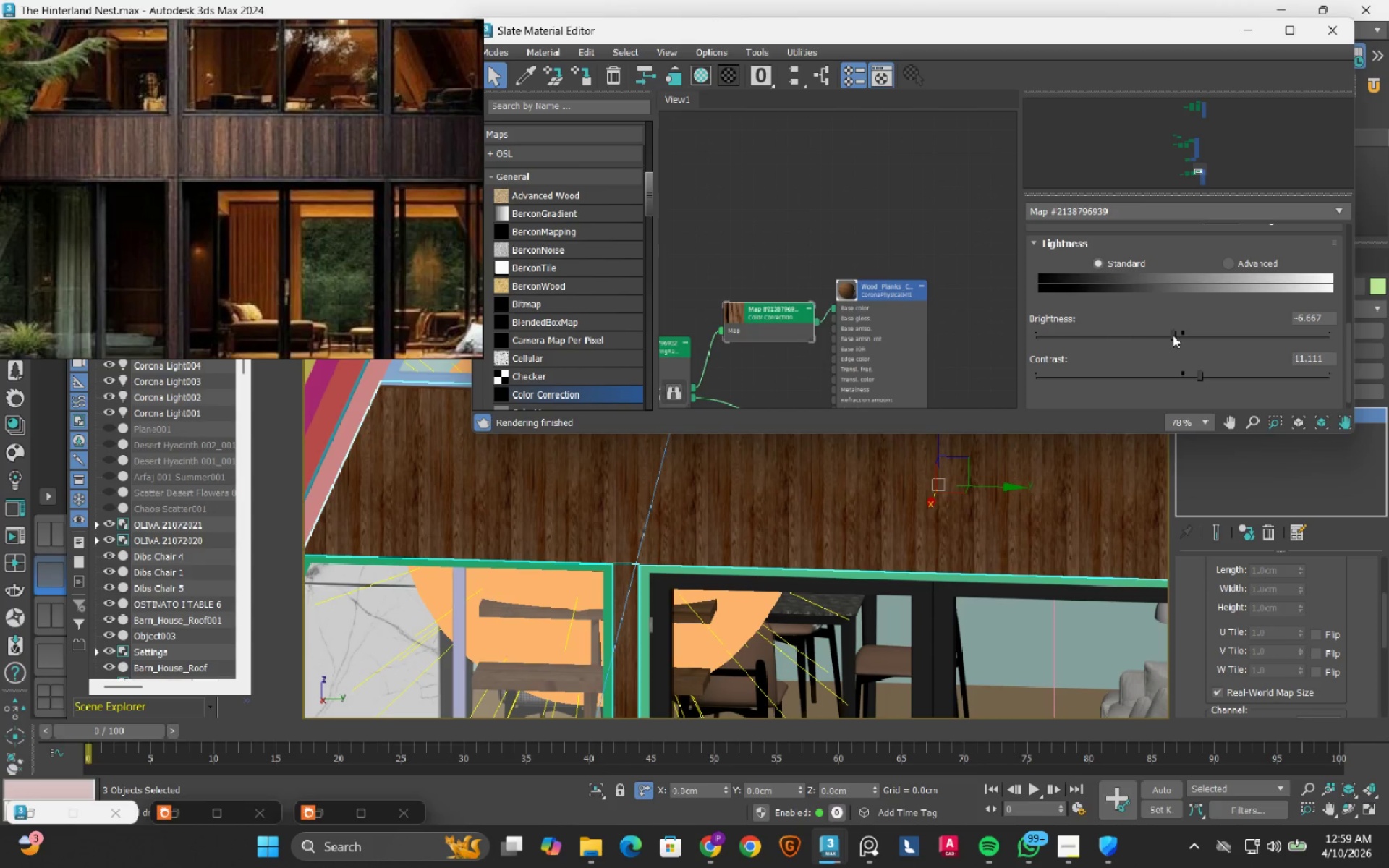 
scroll: coordinate [1040, 318], scroll_direction: up, amount: 2.0
 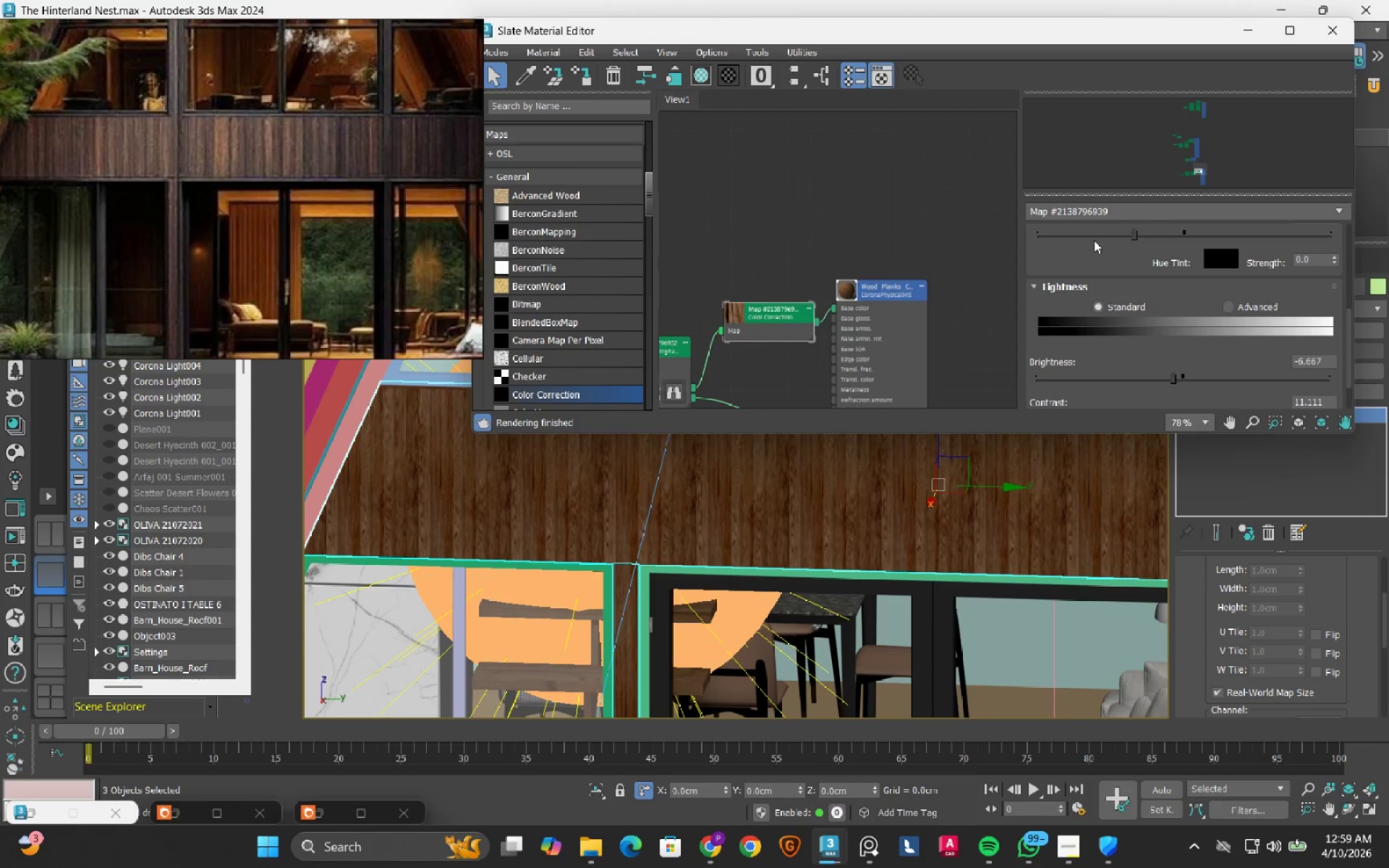 
left_click([1094, 240])
 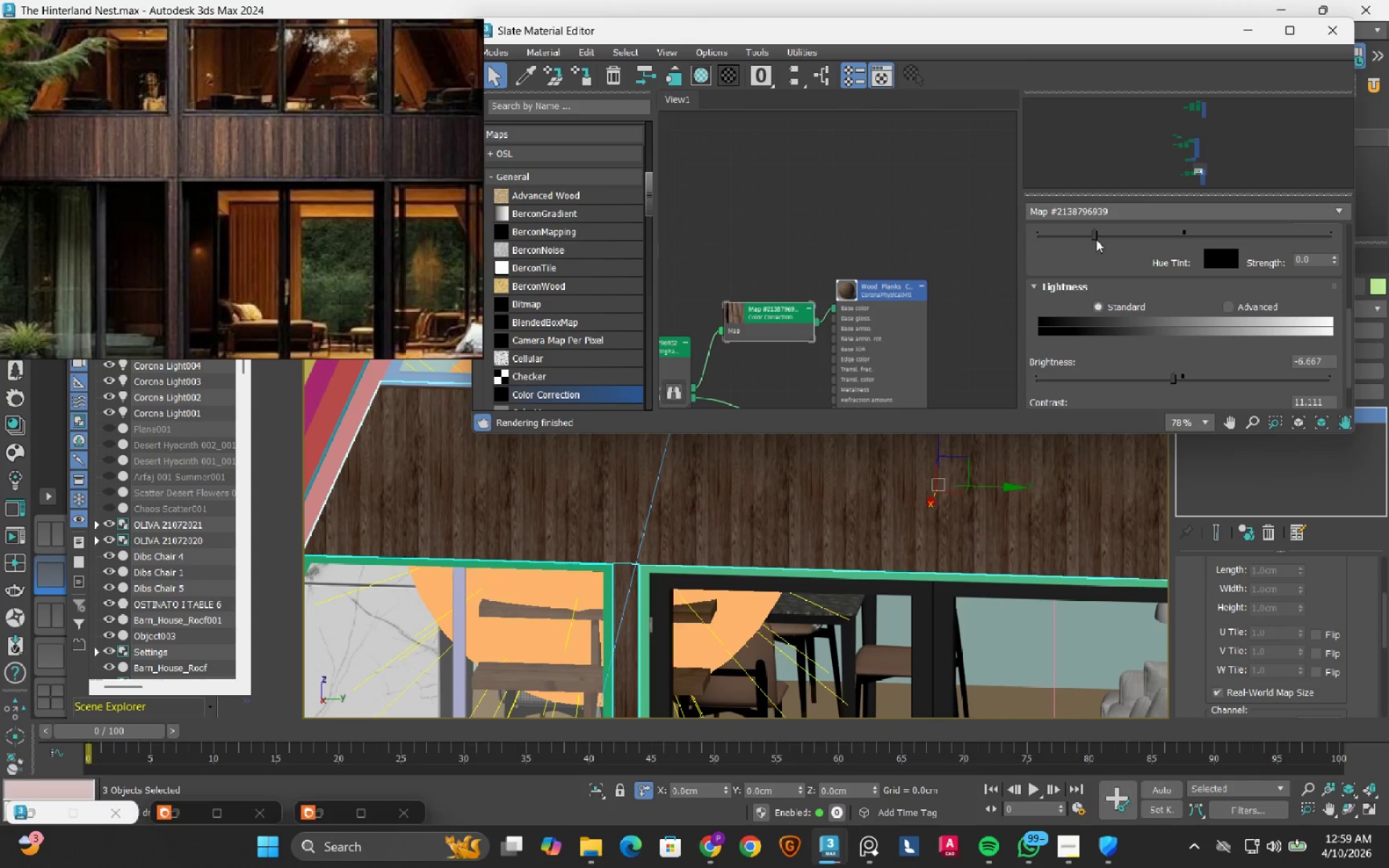 
scroll: coordinate [1089, 271], scroll_direction: up, amount: 1.0
 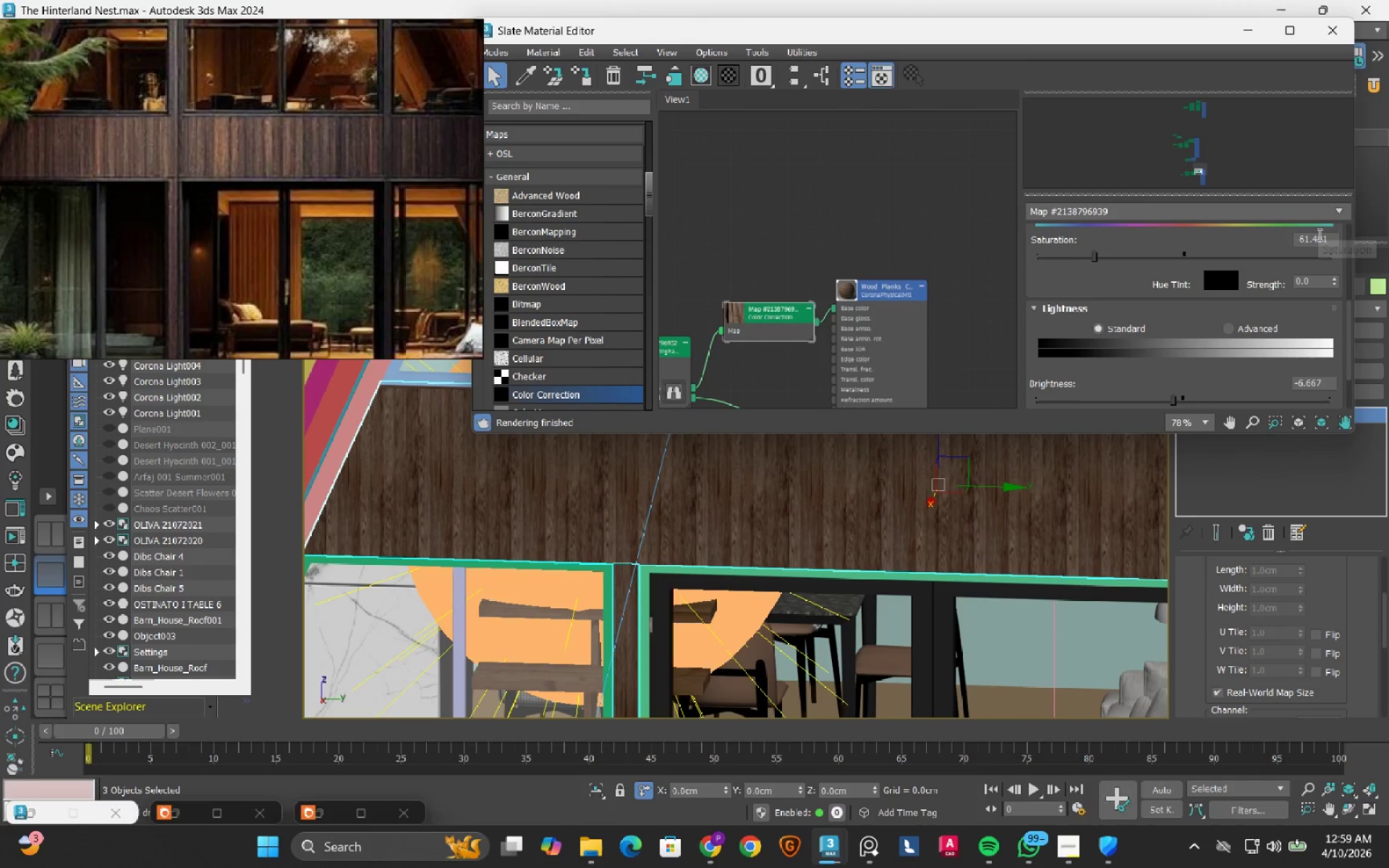 
double_click([1318, 234])
 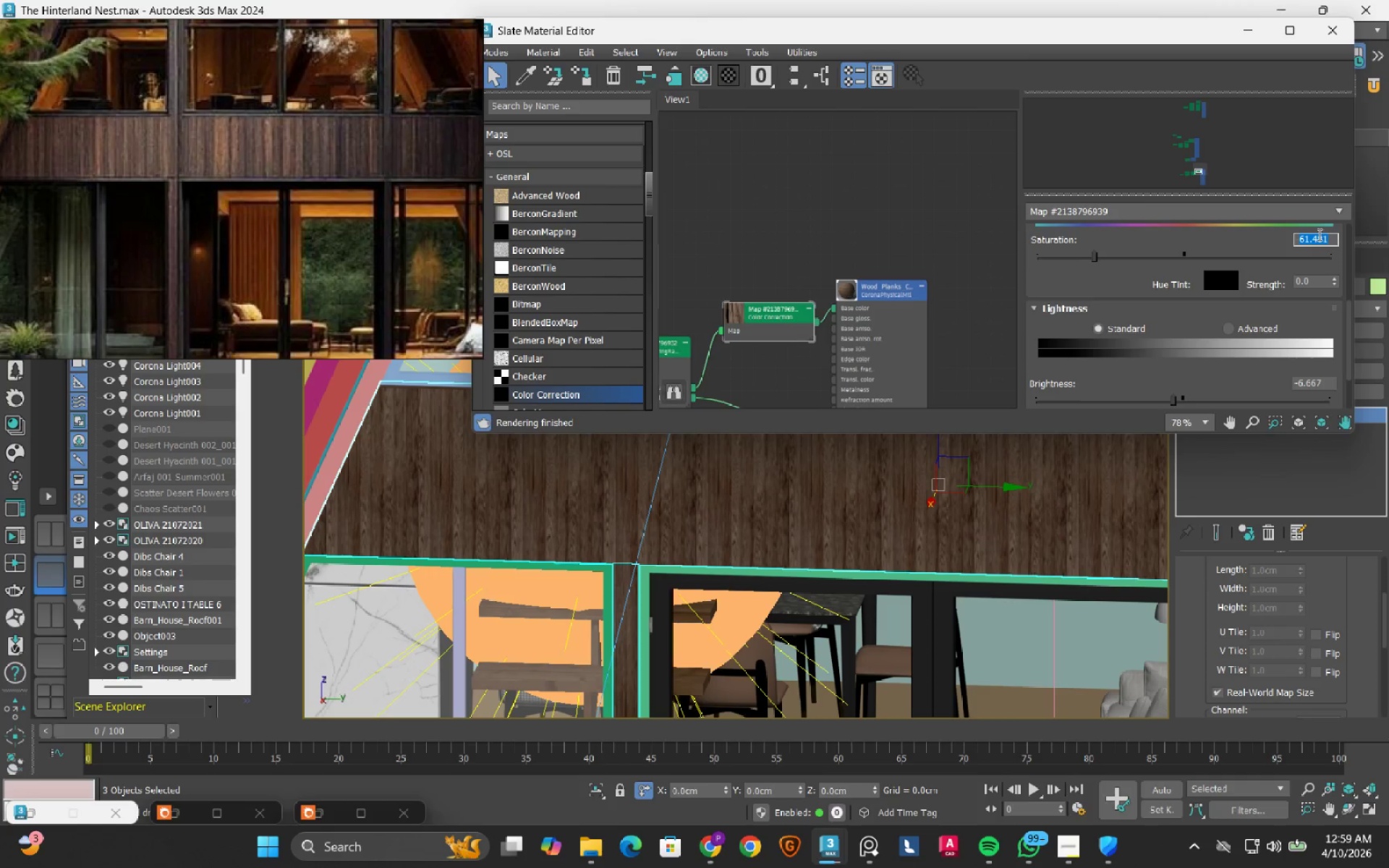 
key(Numpad3)
 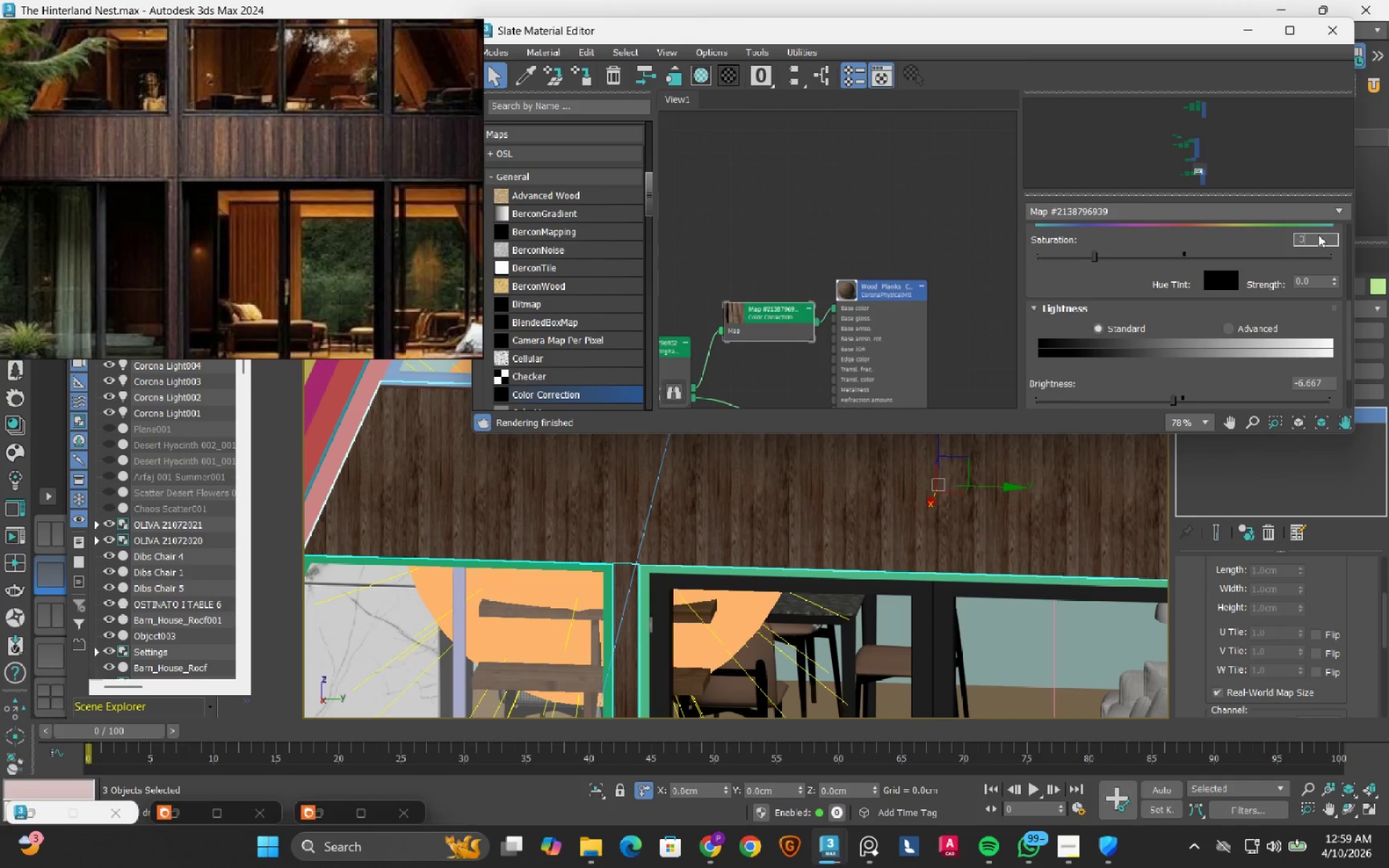 
key(Numpad0)
 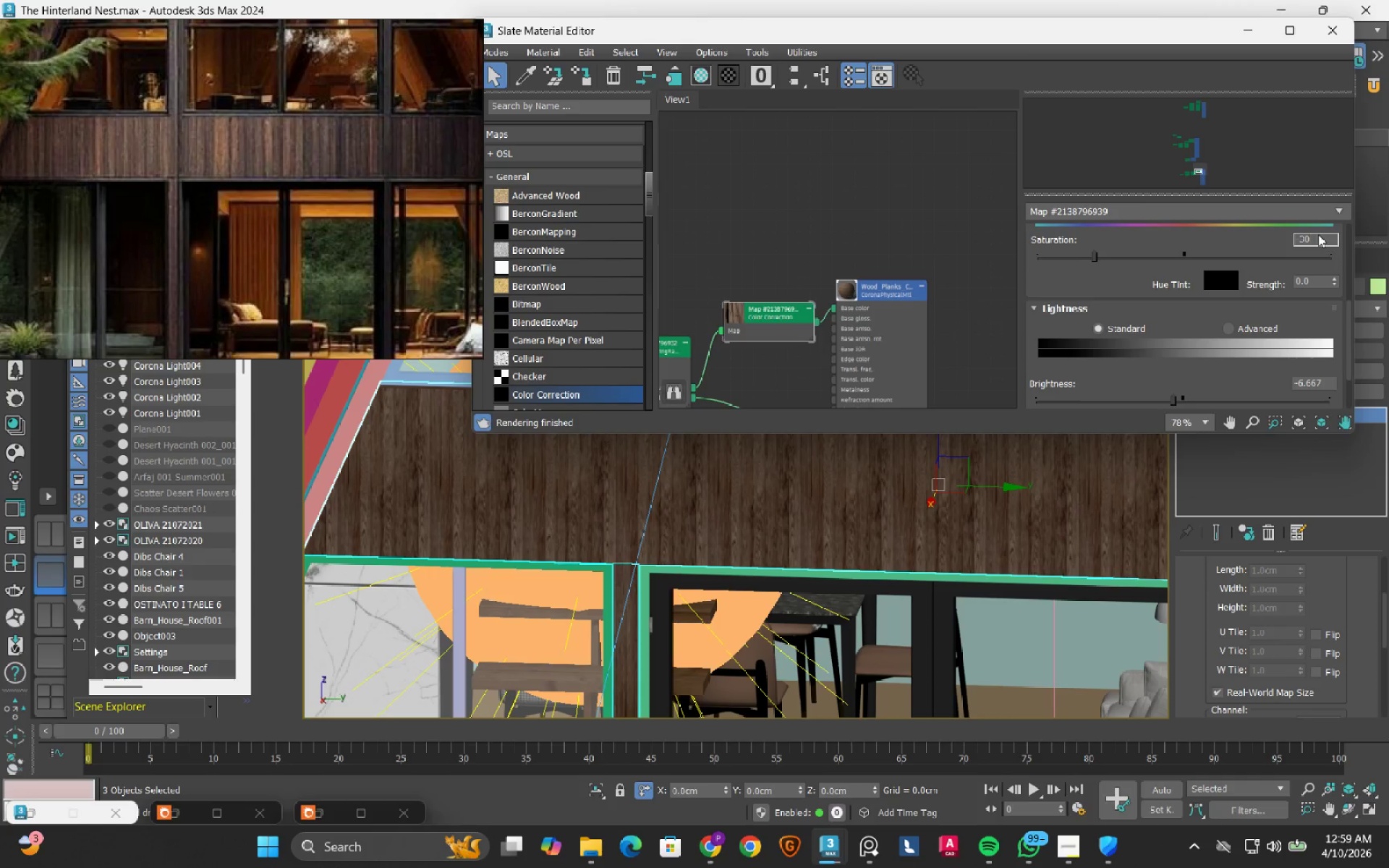 
key(NumpadEnter)
 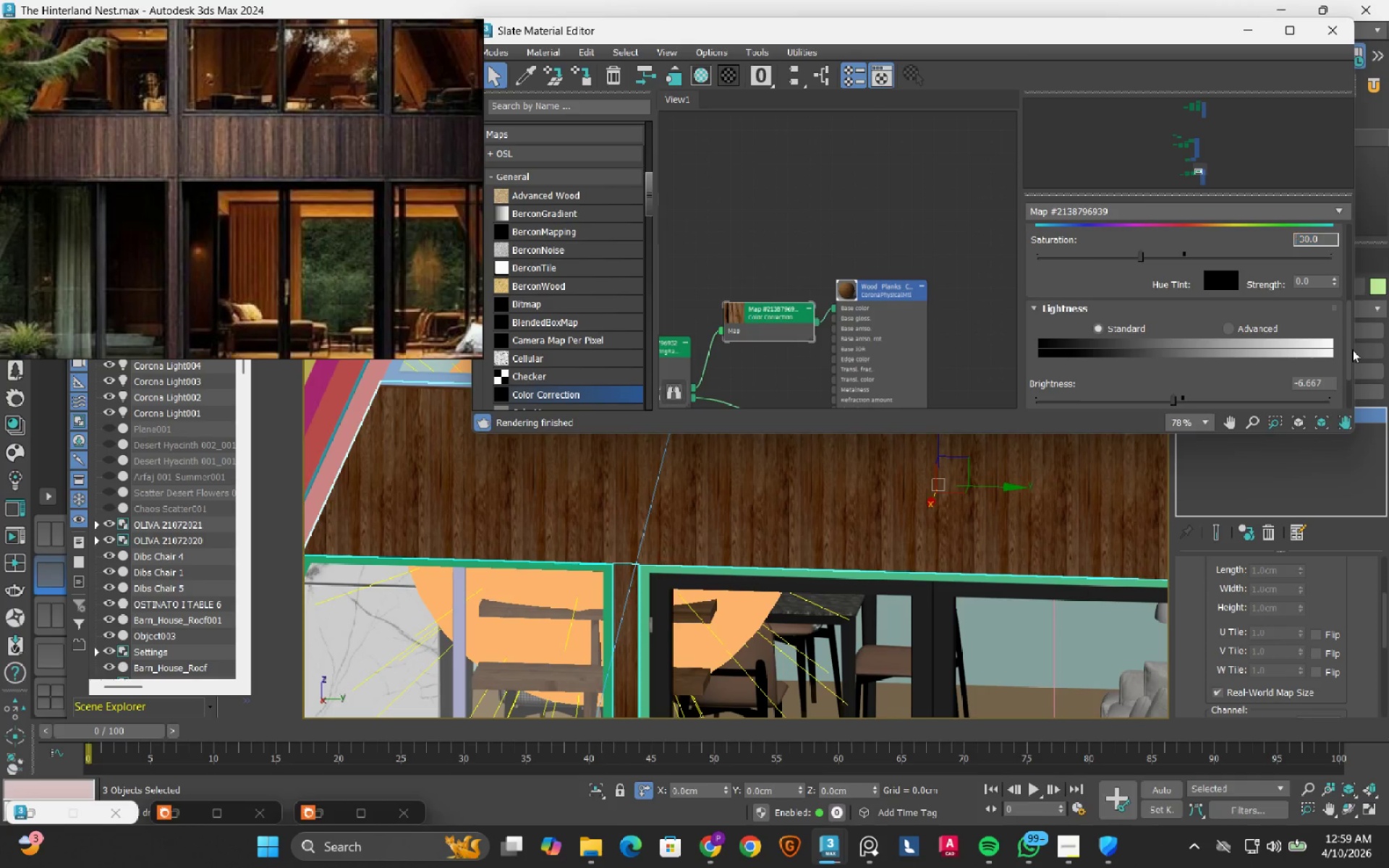 
left_click_drag(start_coordinate=[1348, 337], to_coordinate=[1339, 408])
 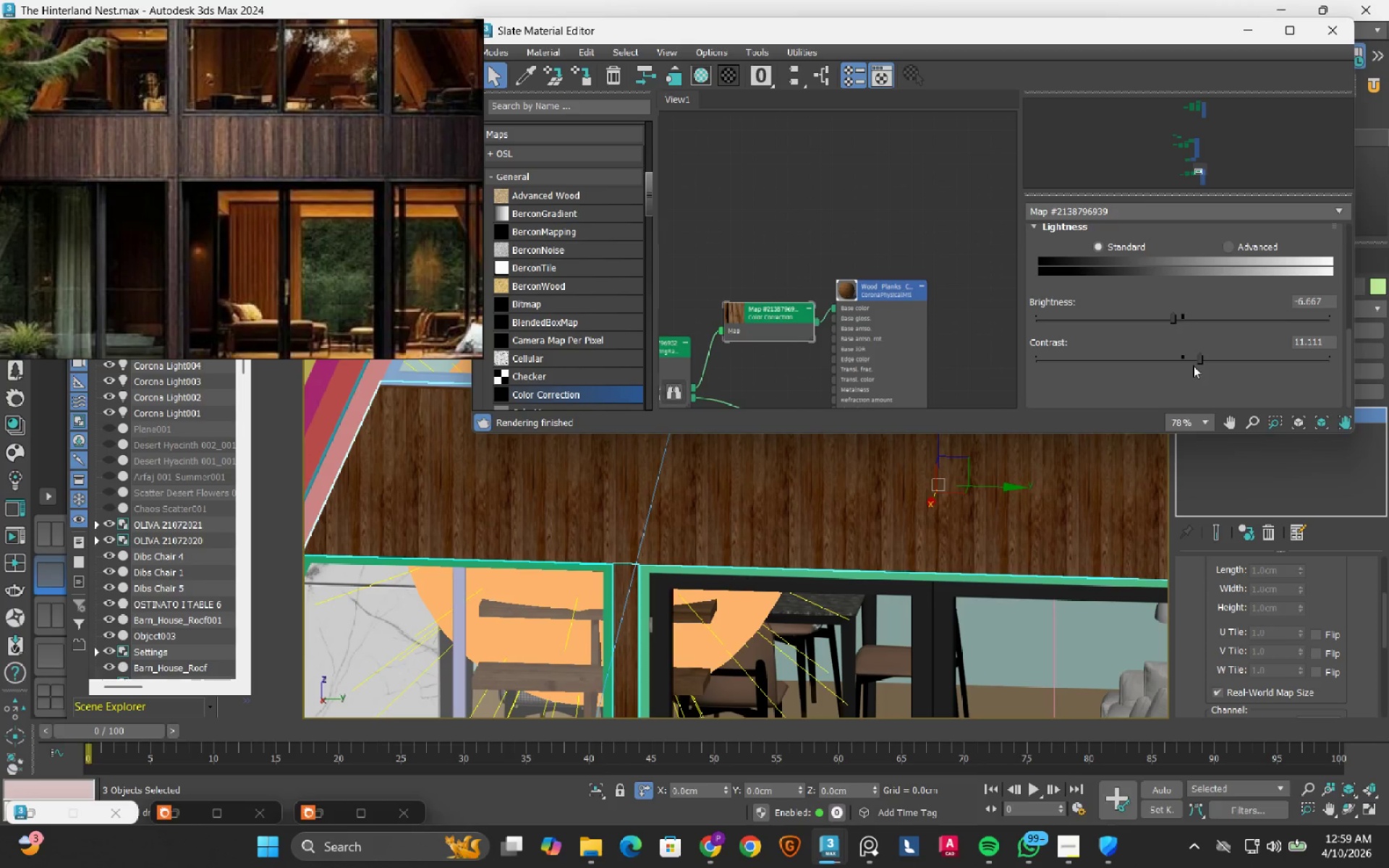 
left_click([1192, 365])
 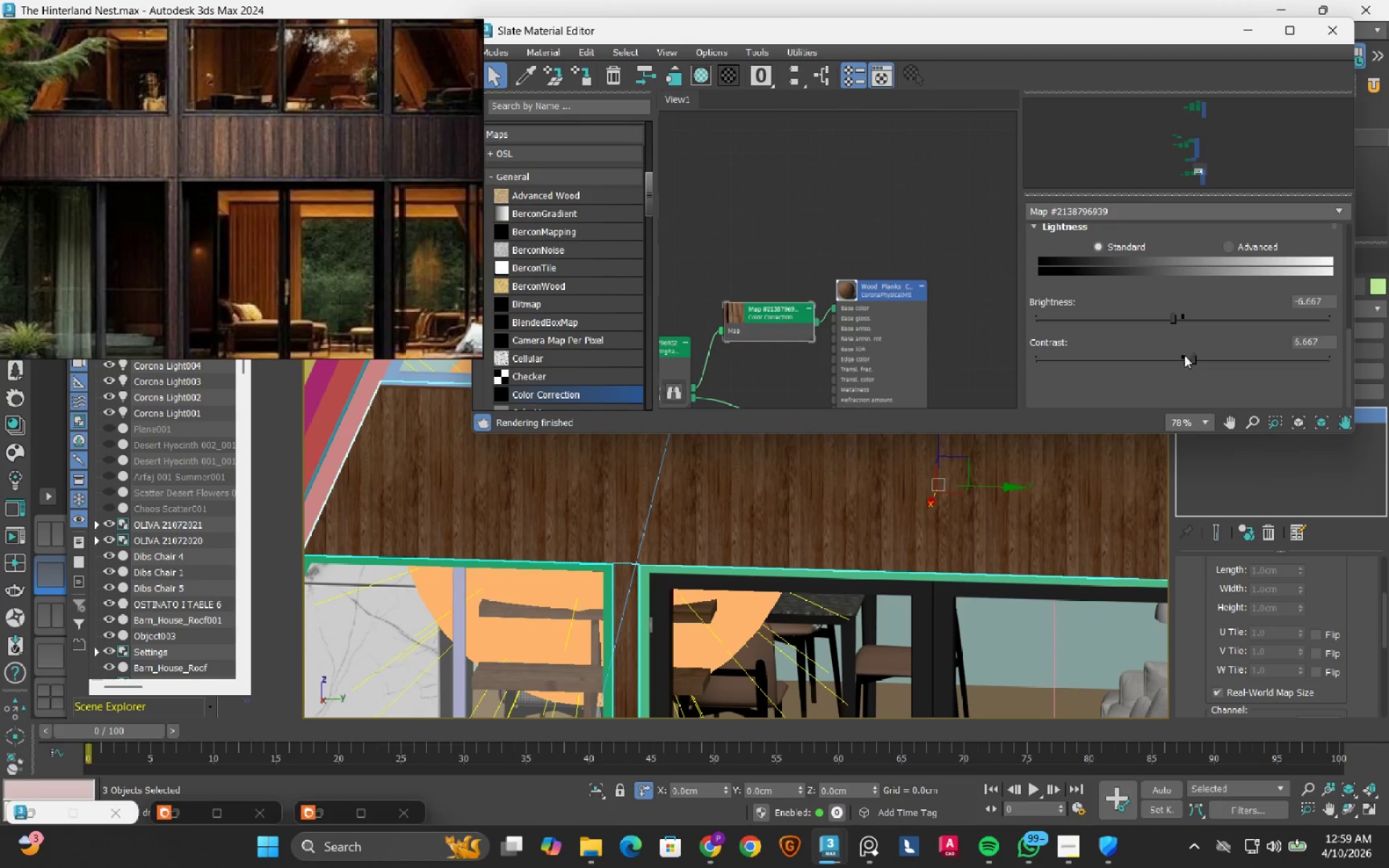 
left_click([1186, 357])
 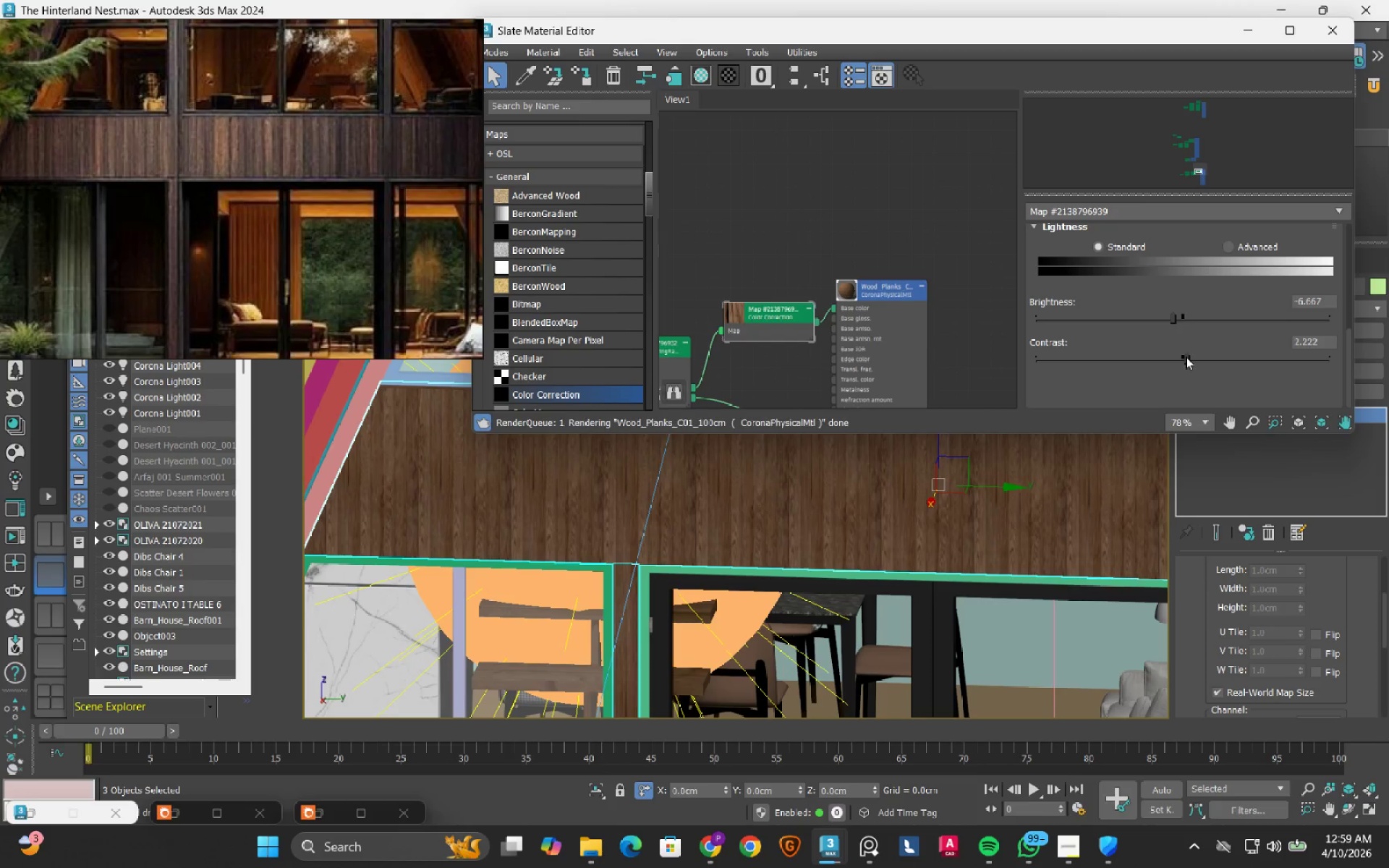 
left_click_drag(start_coordinate=[1186, 357], to_coordinate=[1190, 359])
 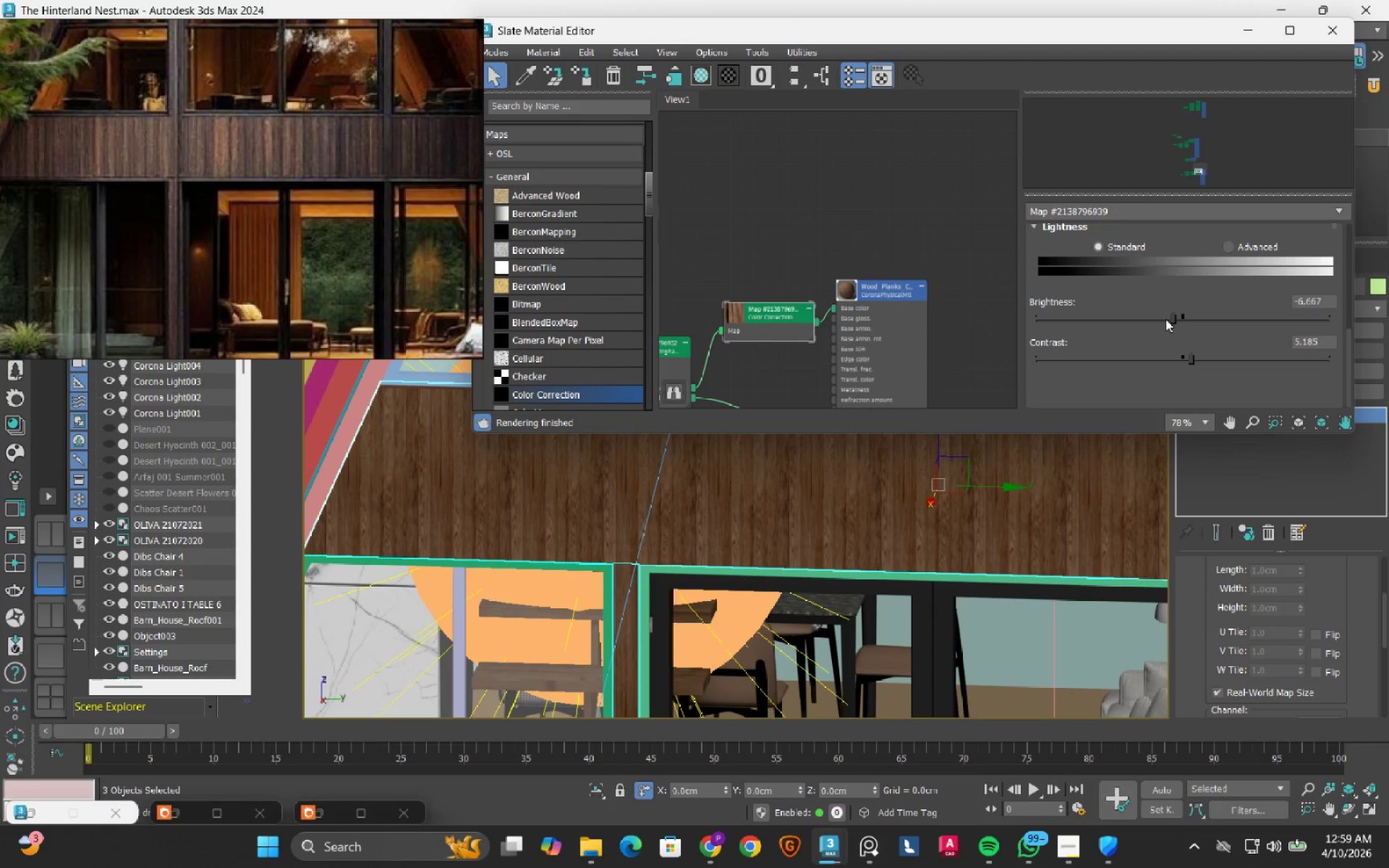 
left_click([1165, 319])
 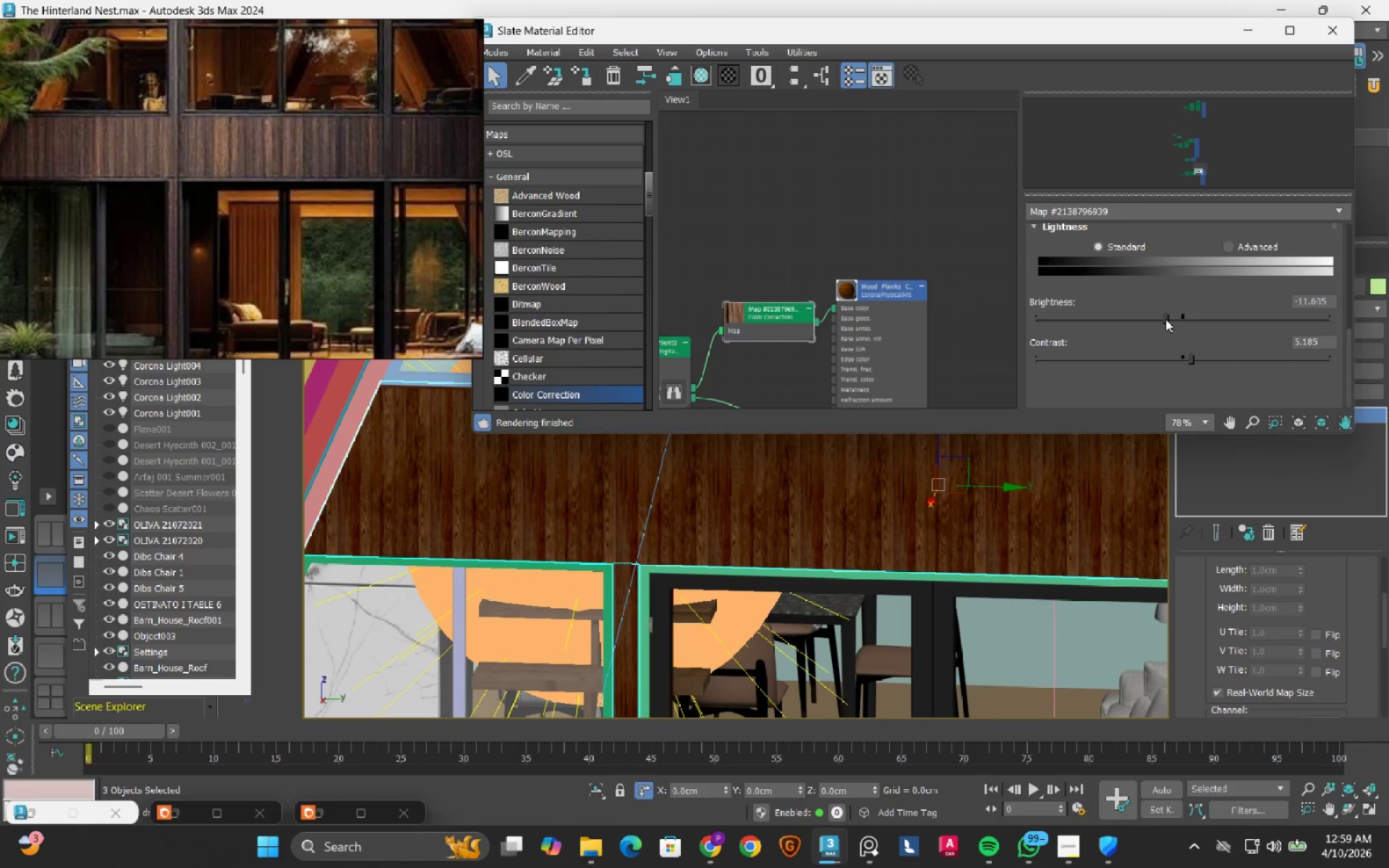 
left_click_drag(start_coordinate=[1165, 319], to_coordinate=[1189, 326])
 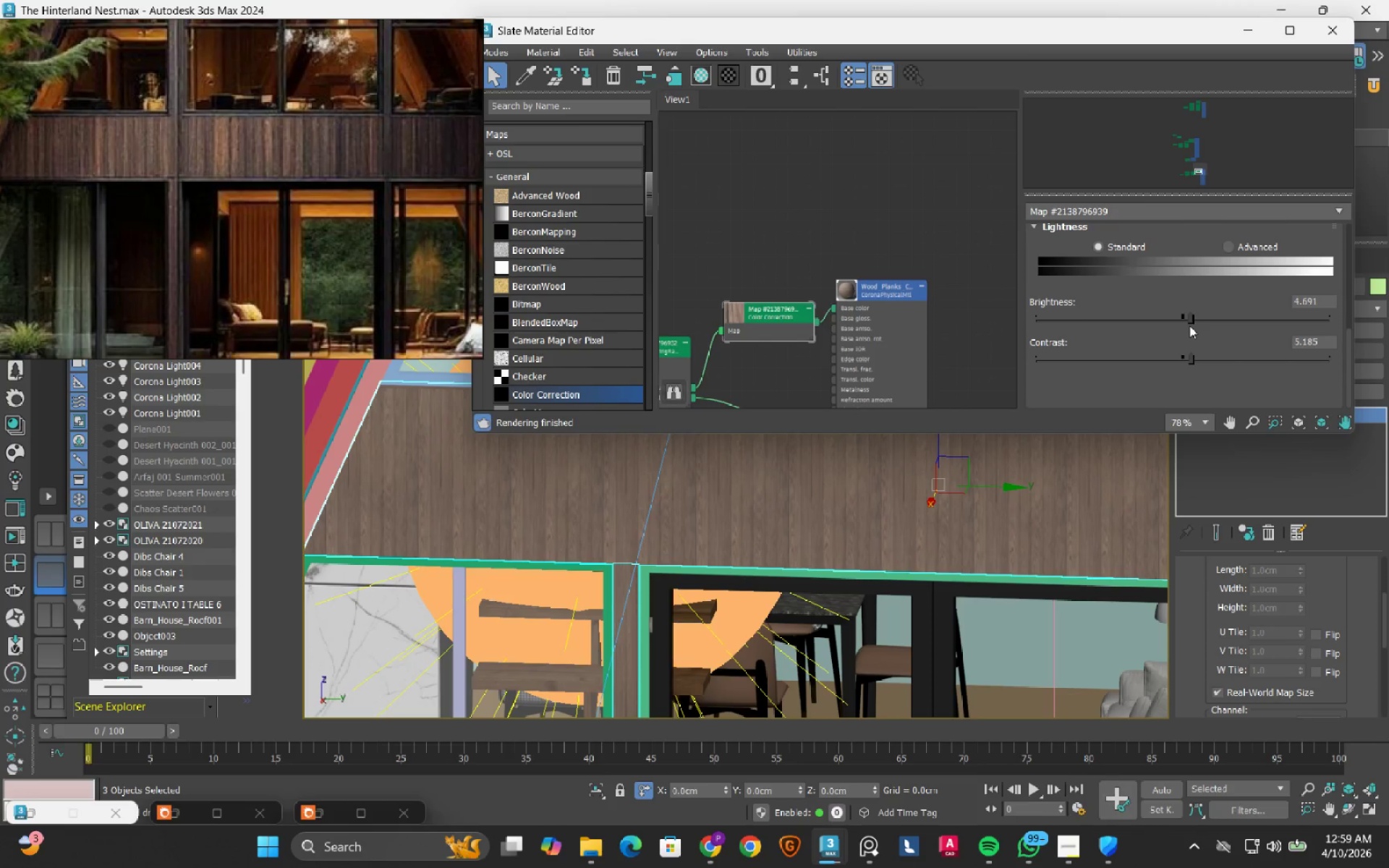 
left_click_drag(start_coordinate=[1189, 326], to_coordinate=[1166, 326])
 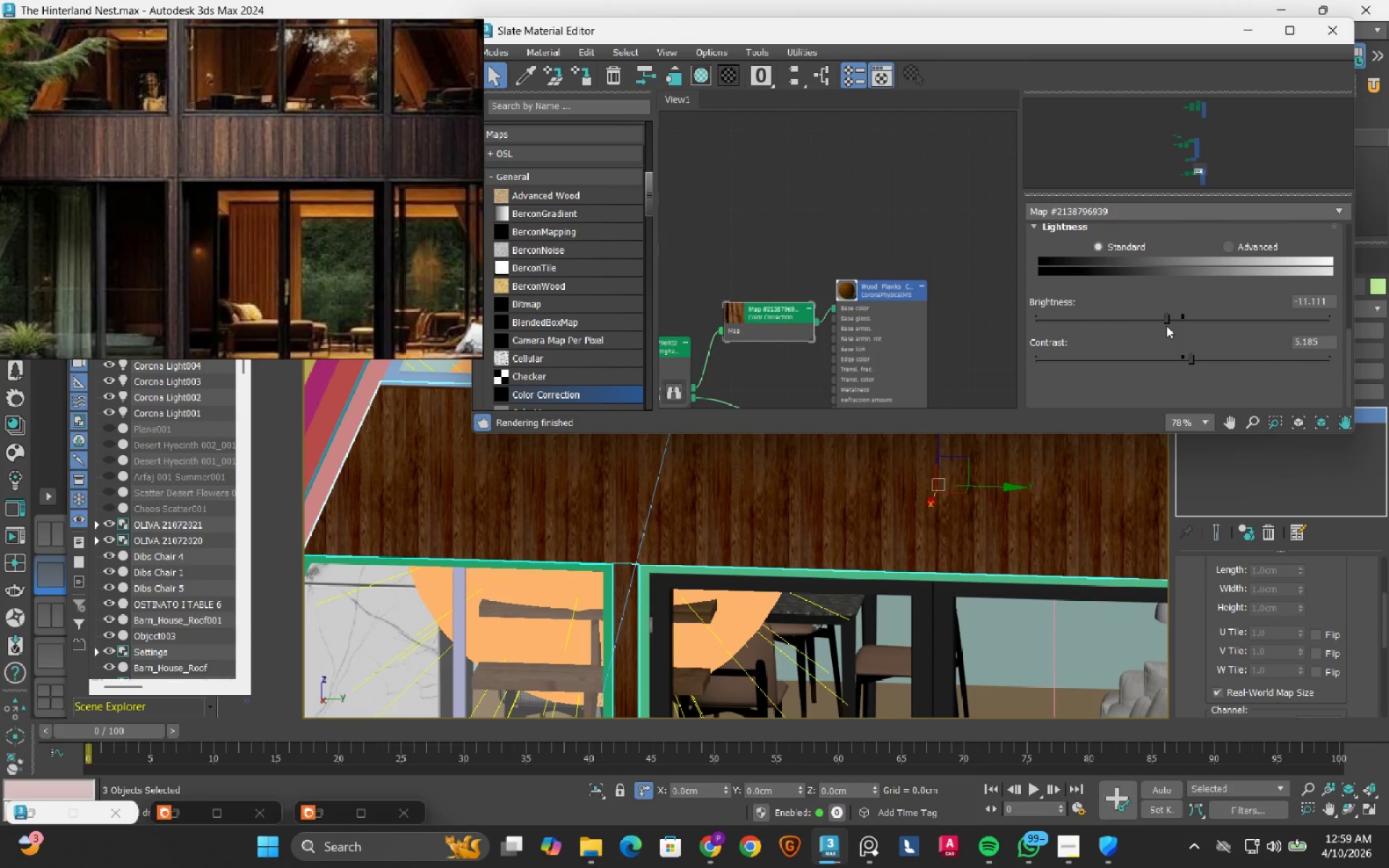 
left_click_drag(start_coordinate=[1168, 320], to_coordinate=[1173, 320])
 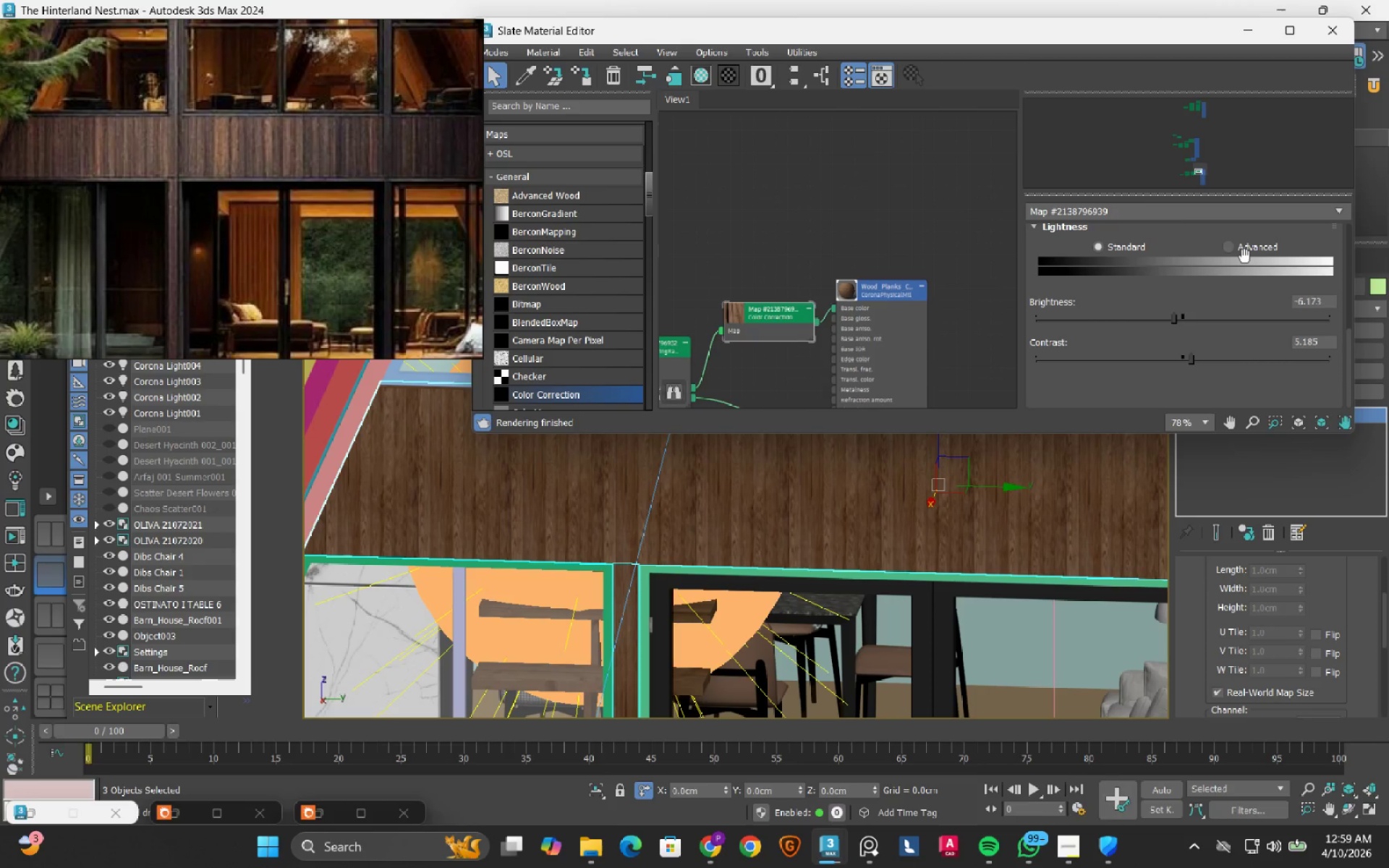 
left_click([1246, 250])
 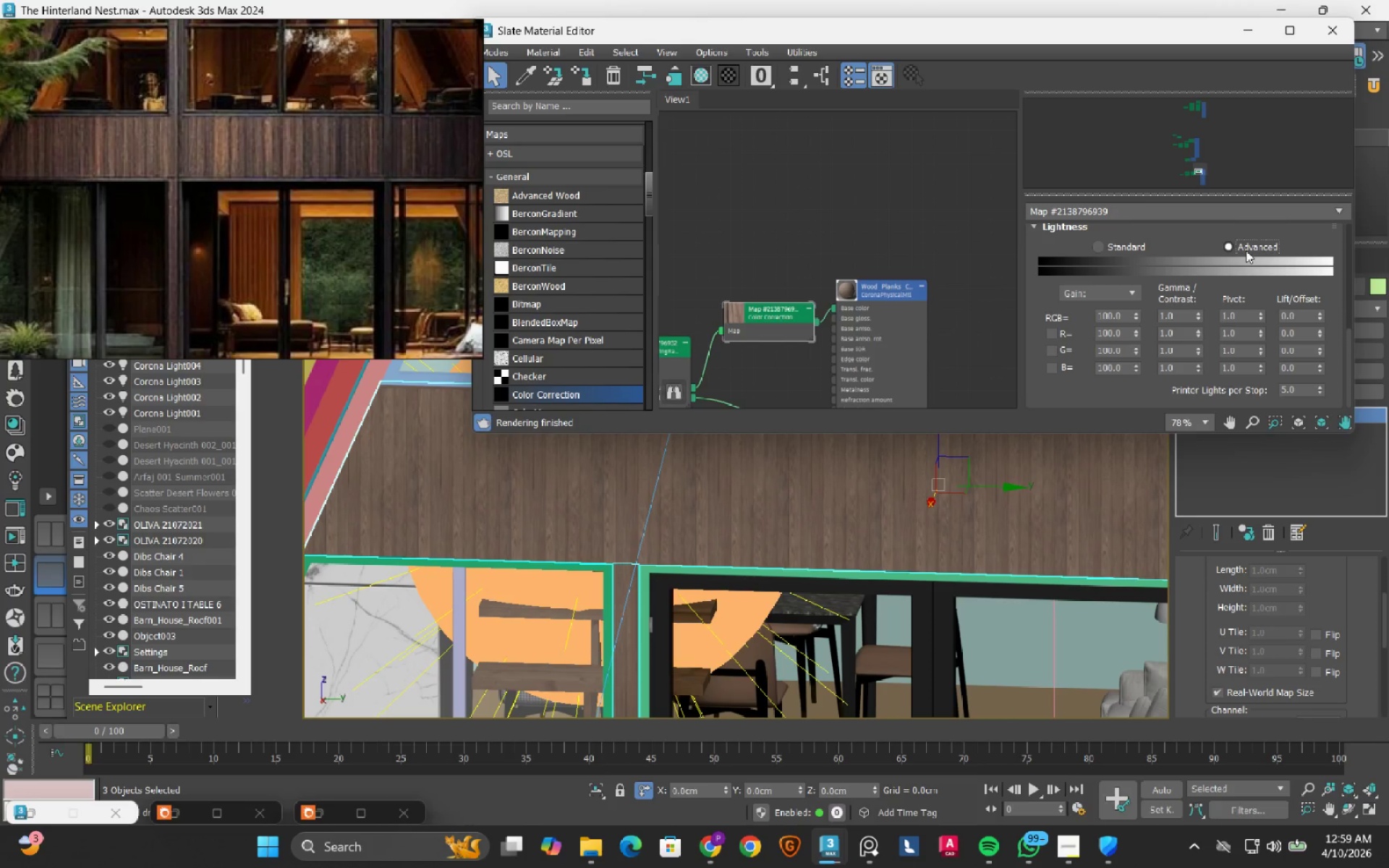 
left_click([1146, 250])
 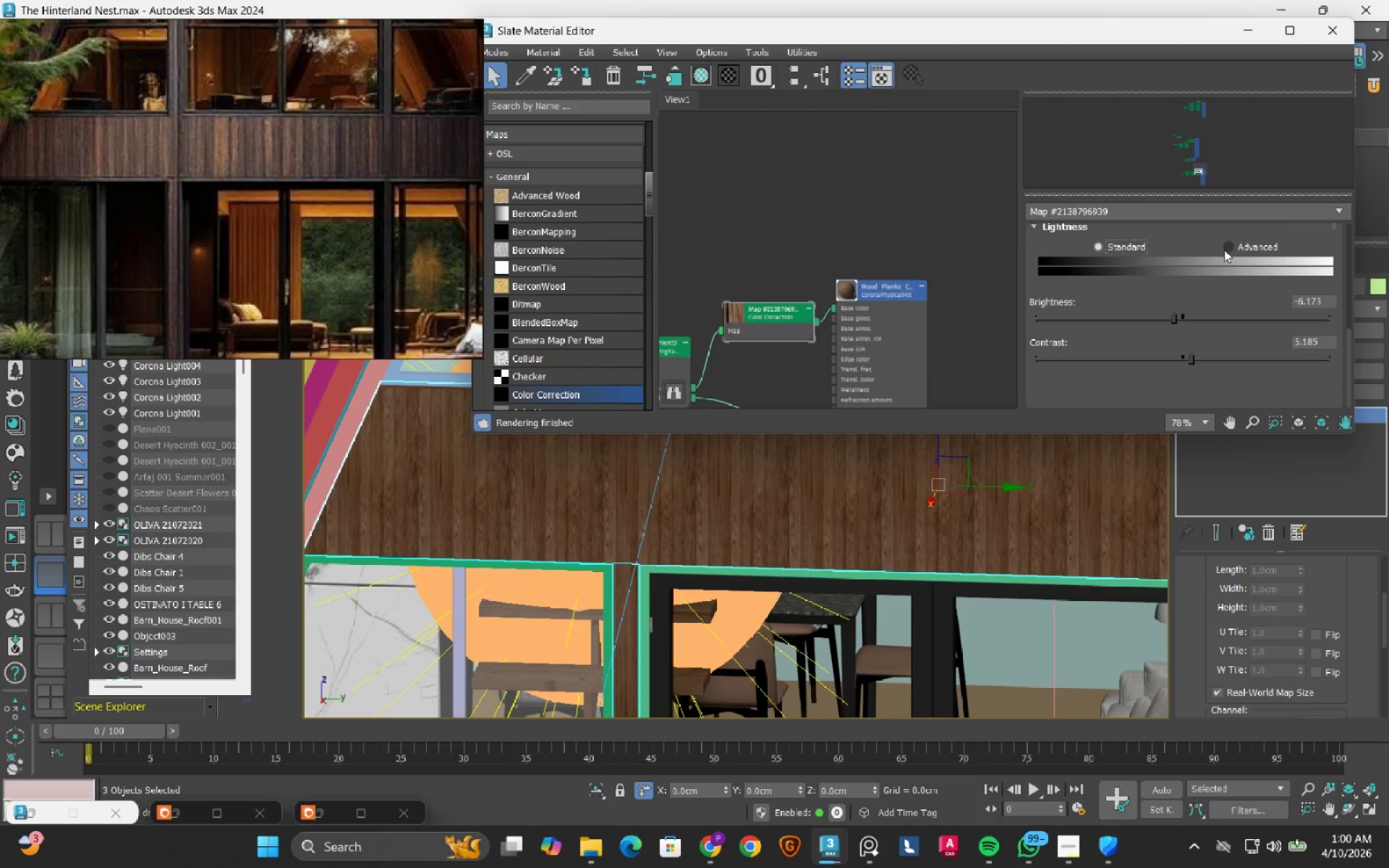 
left_click([1228, 247])
 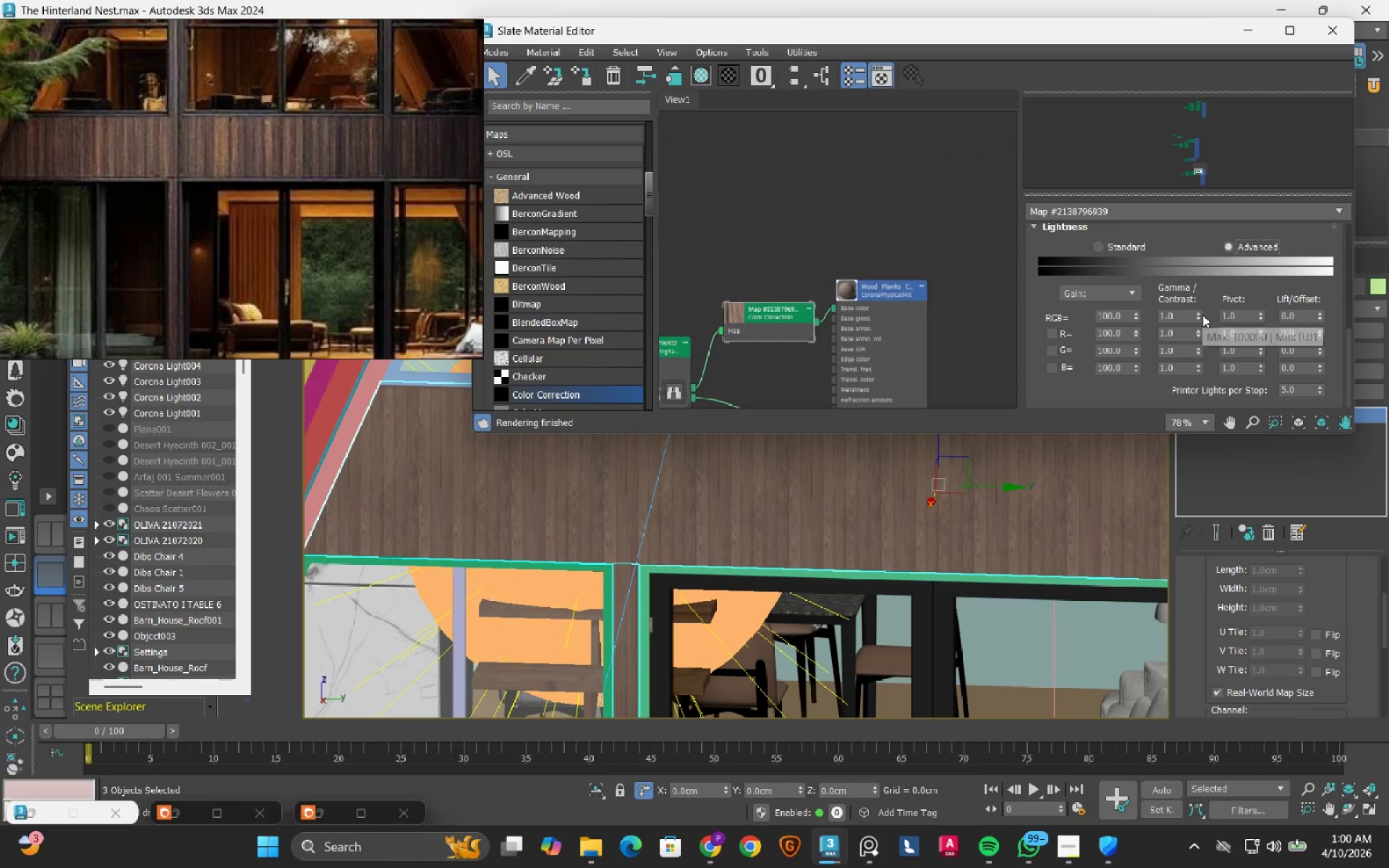 
left_click_drag(start_coordinate=[1202, 315], to_coordinate=[1202, 325])
 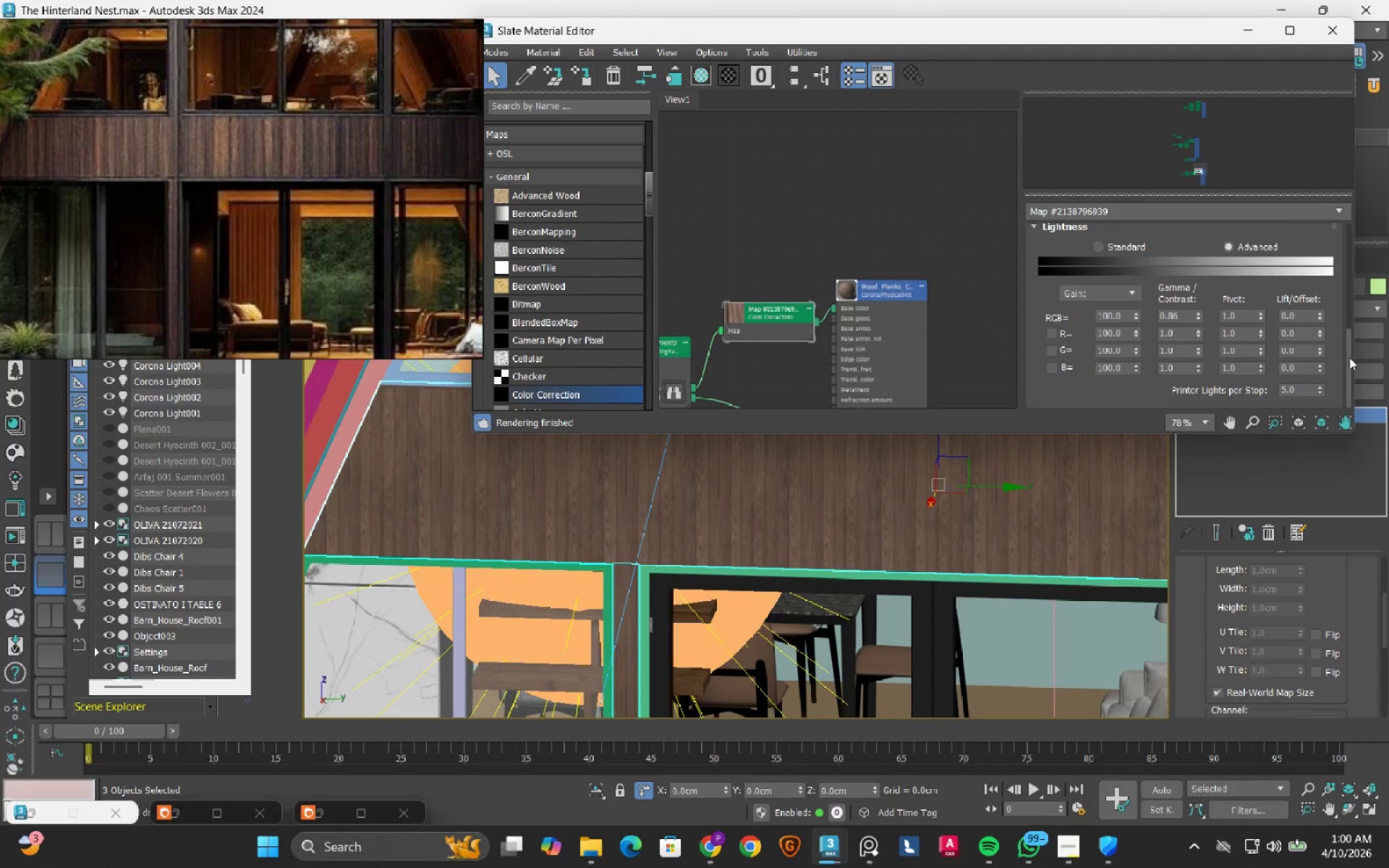 
left_click_drag(start_coordinate=[1346, 359], to_coordinate=[1328, 332])
 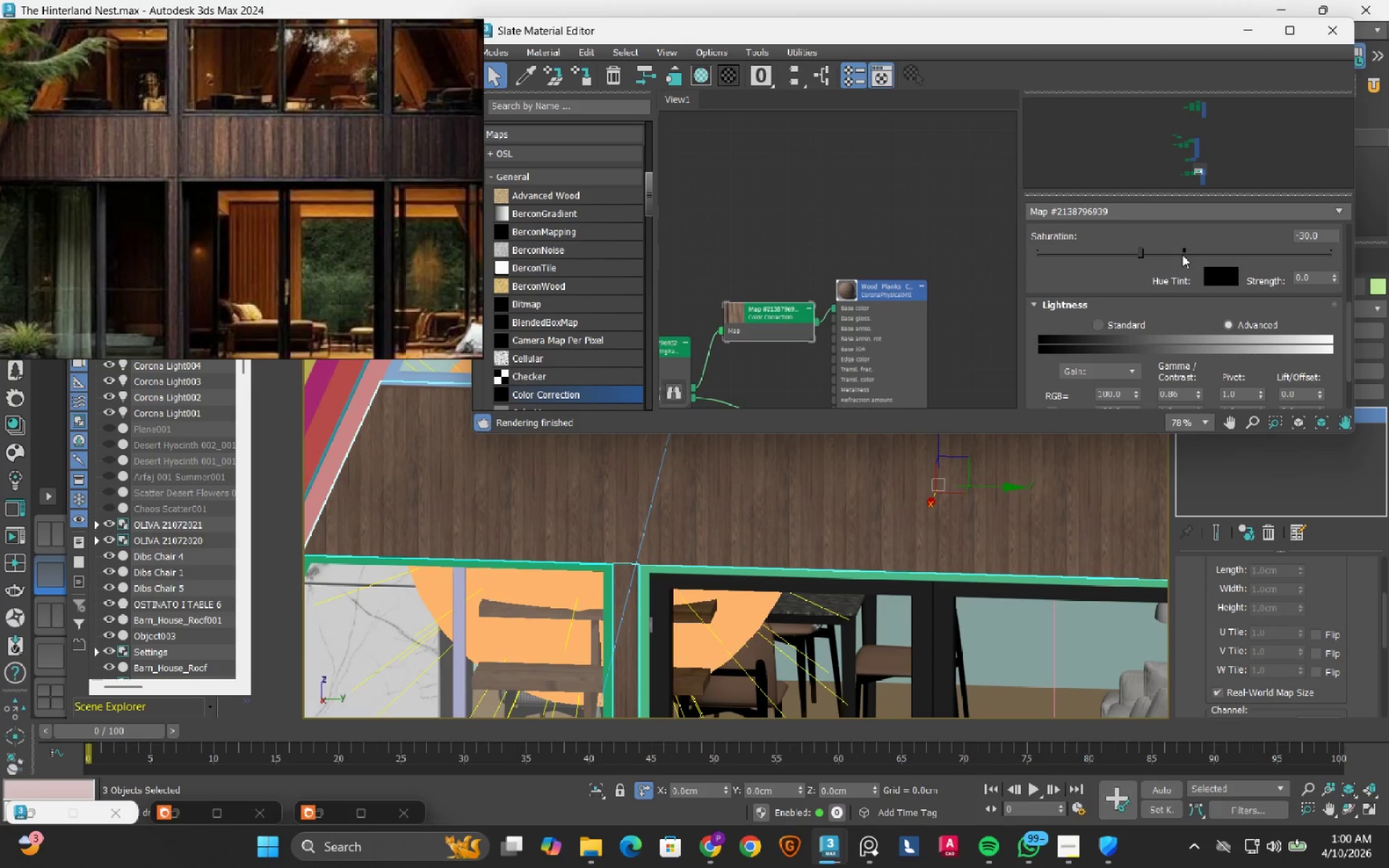 
left_click([1182, 255])
 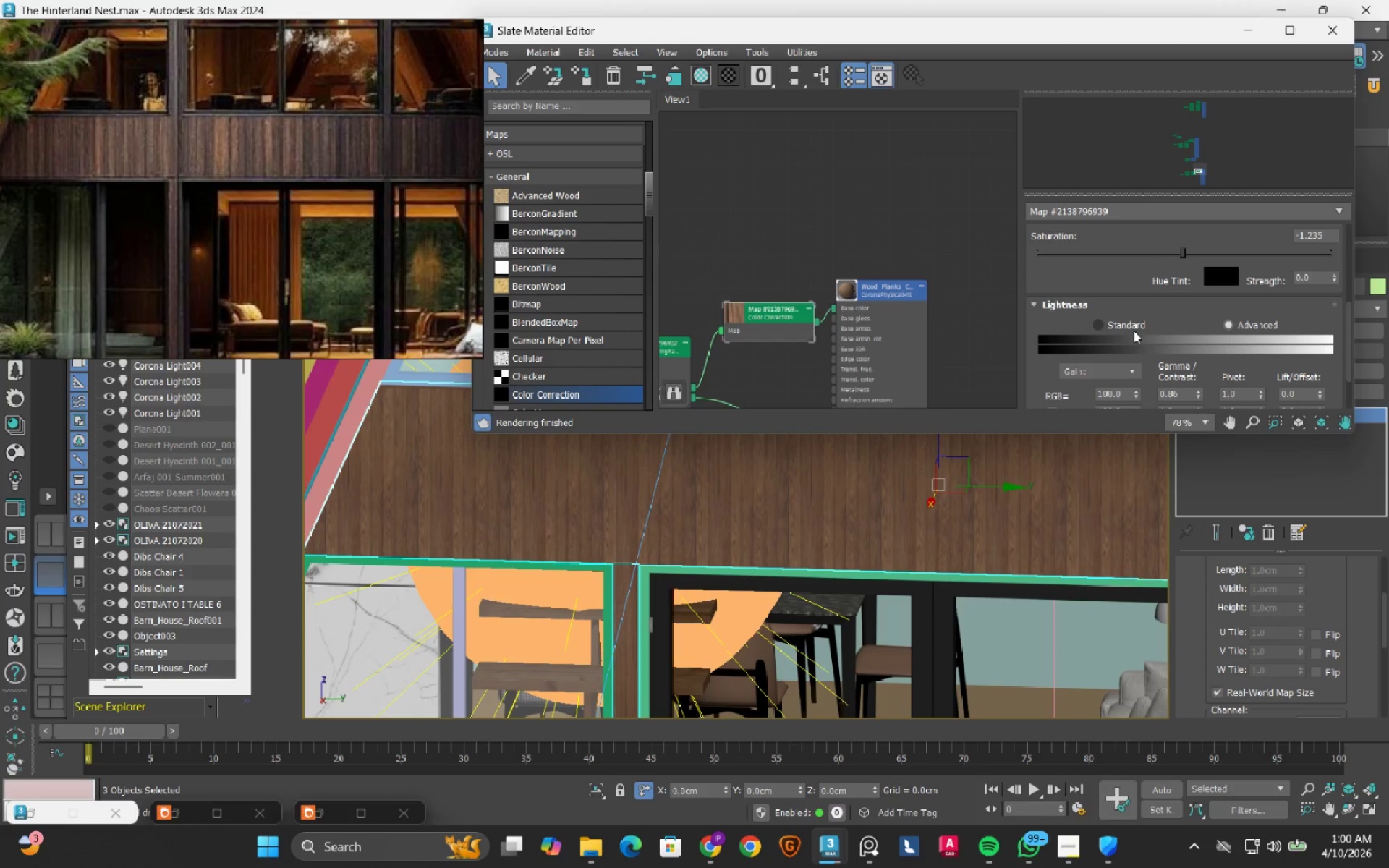 
left_click([1134, 331])
 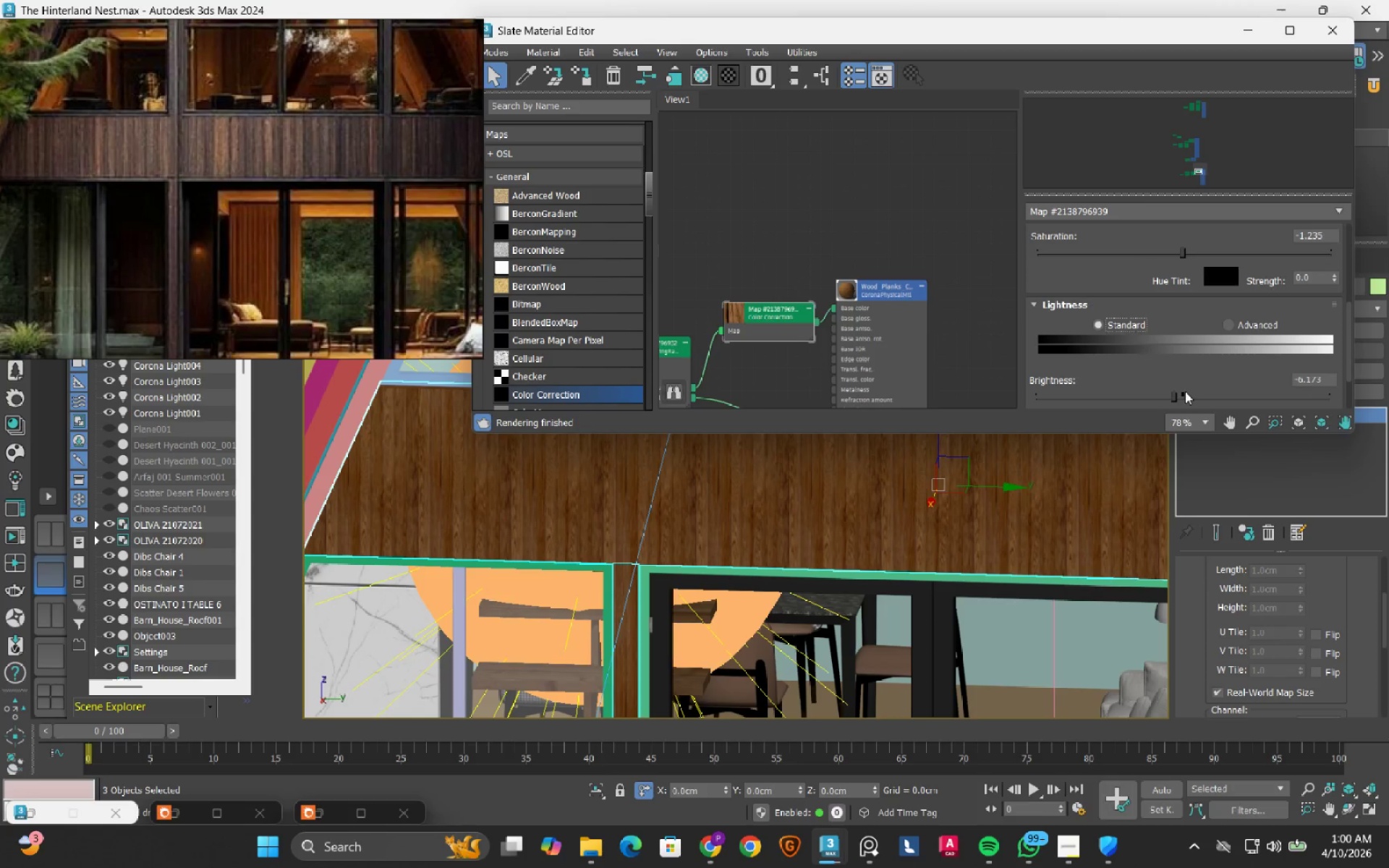 
left_click([1185, 391])
 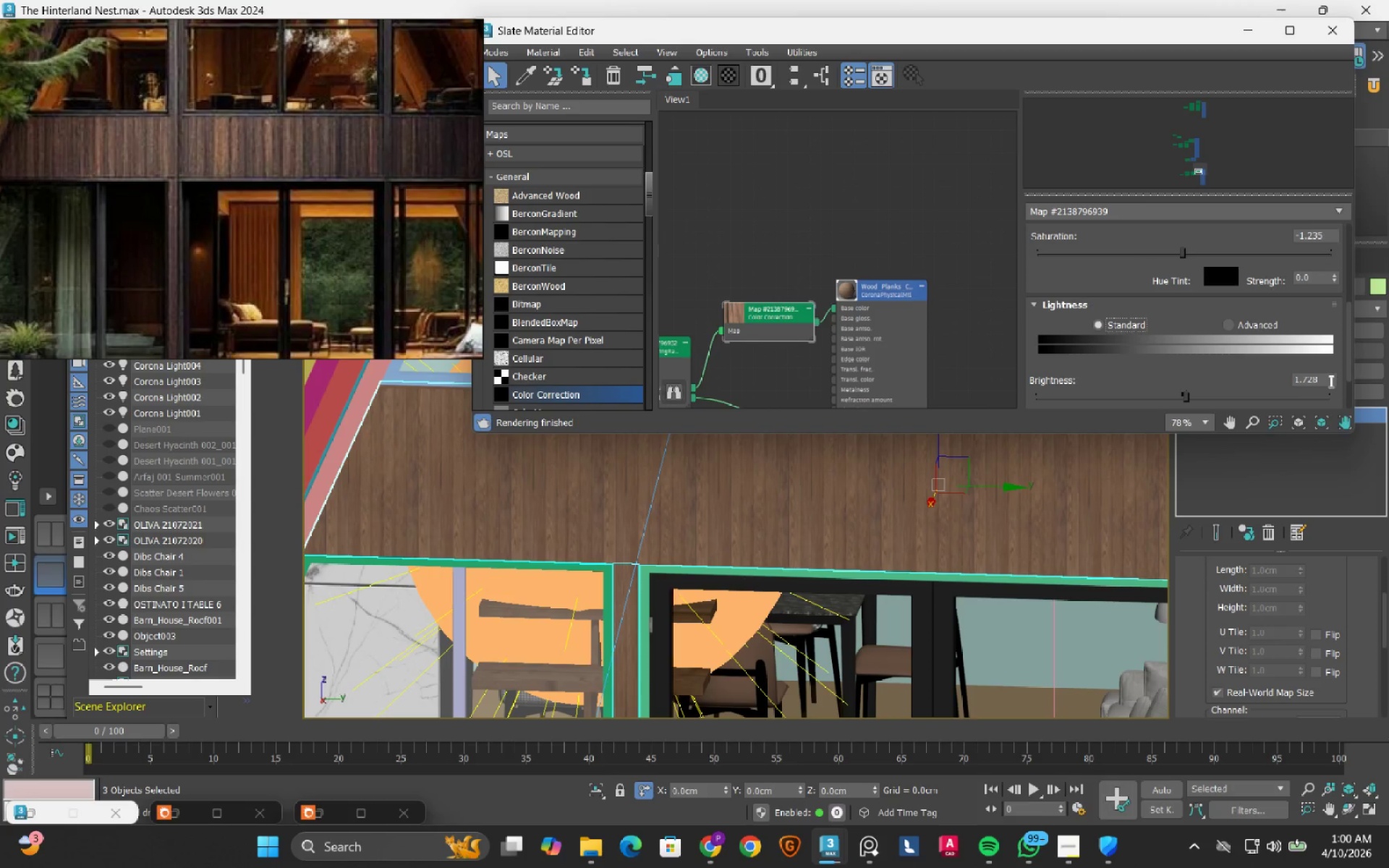 
double_click([1333, 380])
 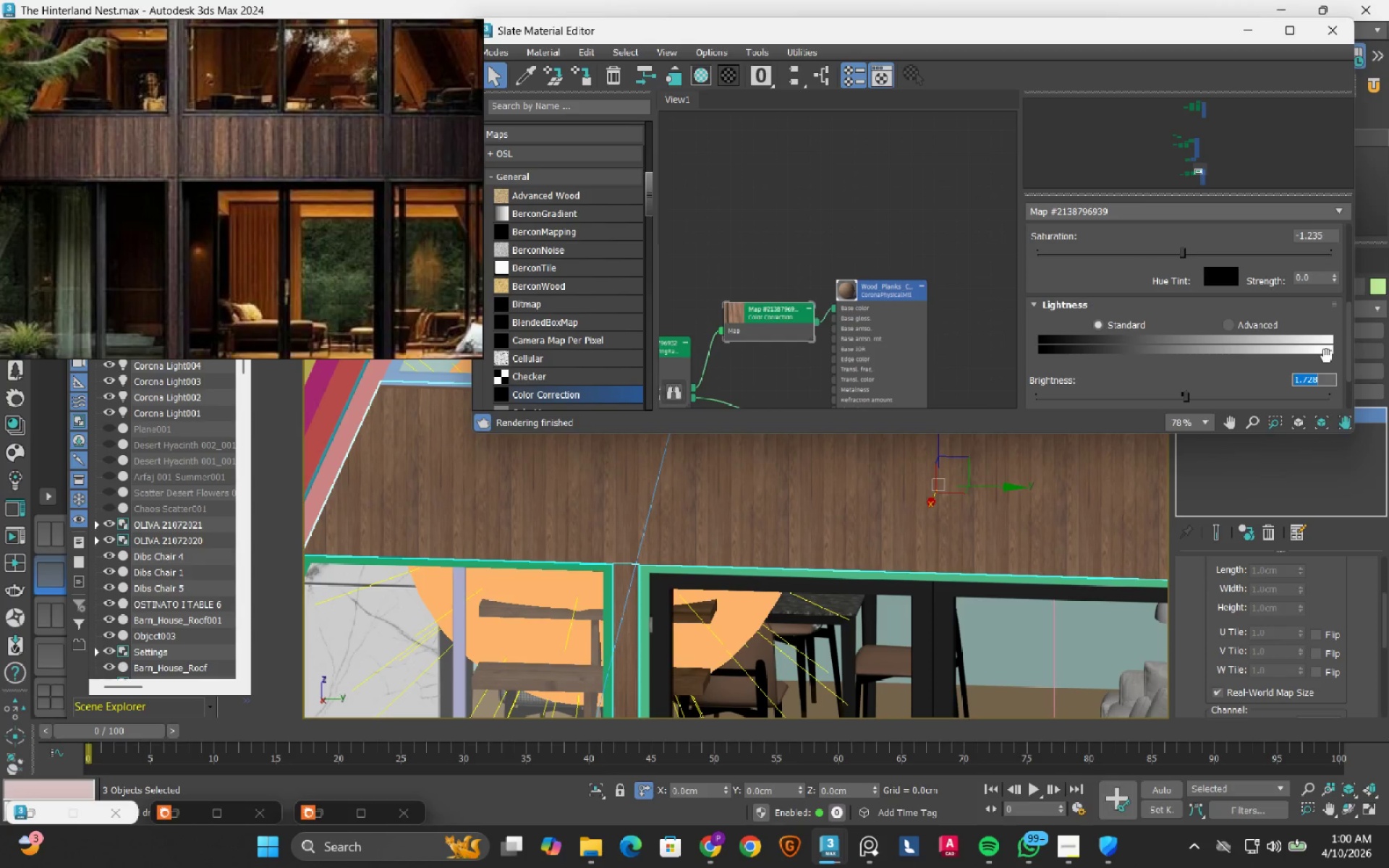 
key(Numpad0)
 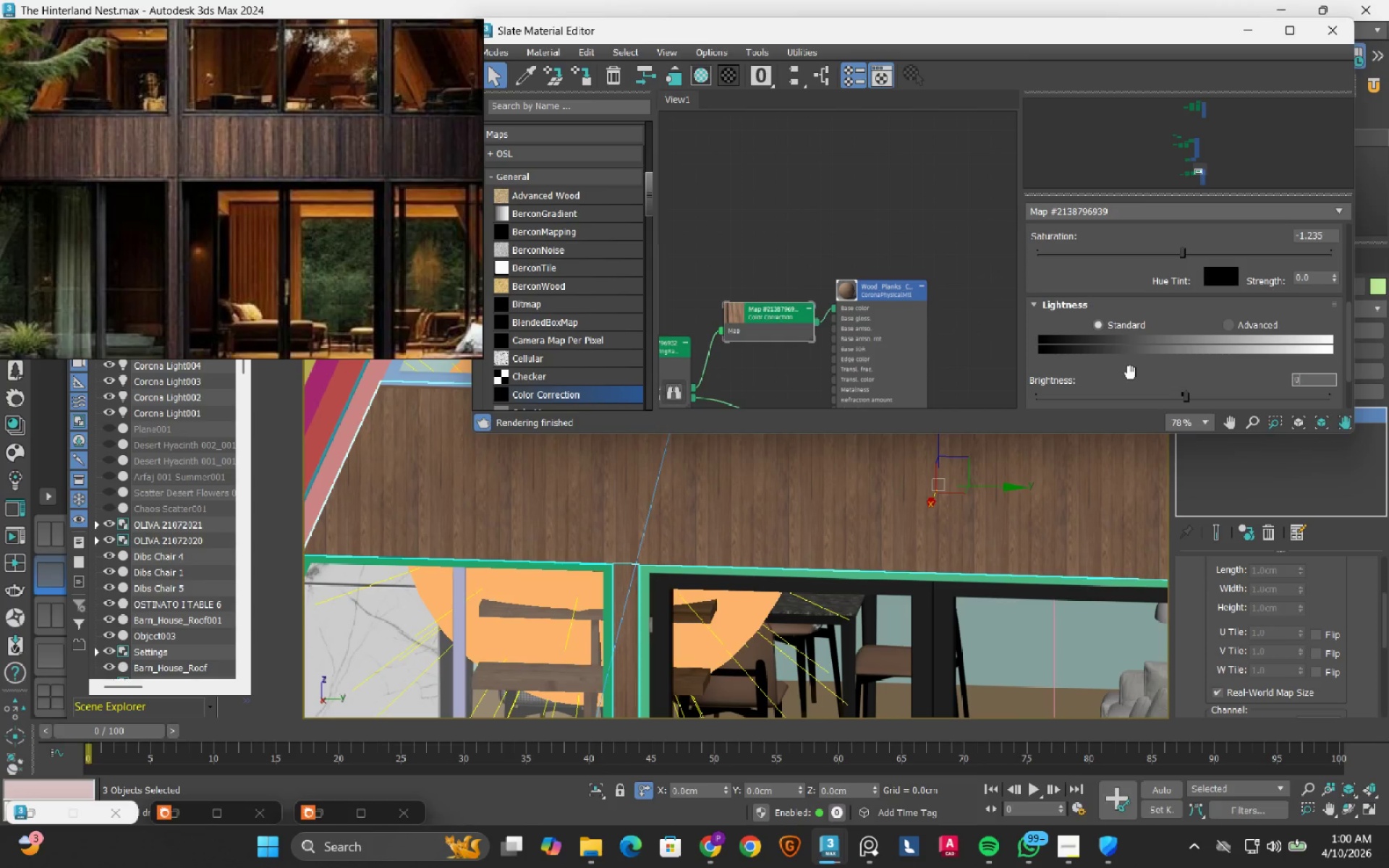 
scroll: coordinate [1130, 373], scroll_direction: down, amount: 1.0
 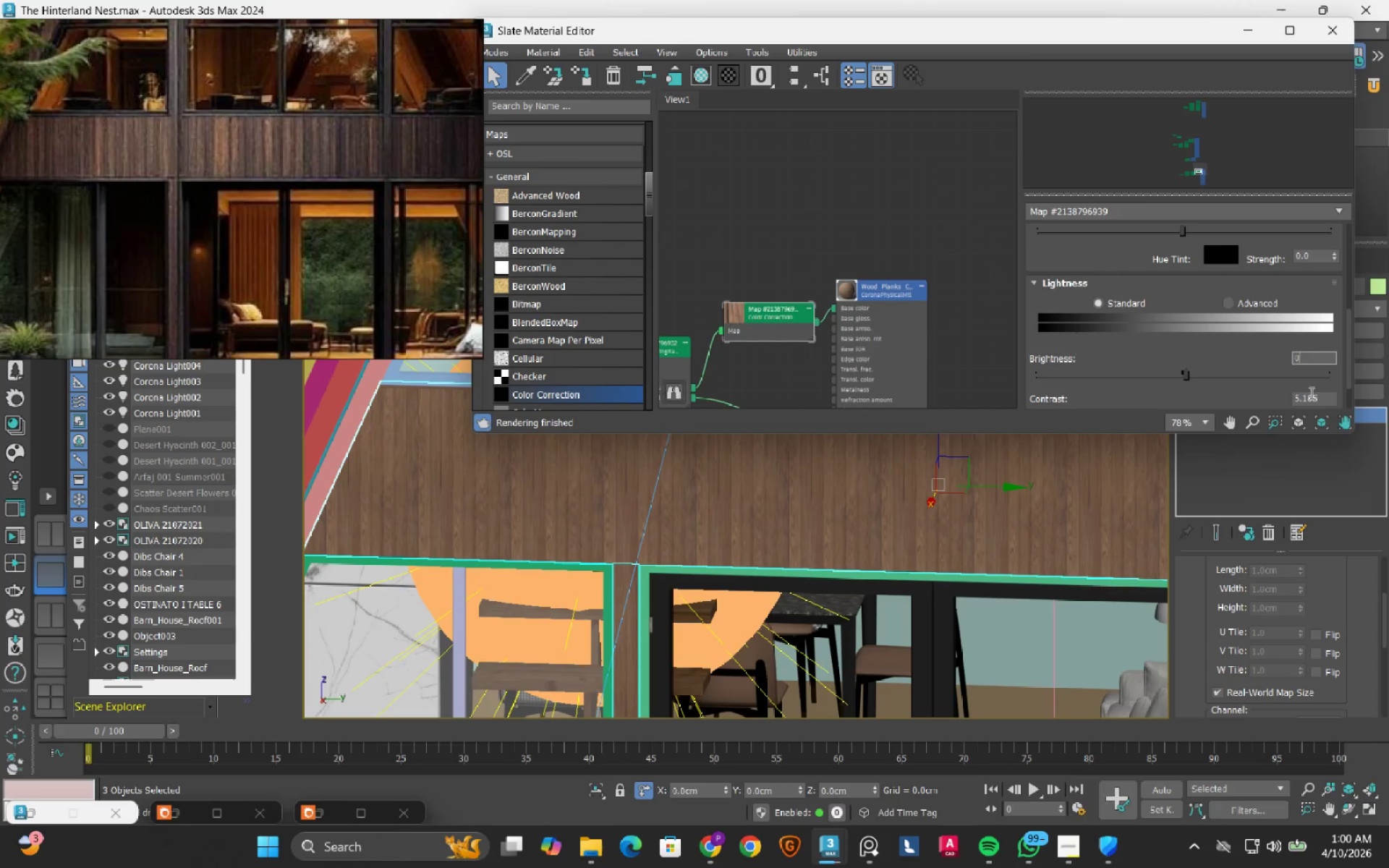 
double_click([1310, 393])
 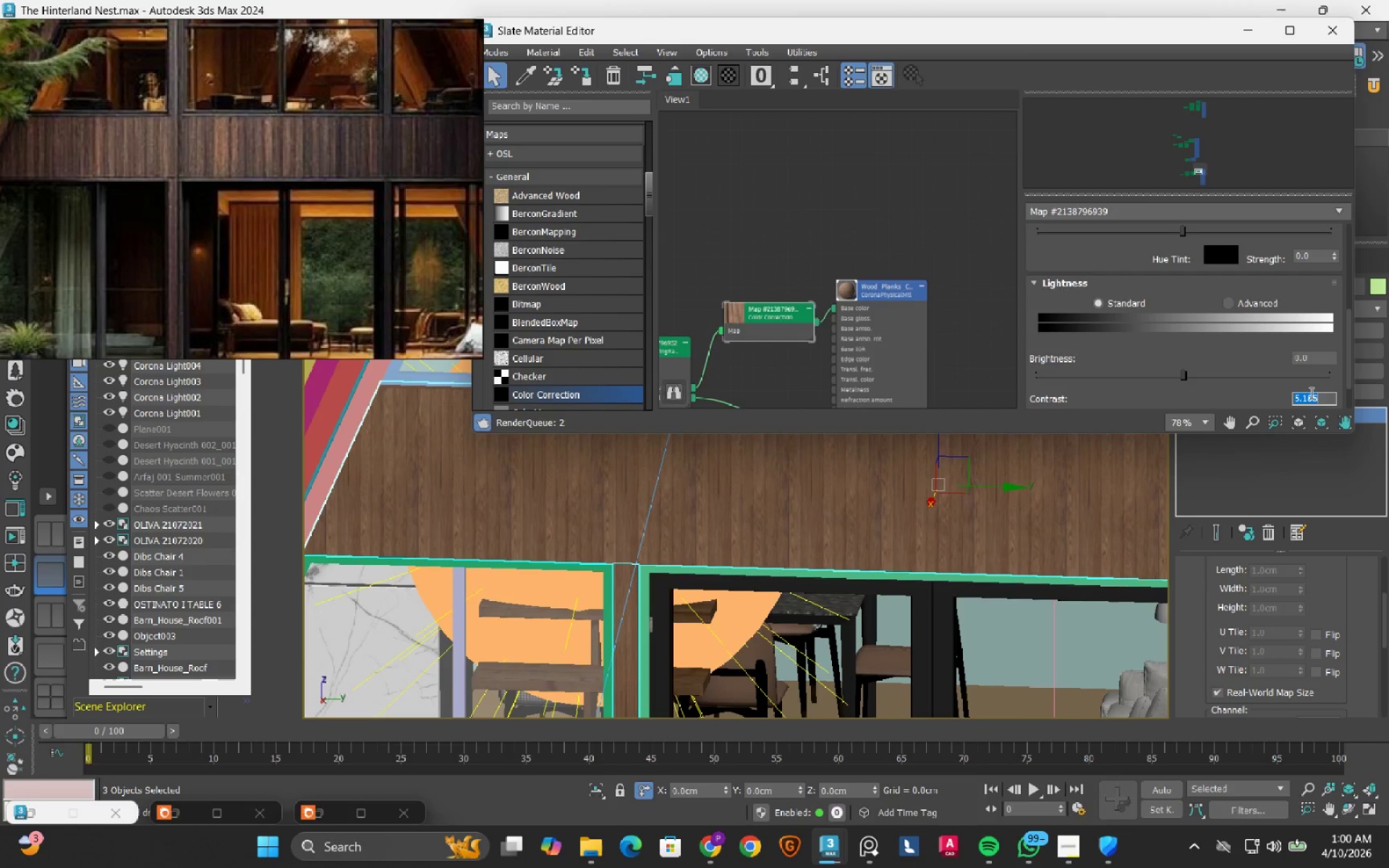 
key(Numpad0)
 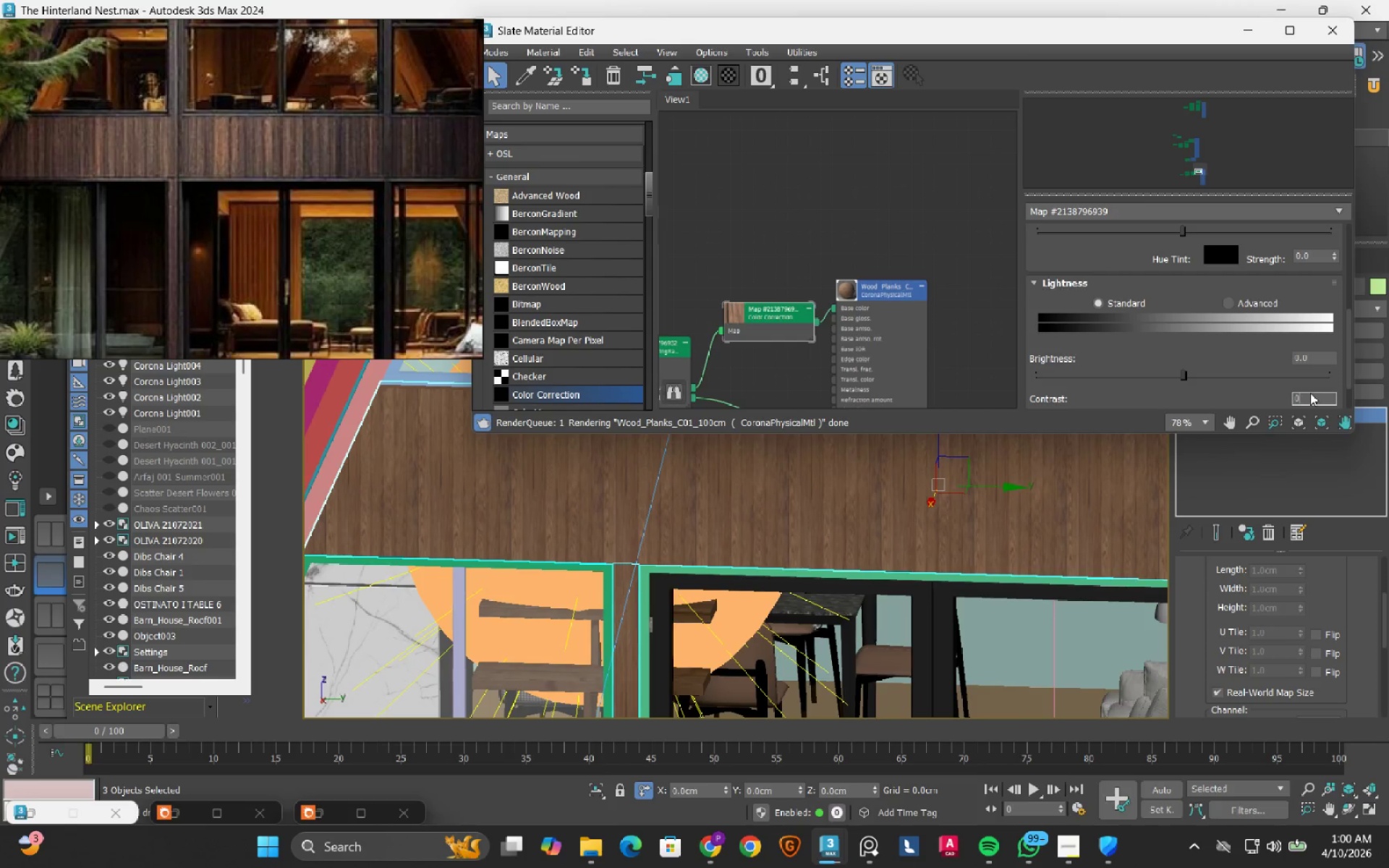 
key(NumpadEnter)
 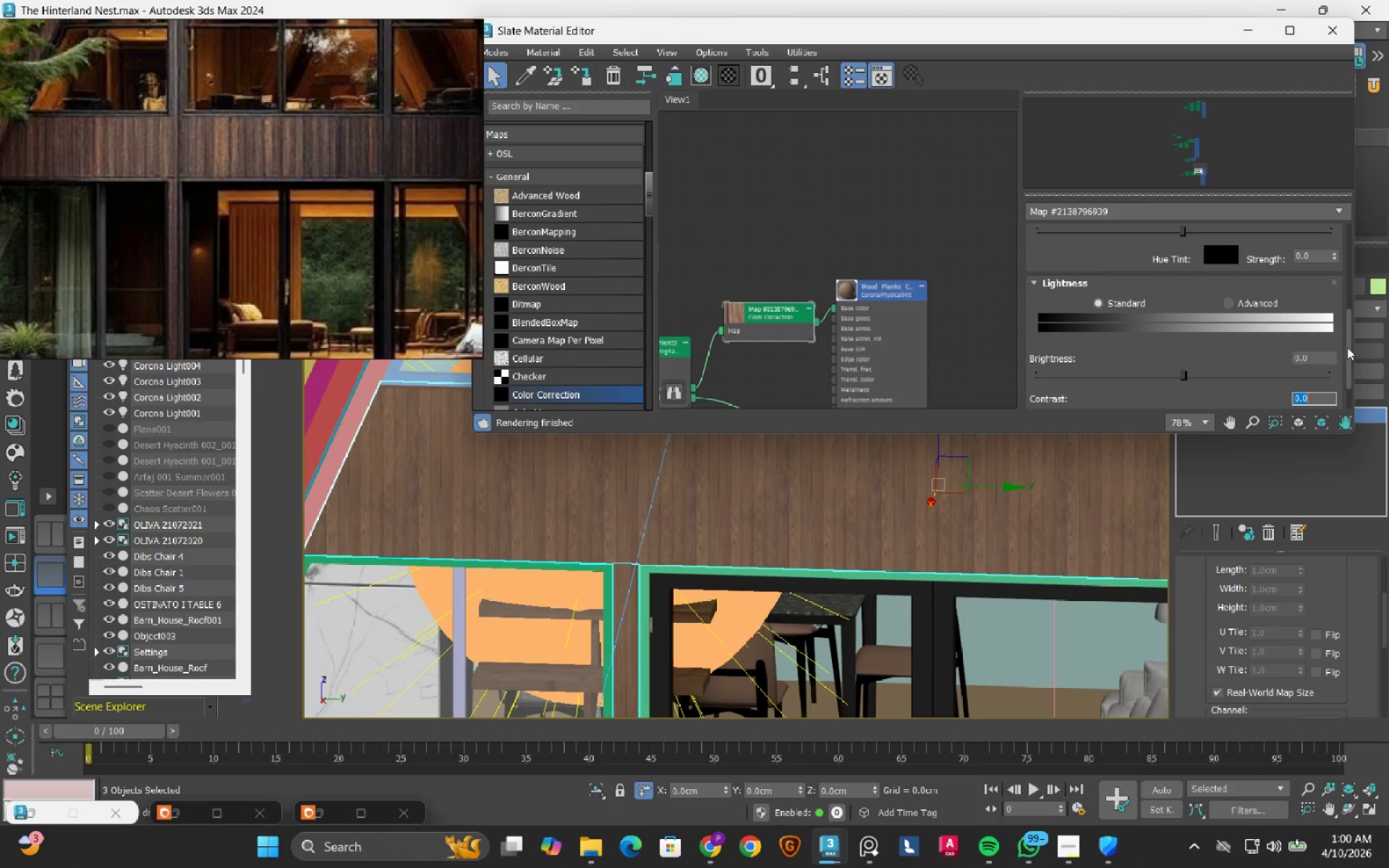 
left_click_drag(start_coordinate=[1350, 349], to_coordinate=[1335, 224])
 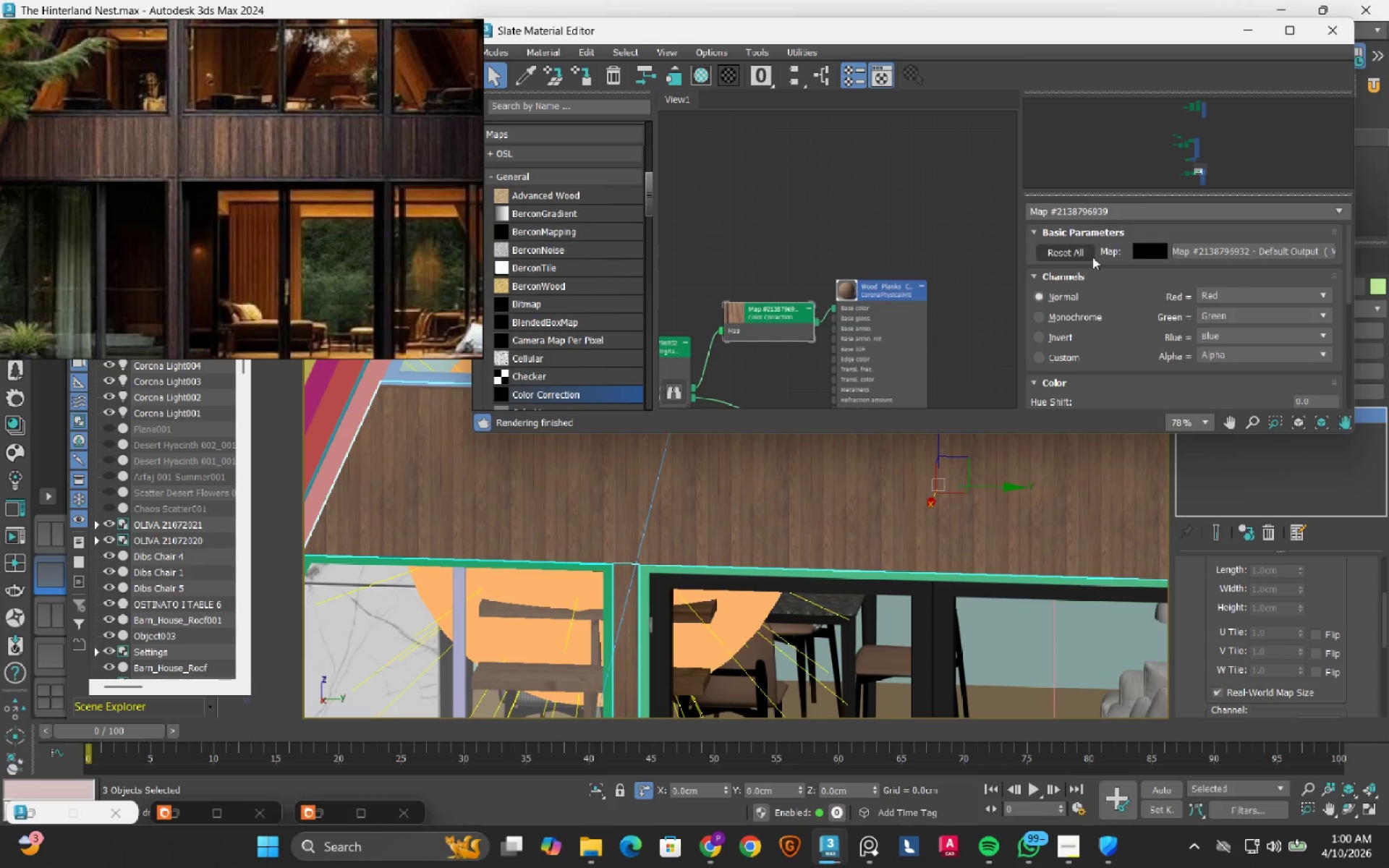 
left_click([1087, 251])
 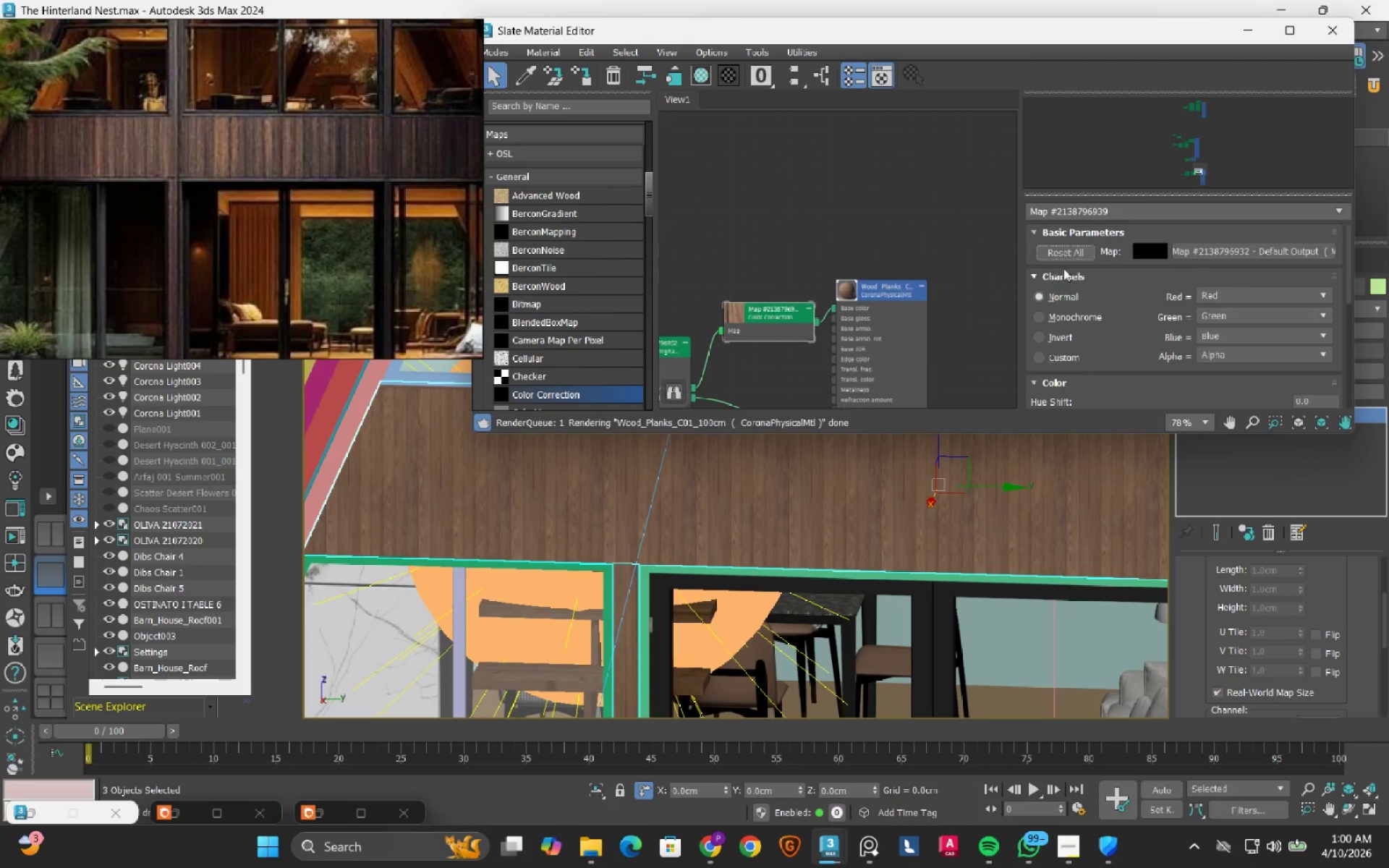 
left_click([1083, 255])
 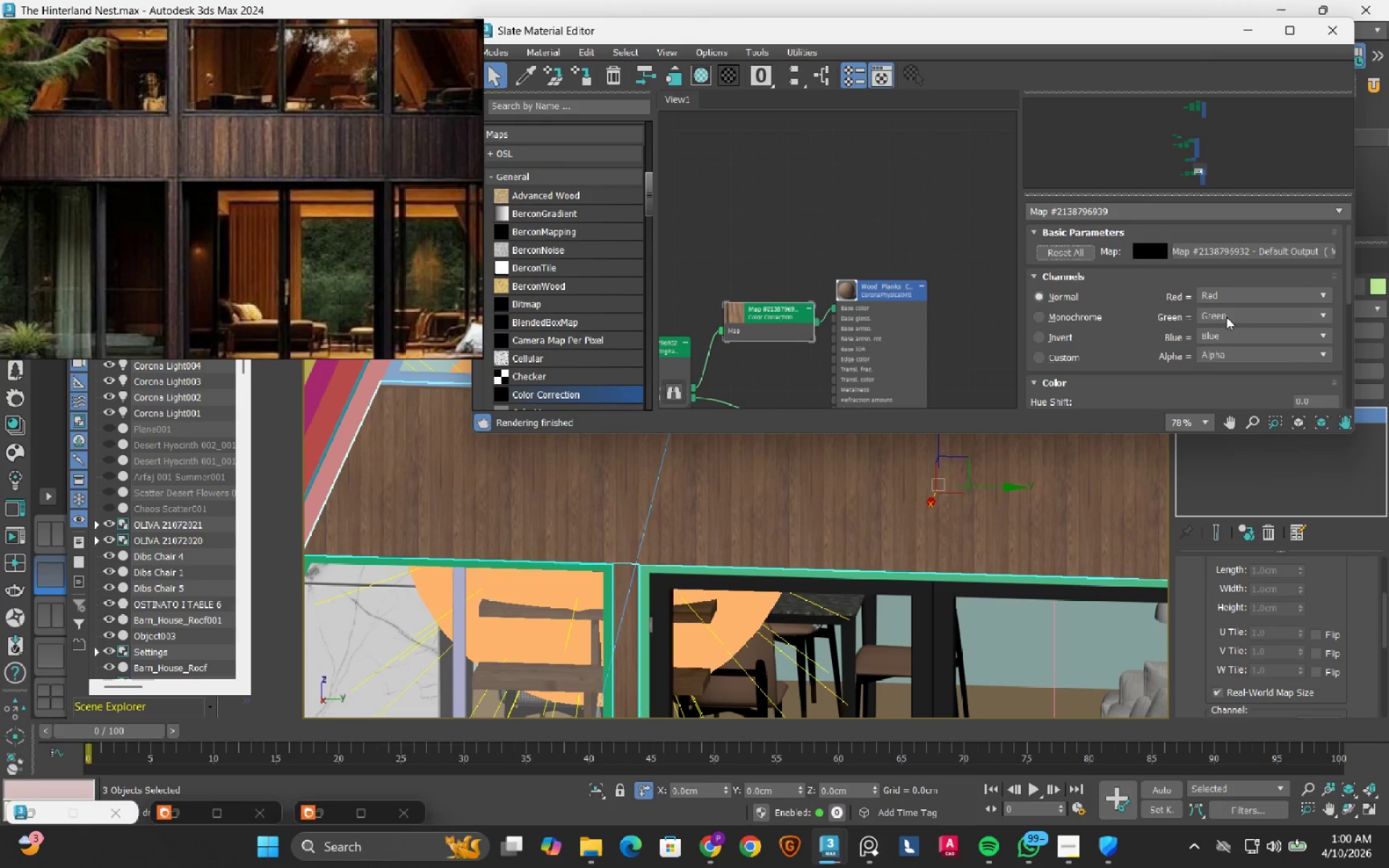 
wait(5.3)
 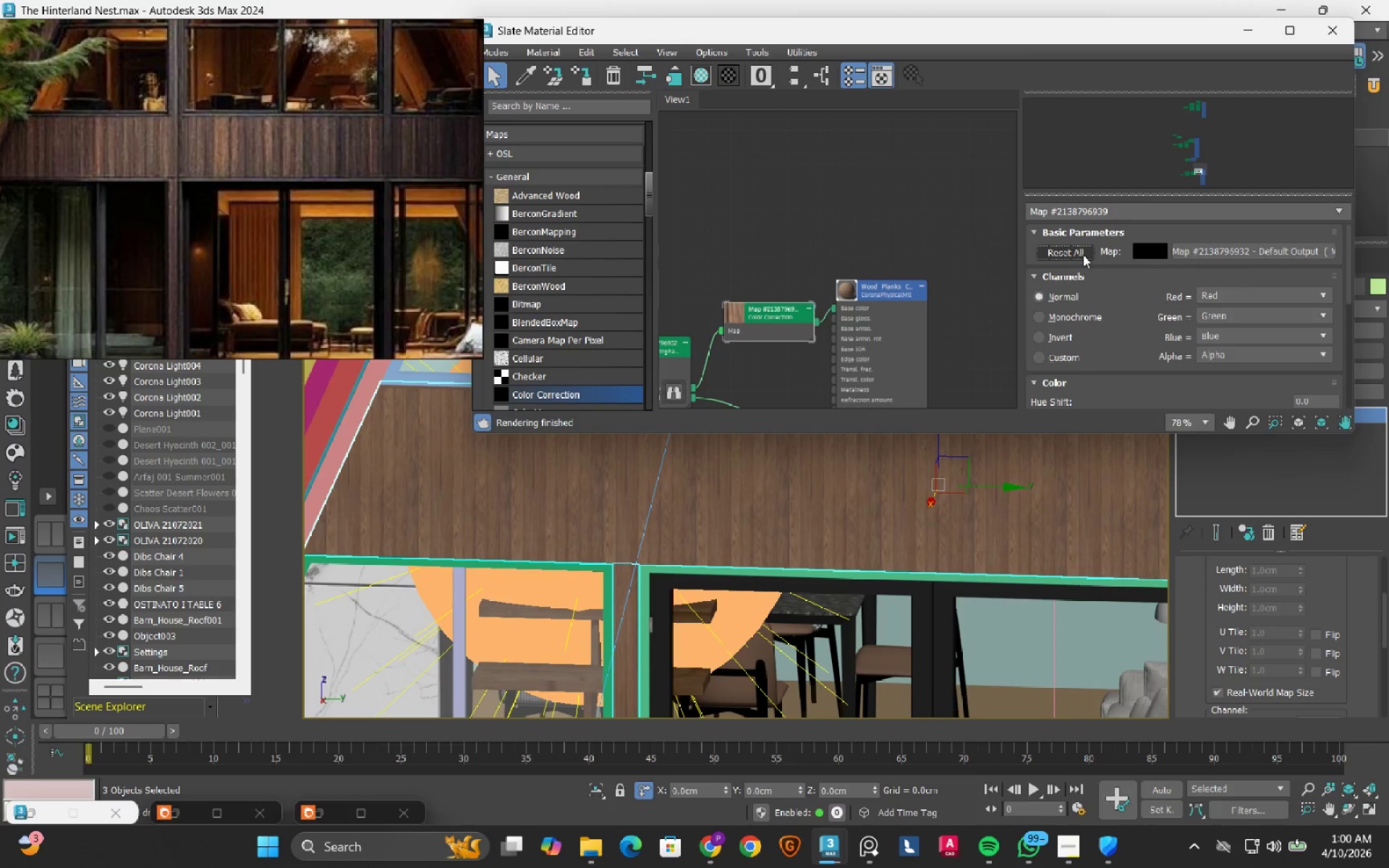 
left_click_drag(start_coordinate=[1351, 284], to_coordinate=[1332, 384])
 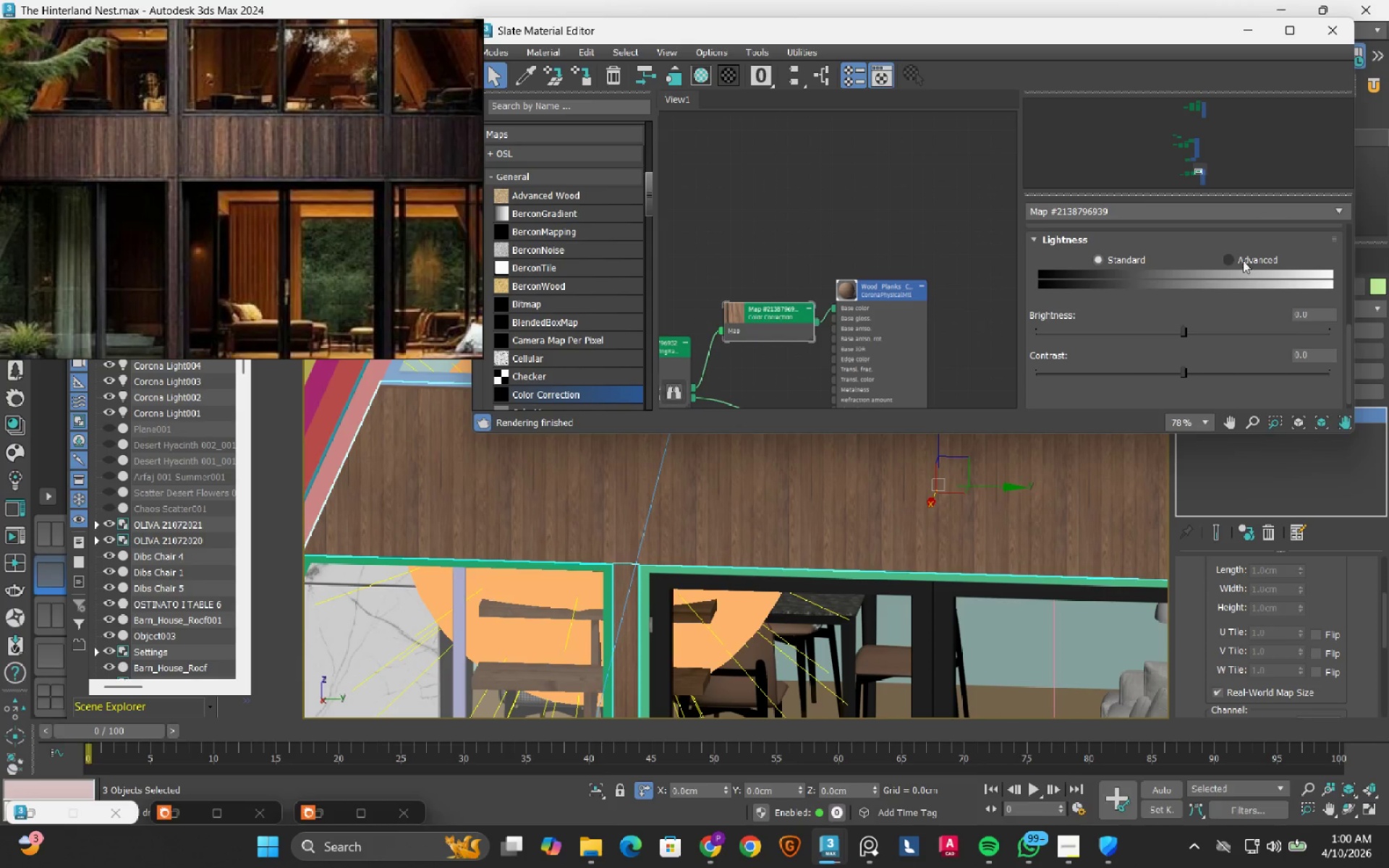 
left_click([1242, 260])
 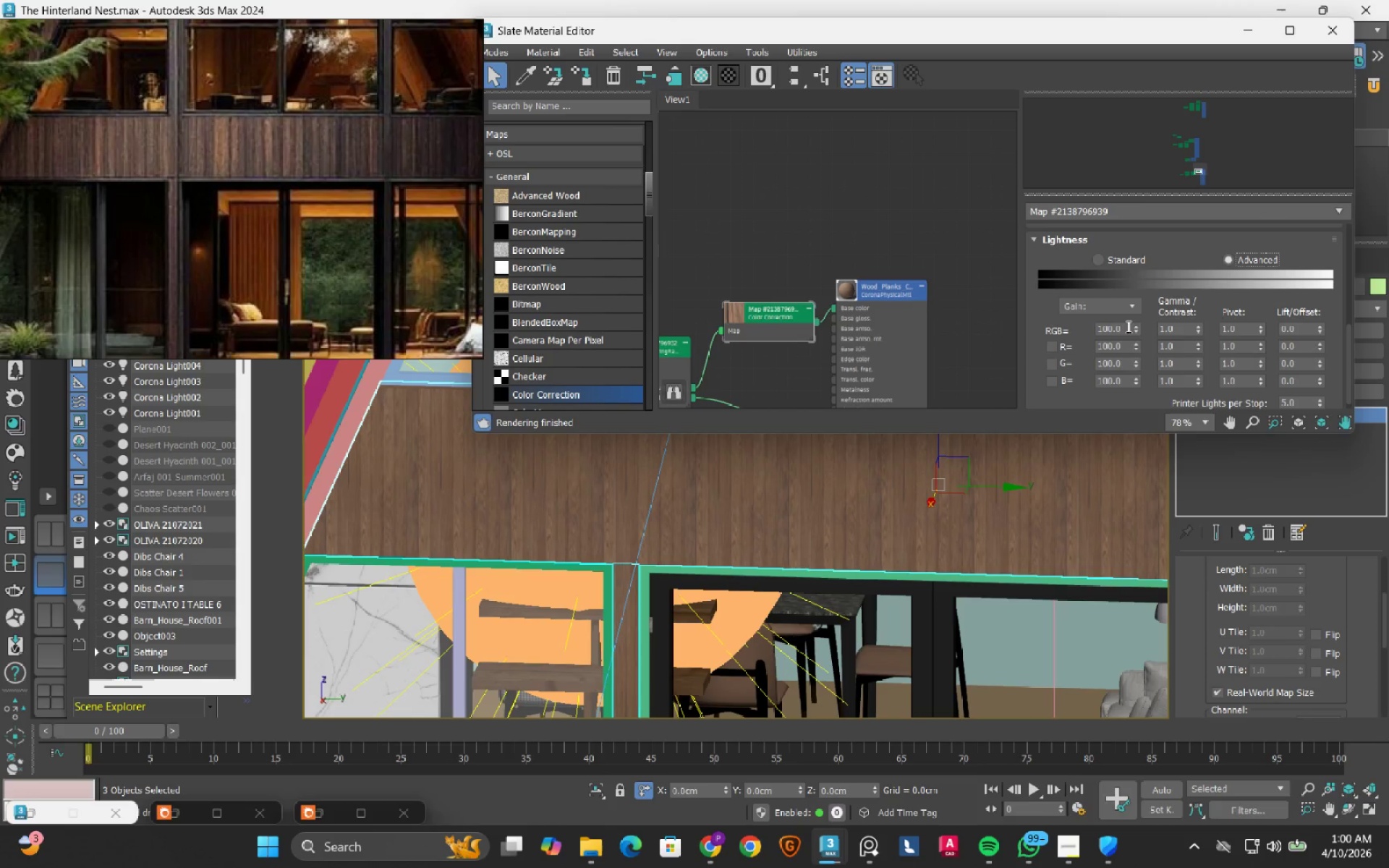 
double_click([1126, 326])
 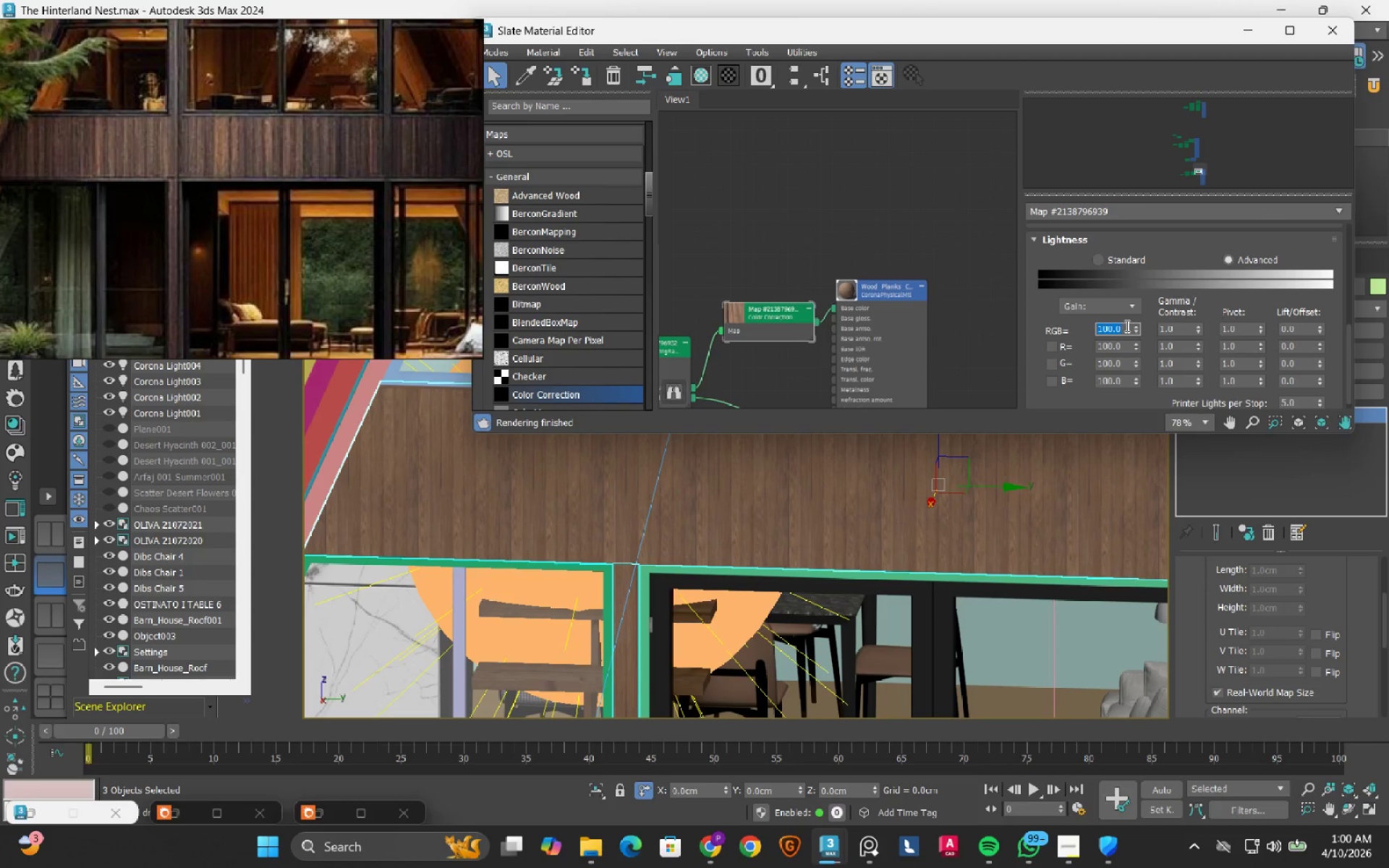 
key(Numpad5)
 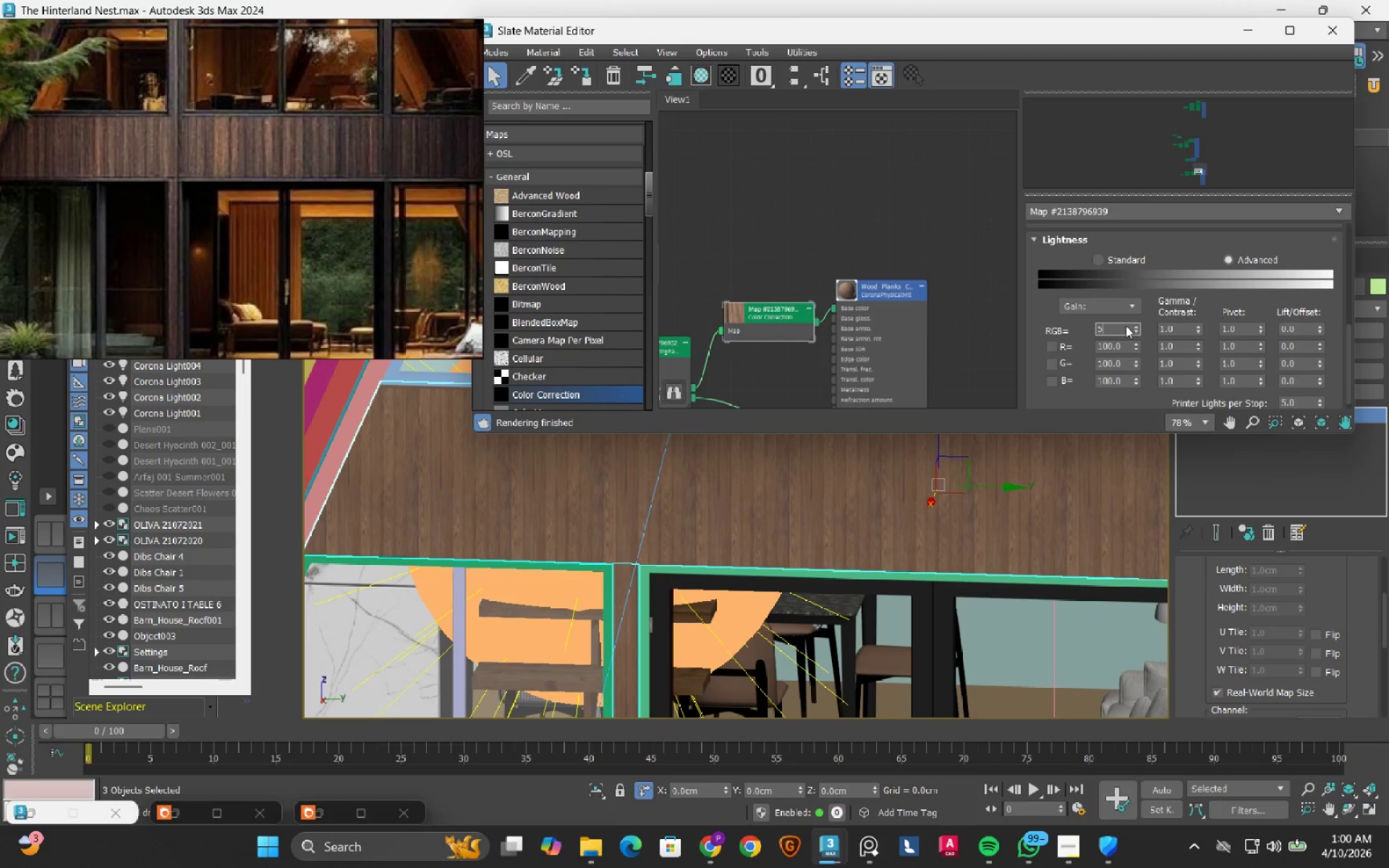 
key(Numpad0)
 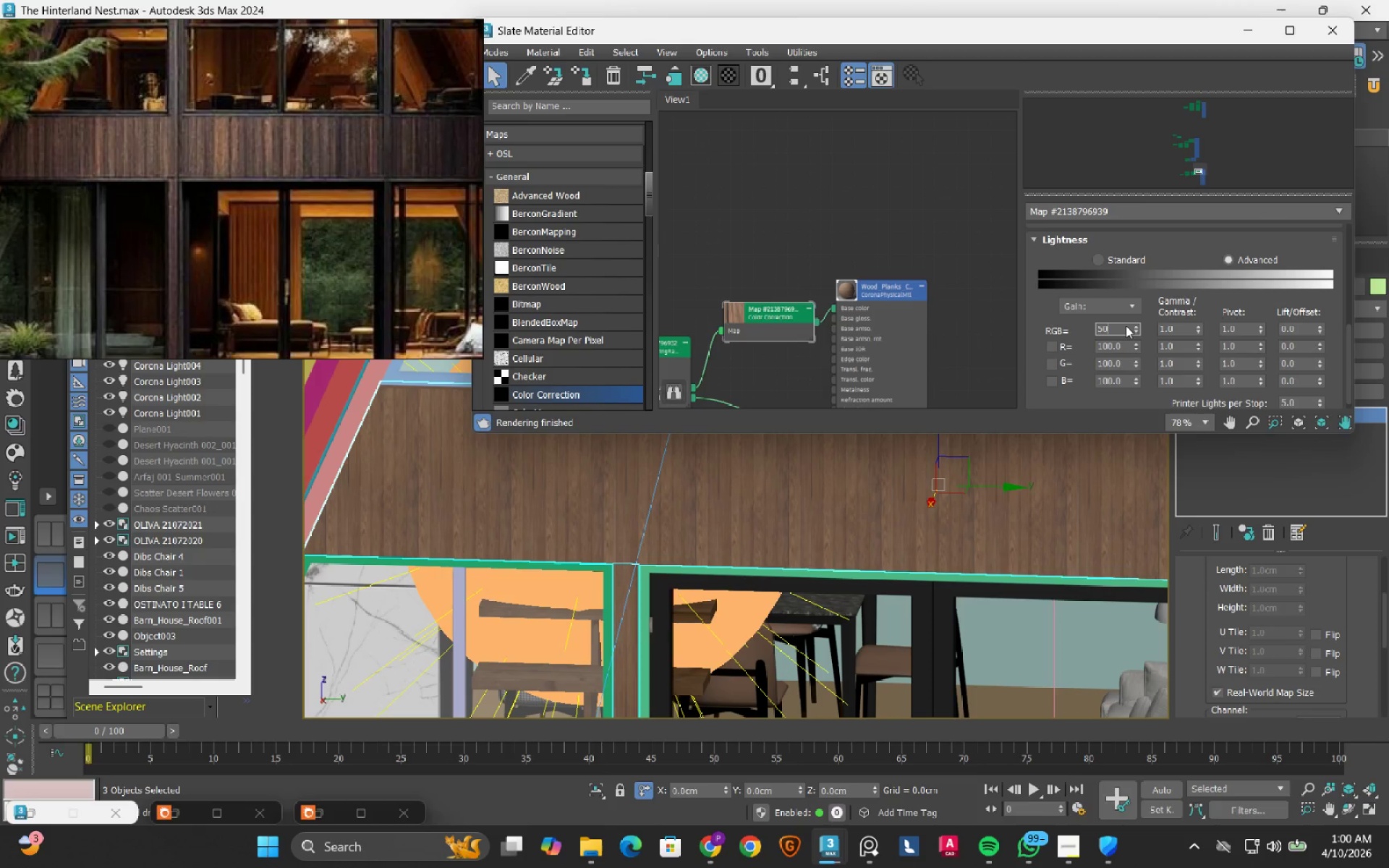 
key(NumpadEnter)
 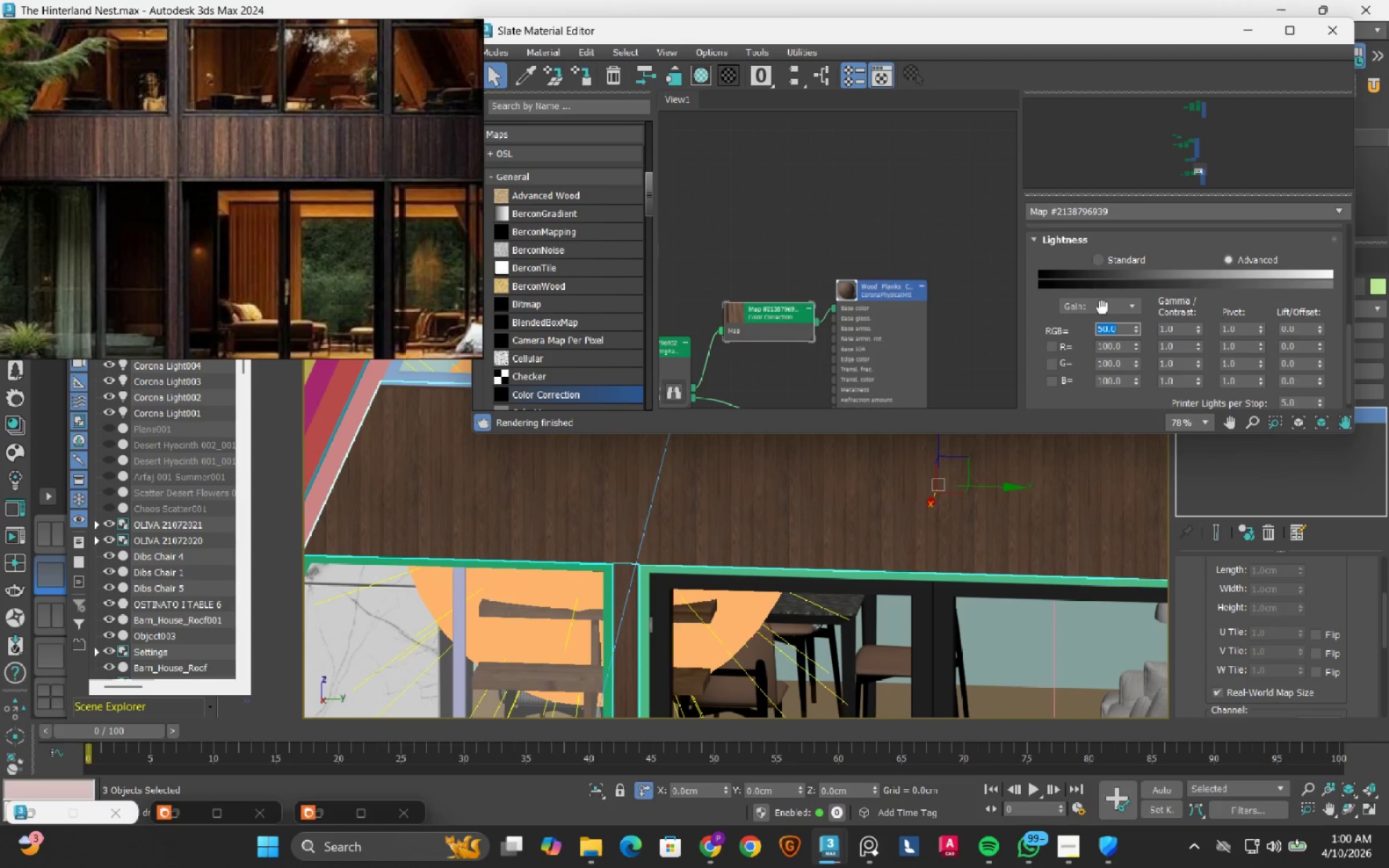 
double_click([1178, 326])
 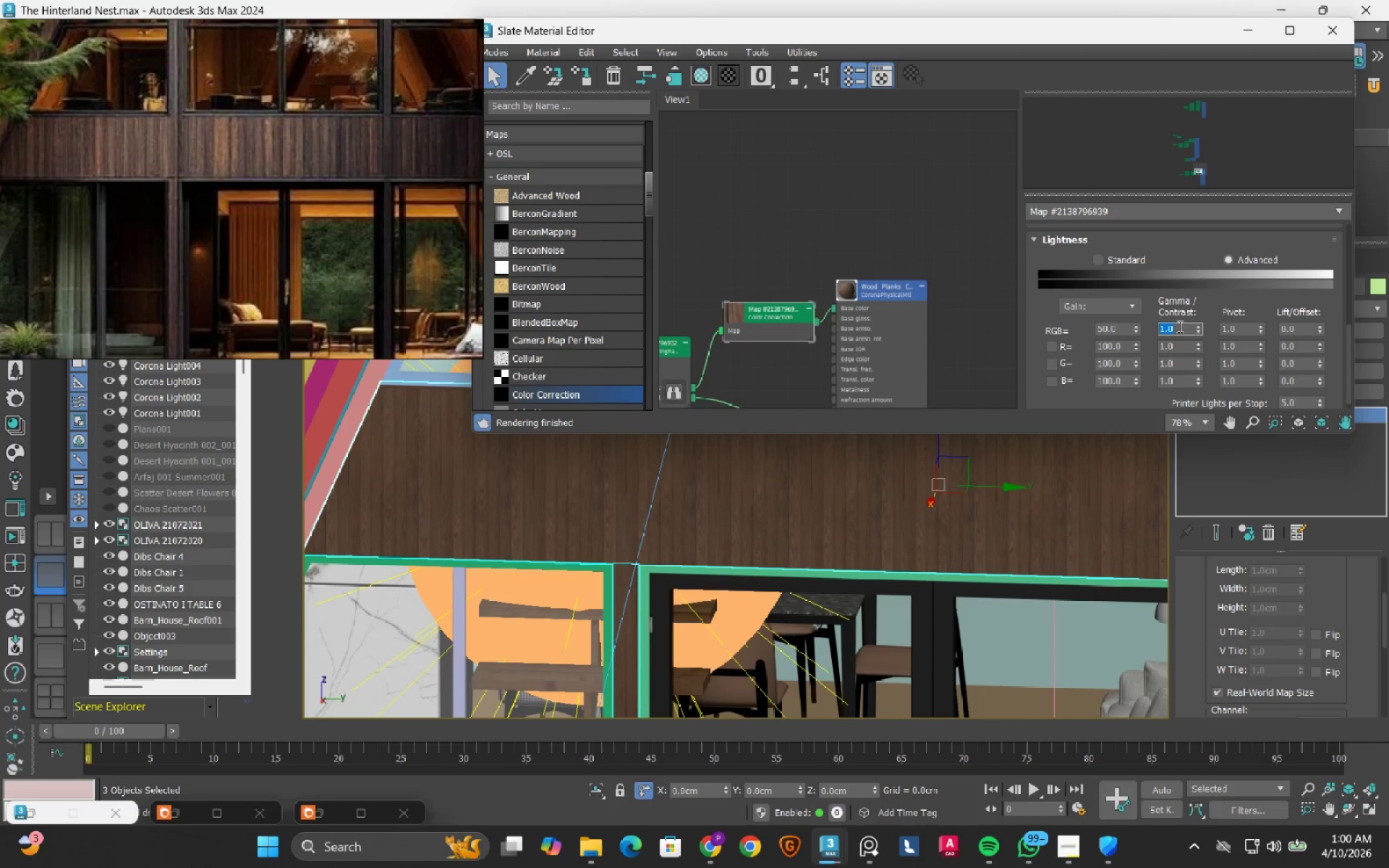 
key(NumpadDecimal)
 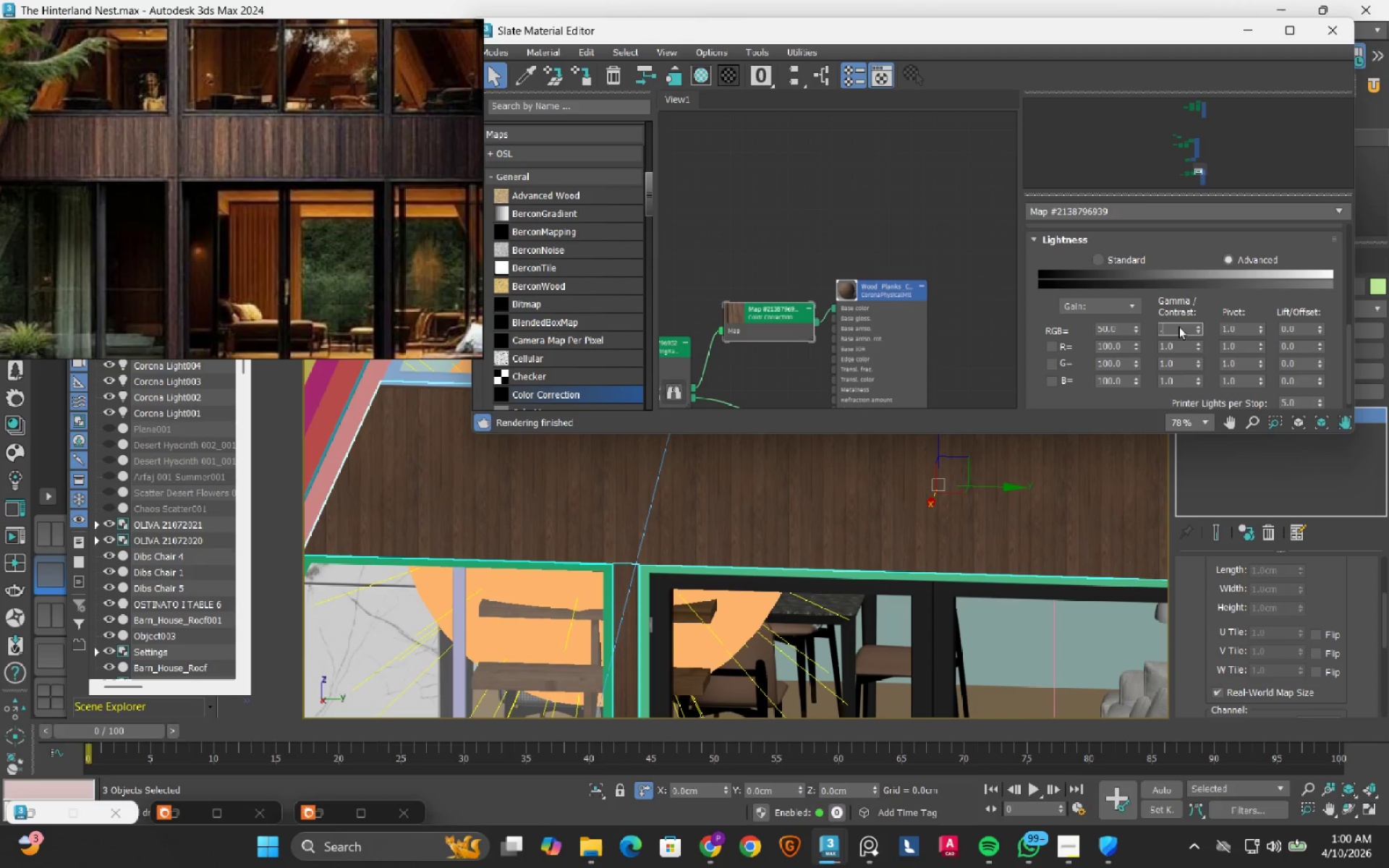 
key(Numpad7)
 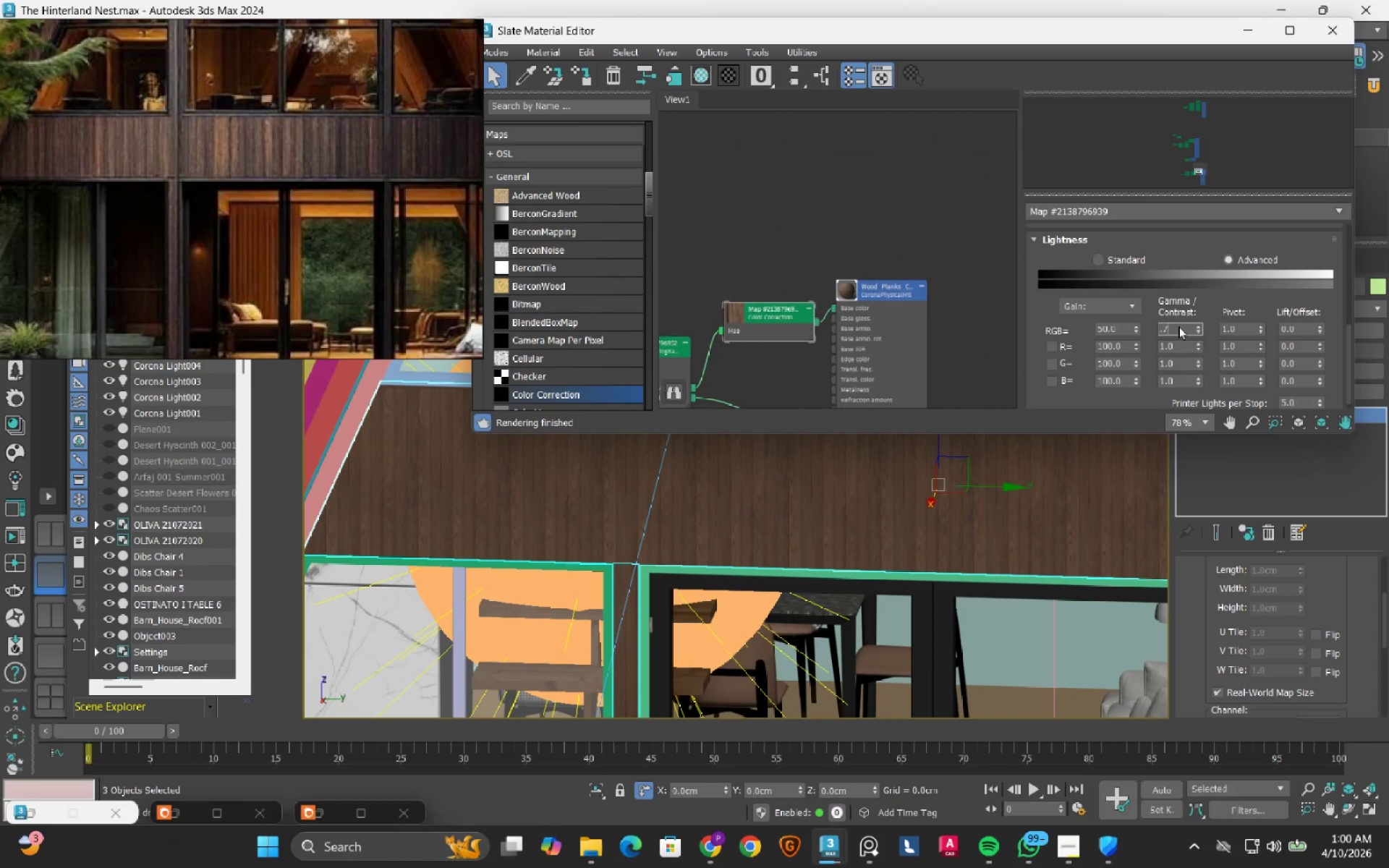 
key(Numpad5)
 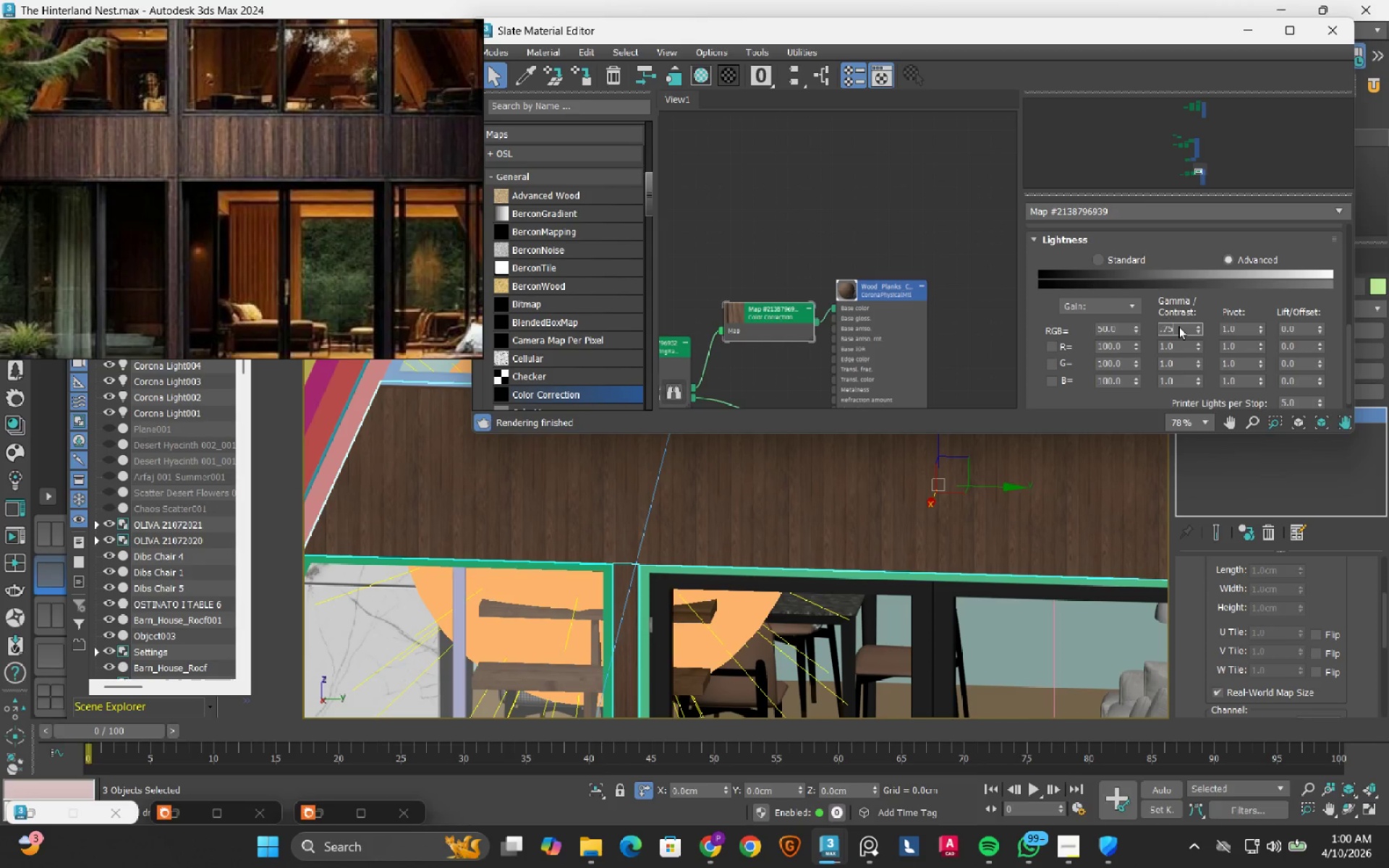 
key(NumpadEnter)
 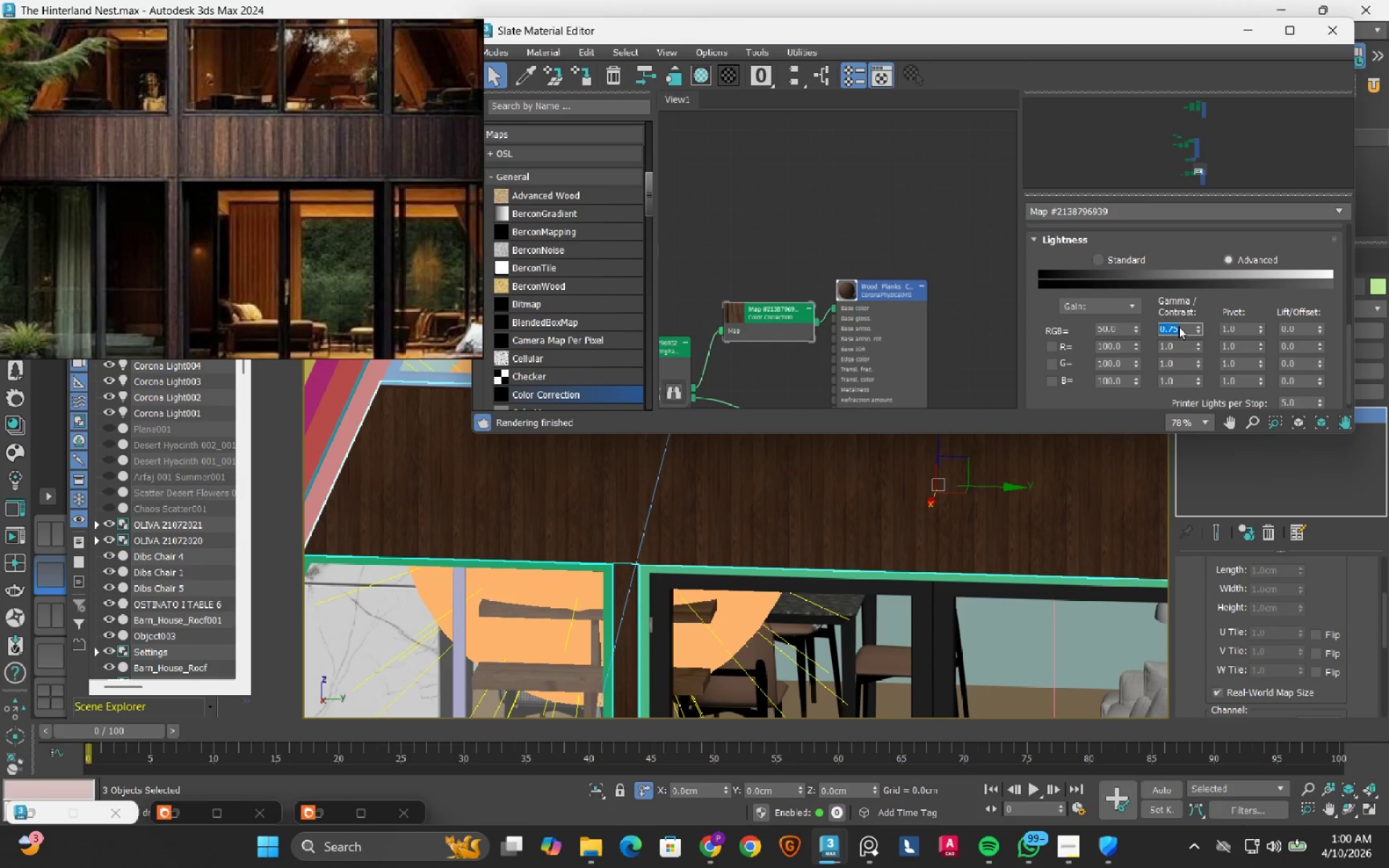 
wait(10.24)
 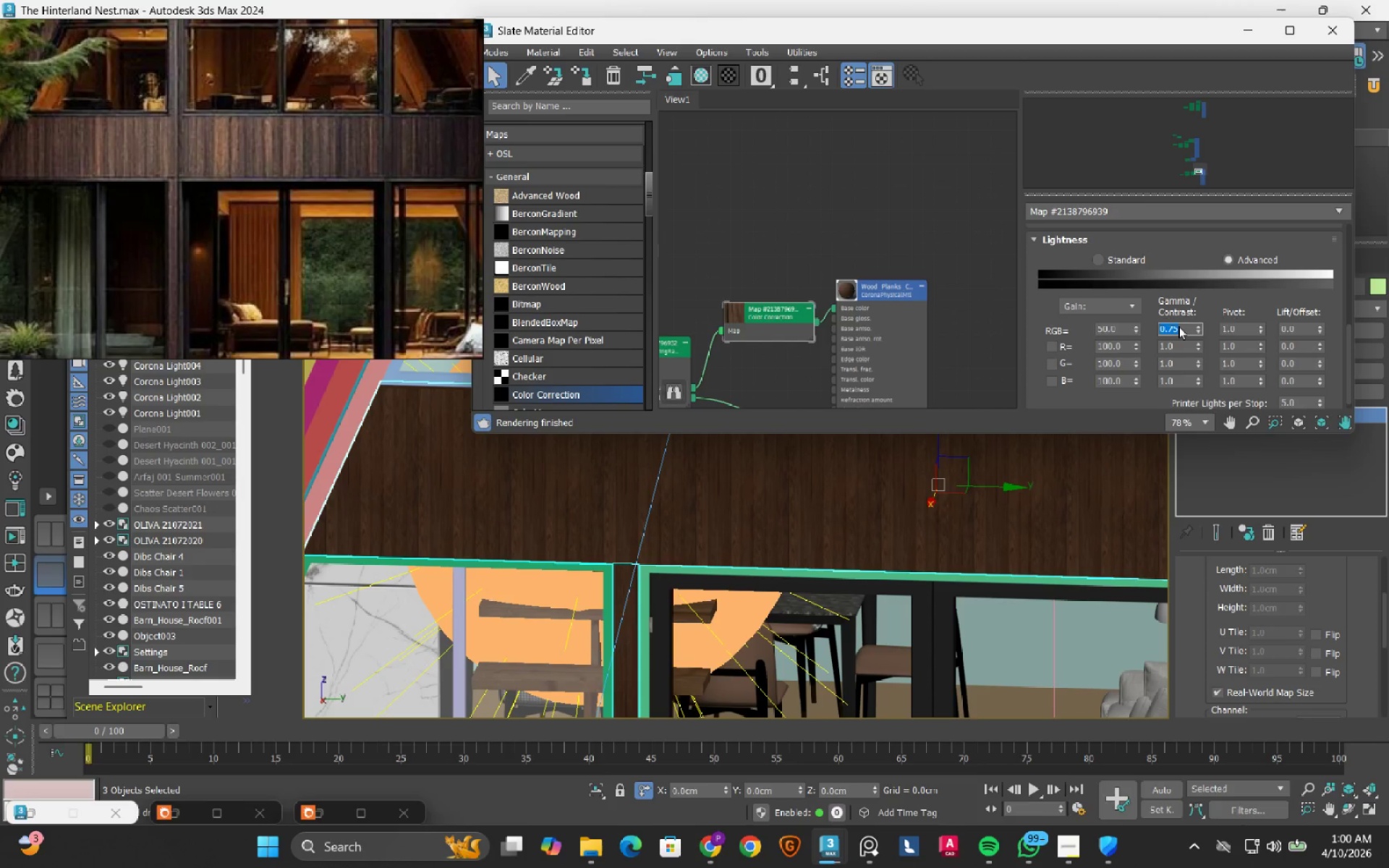 
key(NumpadDecimal)
 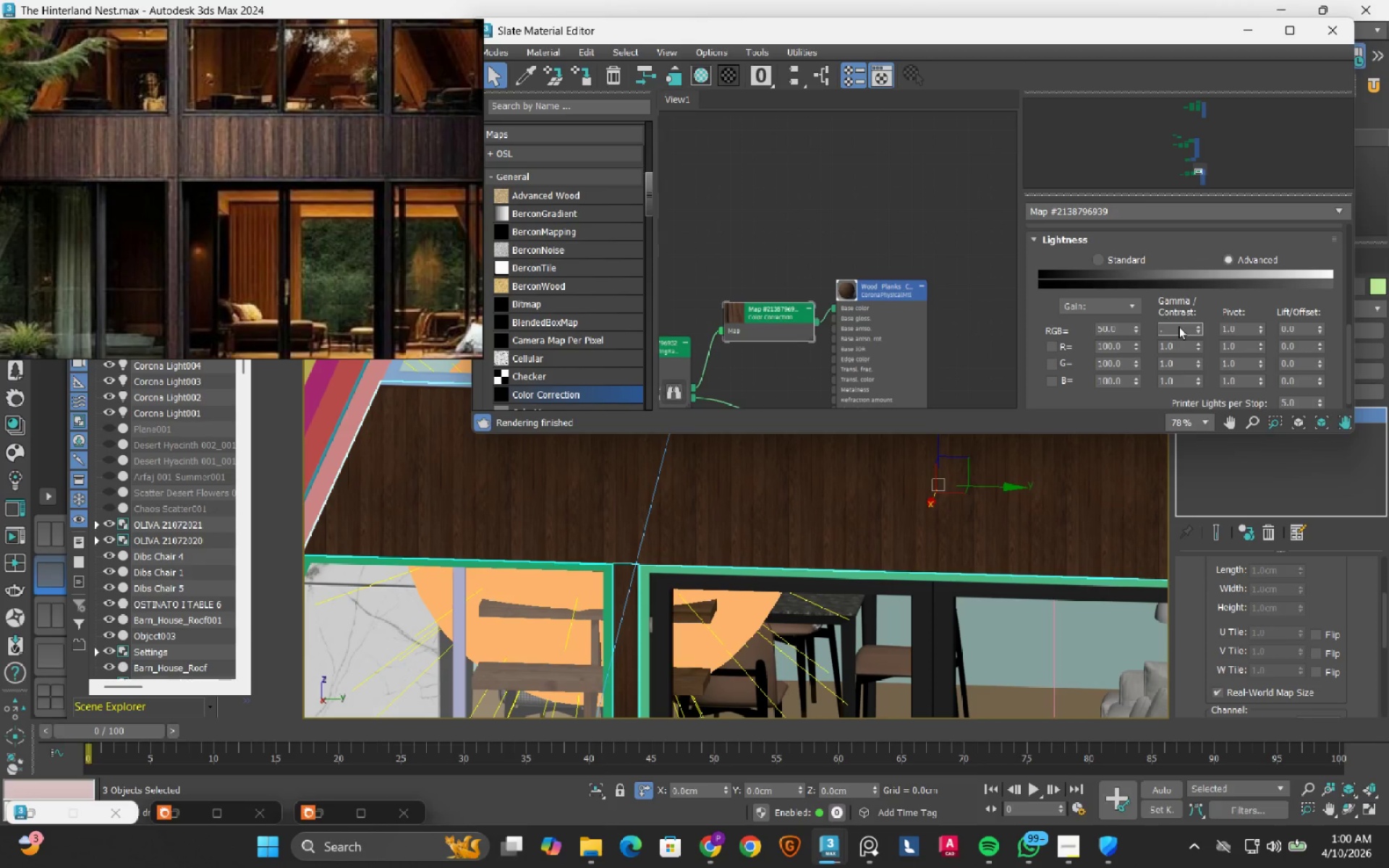 
key(Numpad5)
 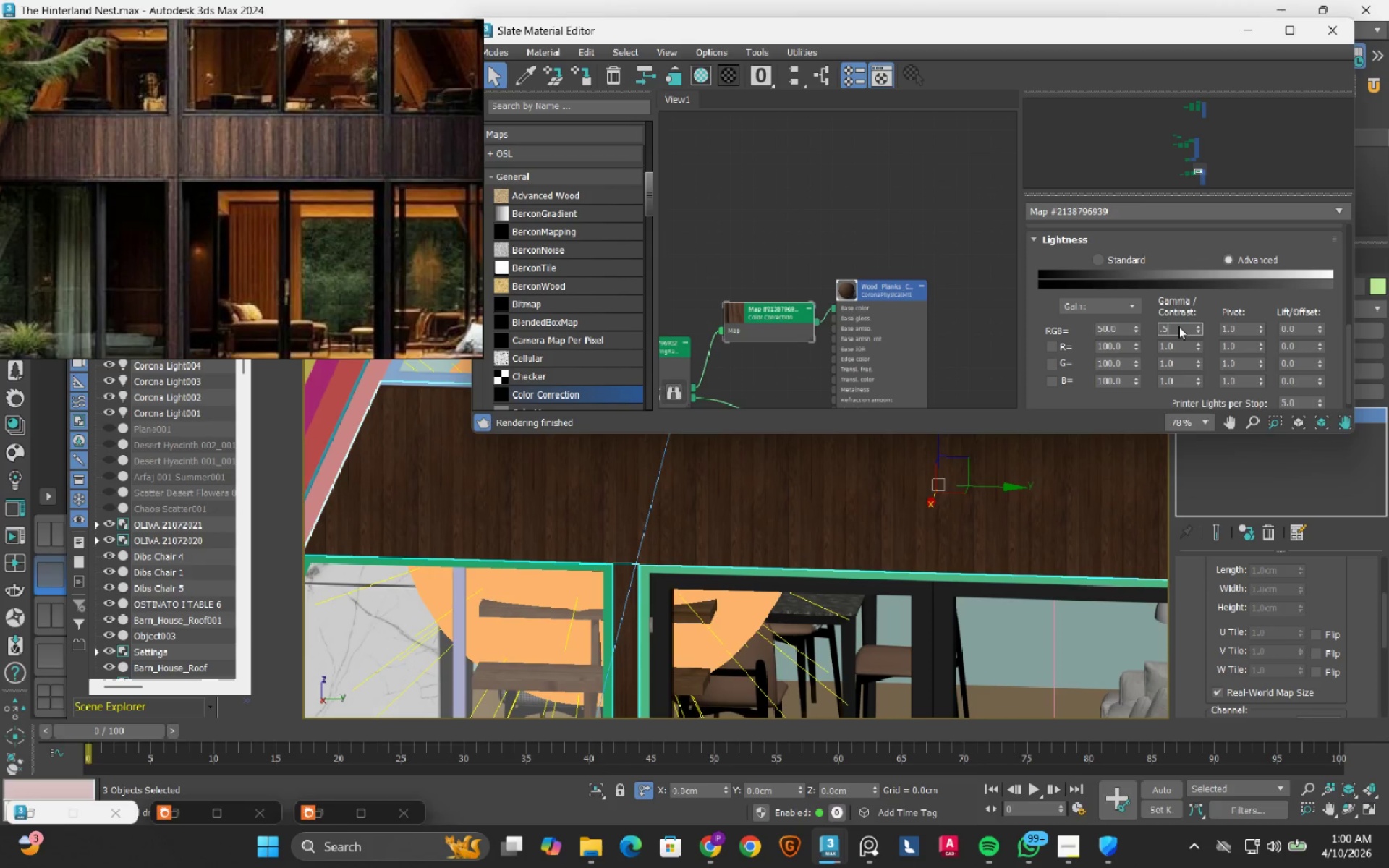 
key(NumpadEnter)
 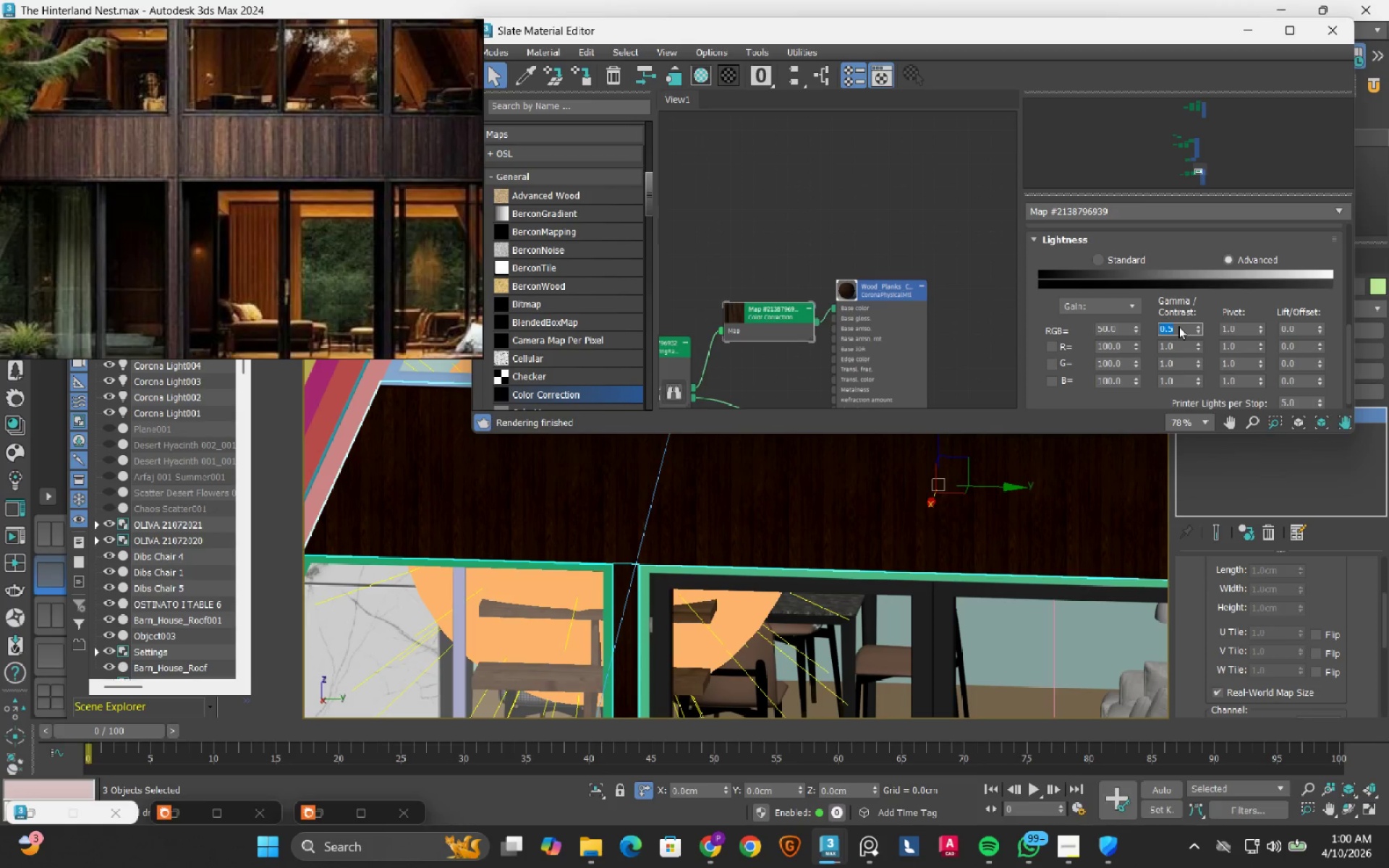 
double_click([1115, 331])
 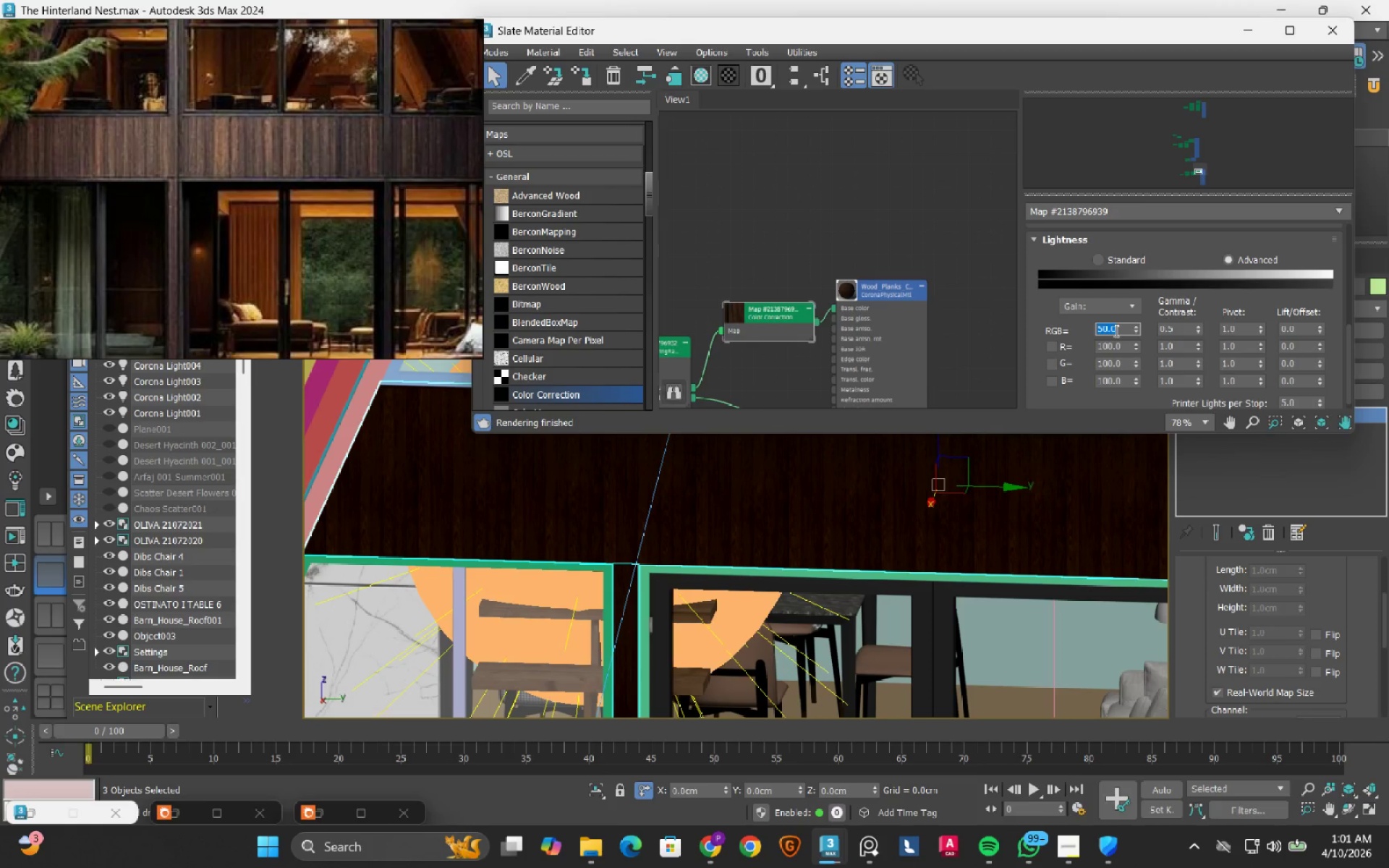 
key(Numpad1)
 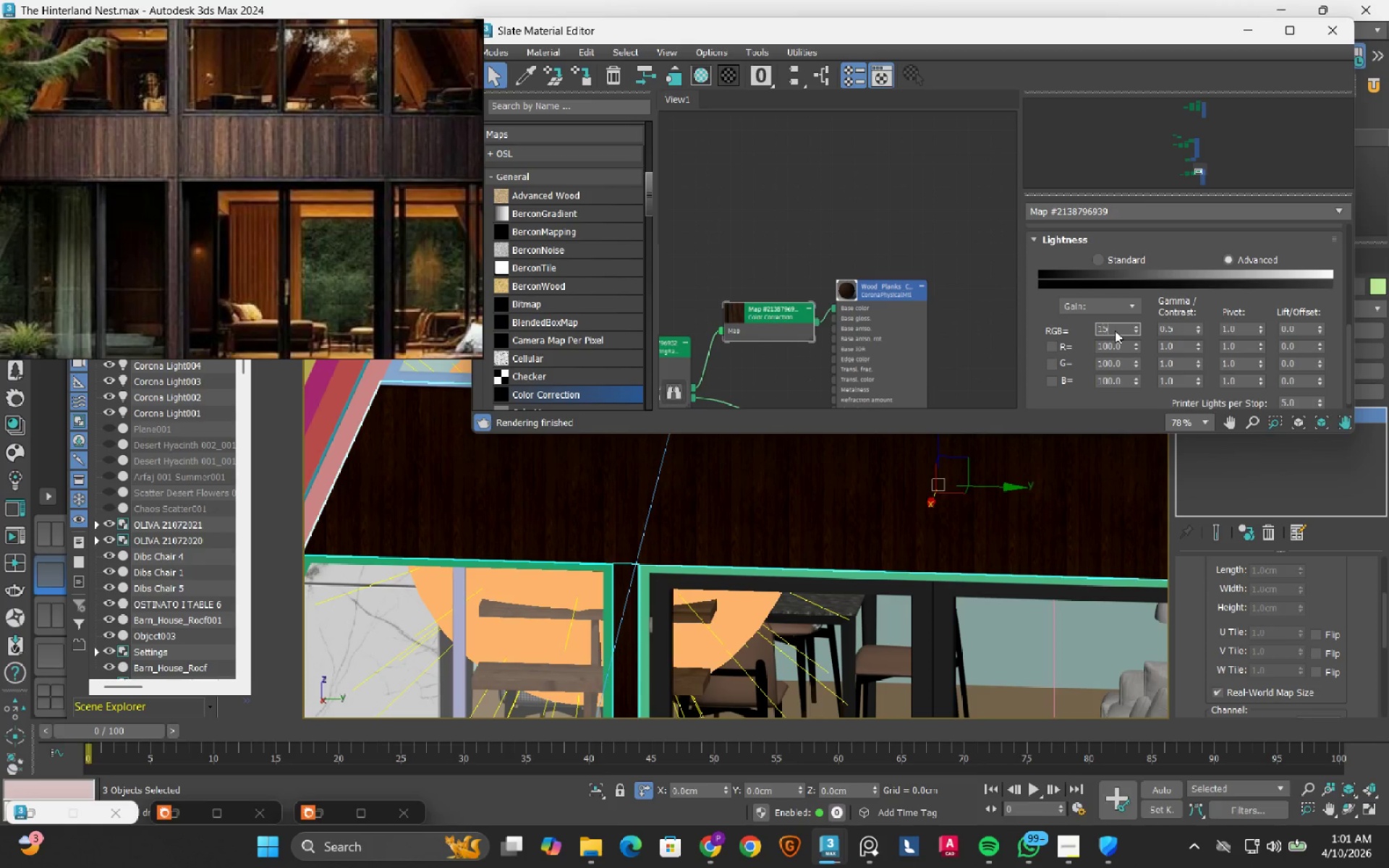 
key(Numpad5)
 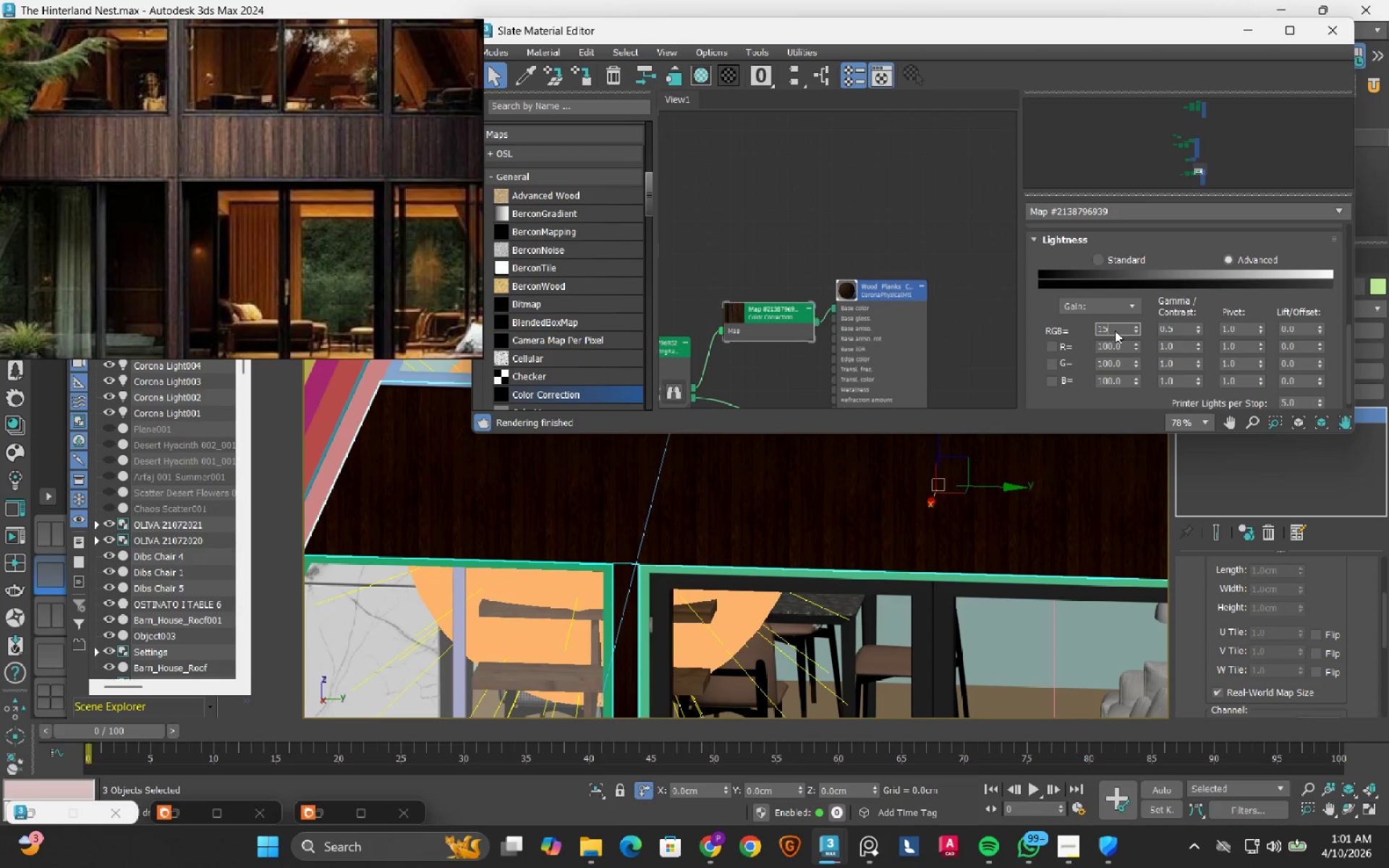 
key(Numpad0)
 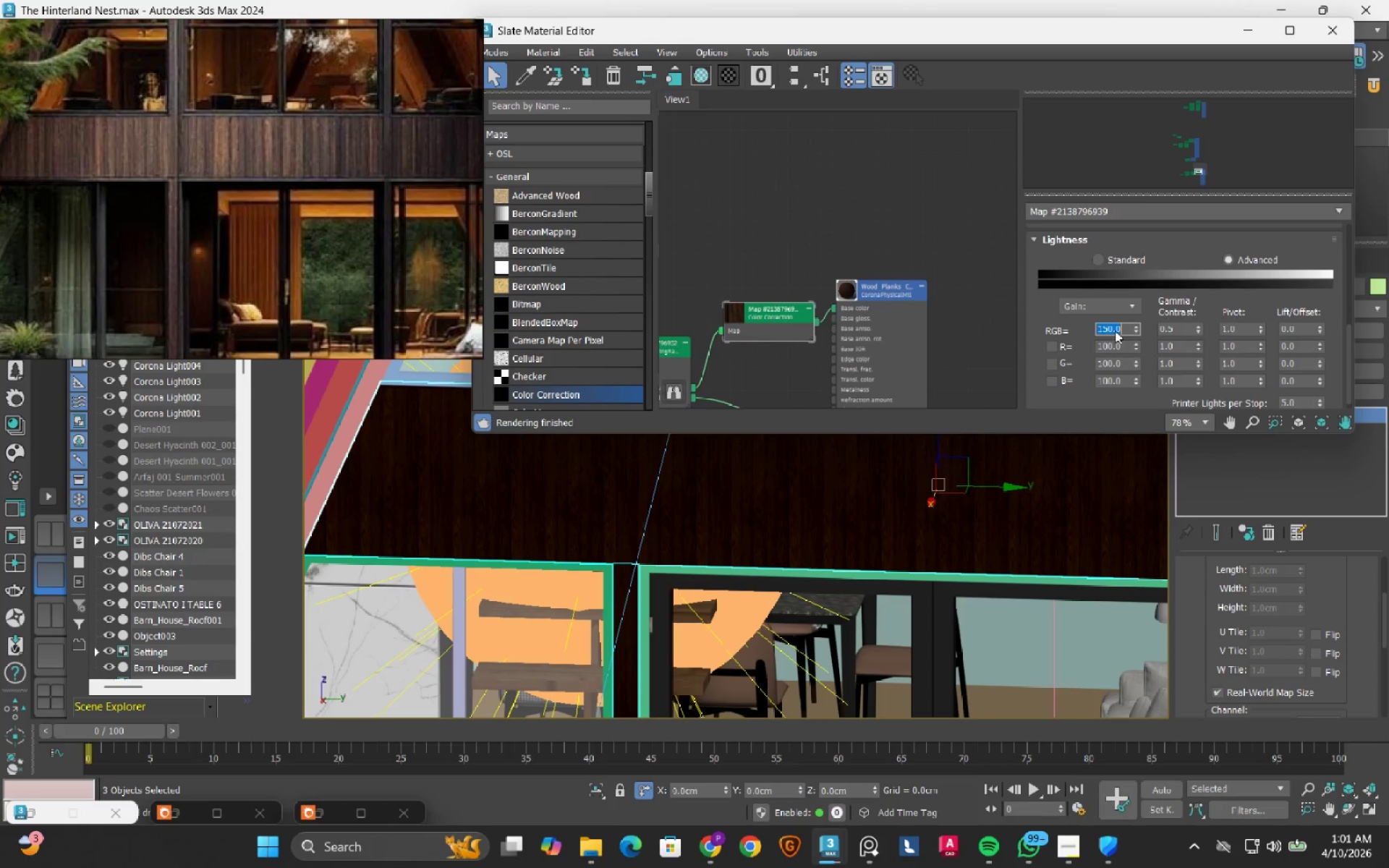 
key(NumpadEnter)
 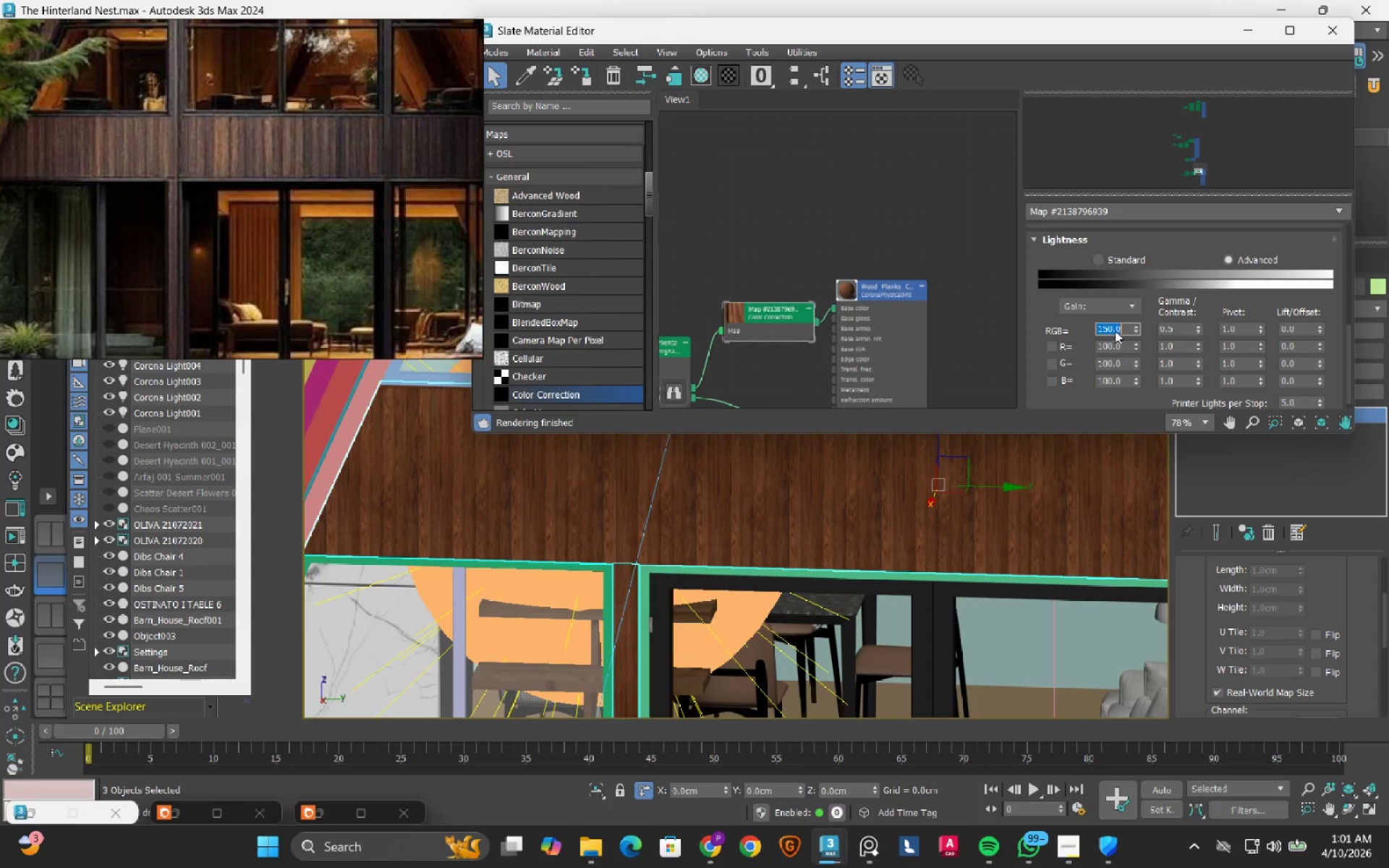 
key(Numpad1)
 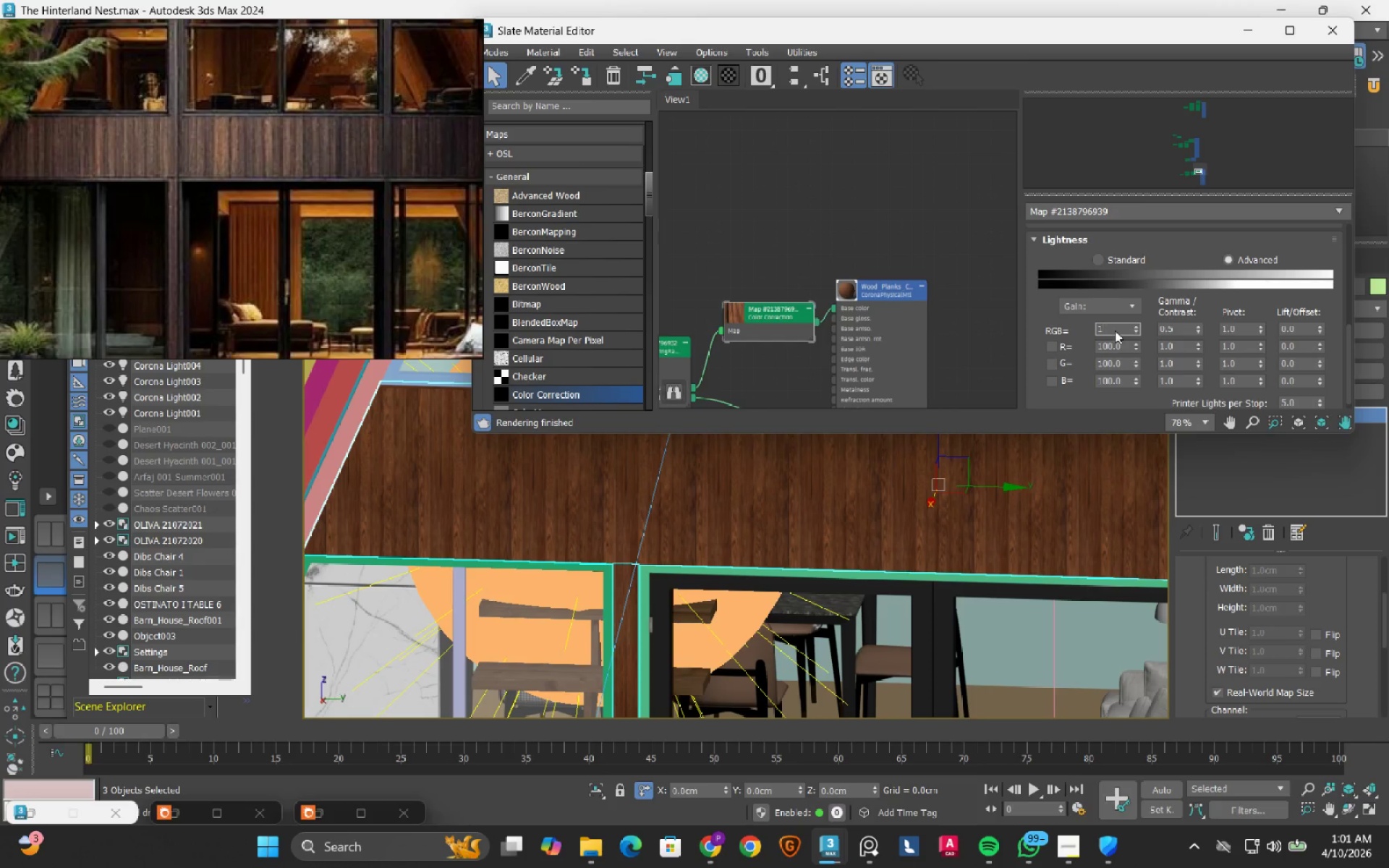 
key(Numpad1)
 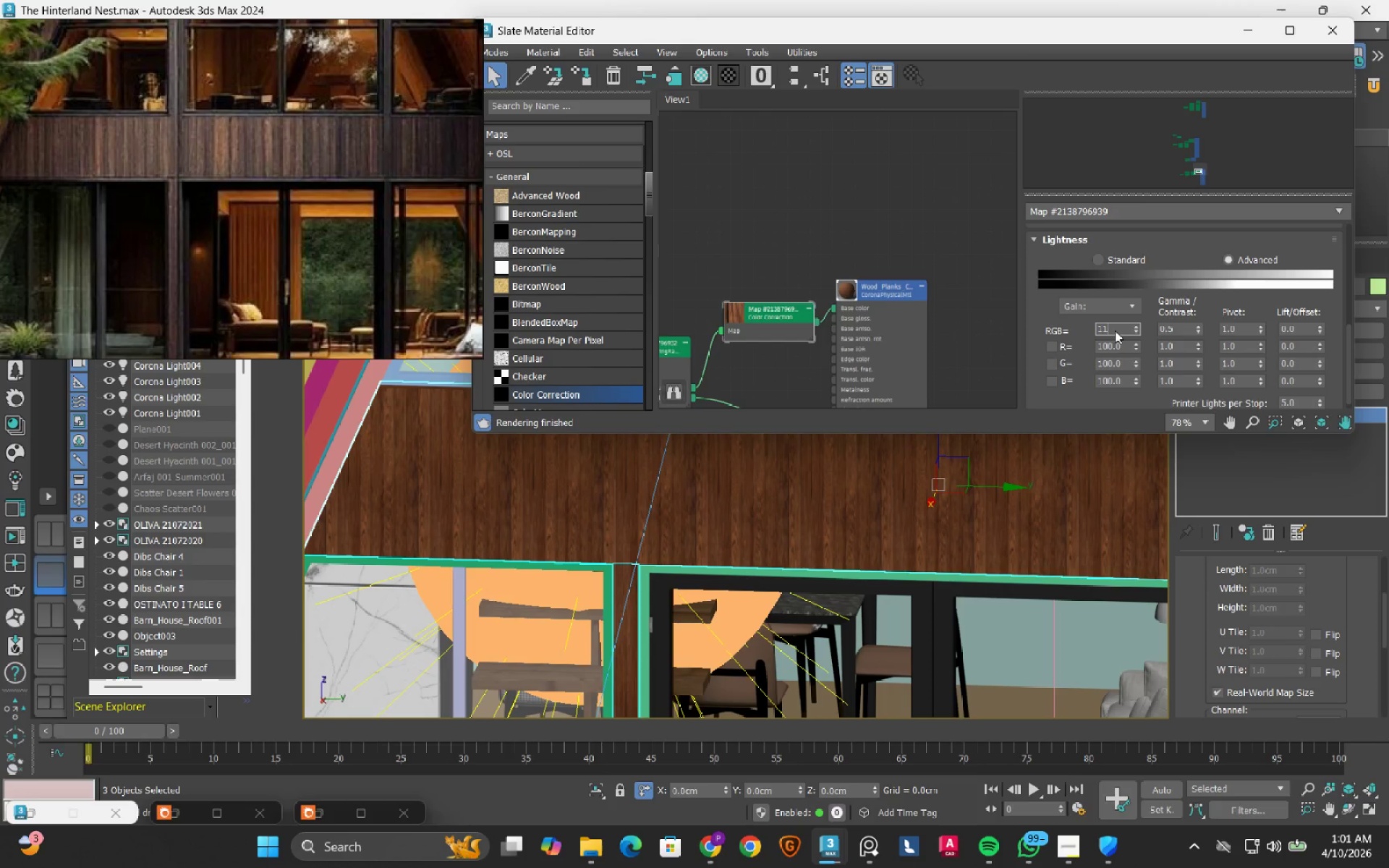 
key(Numpad0)
 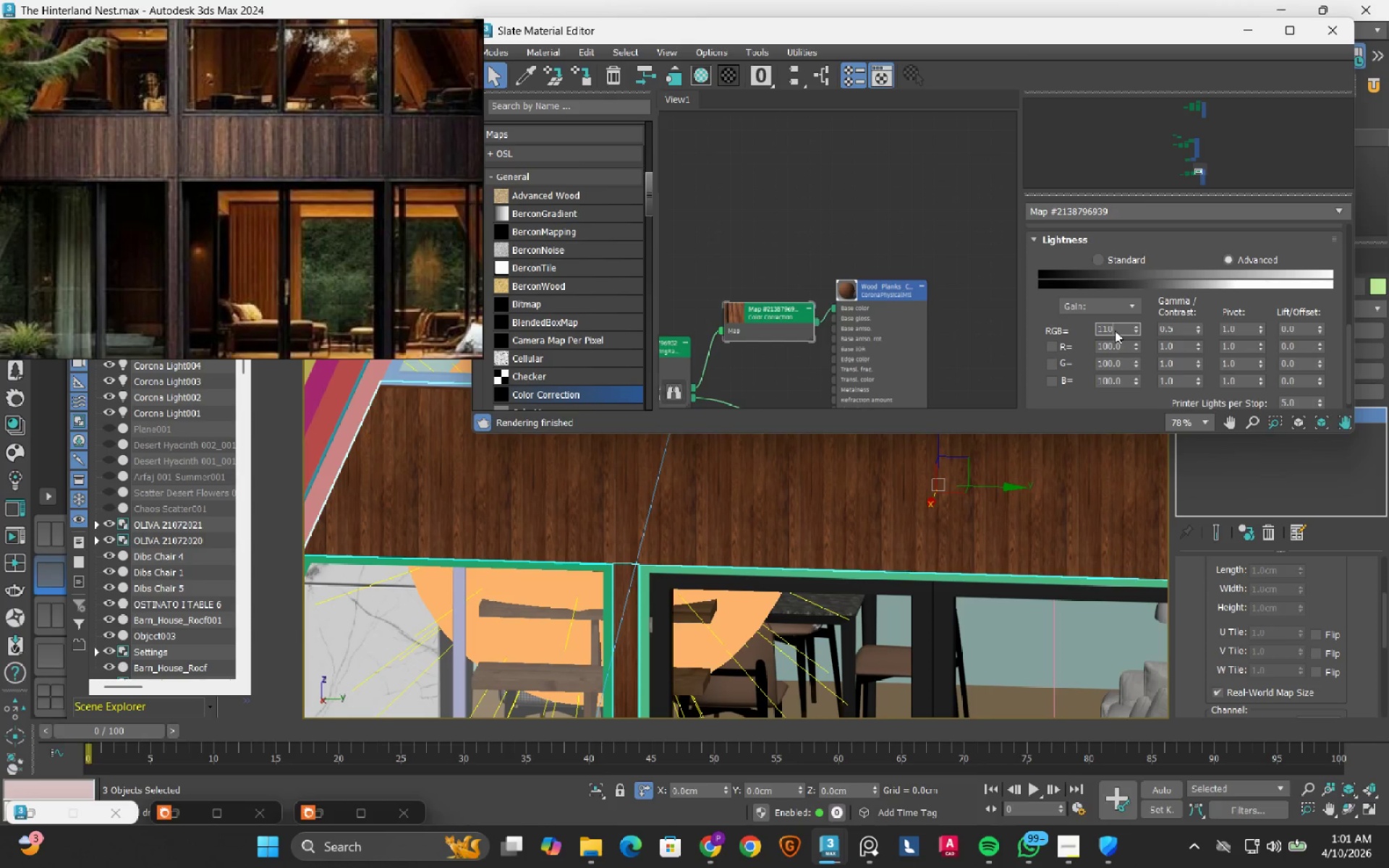 
key(NumpadEnter)
 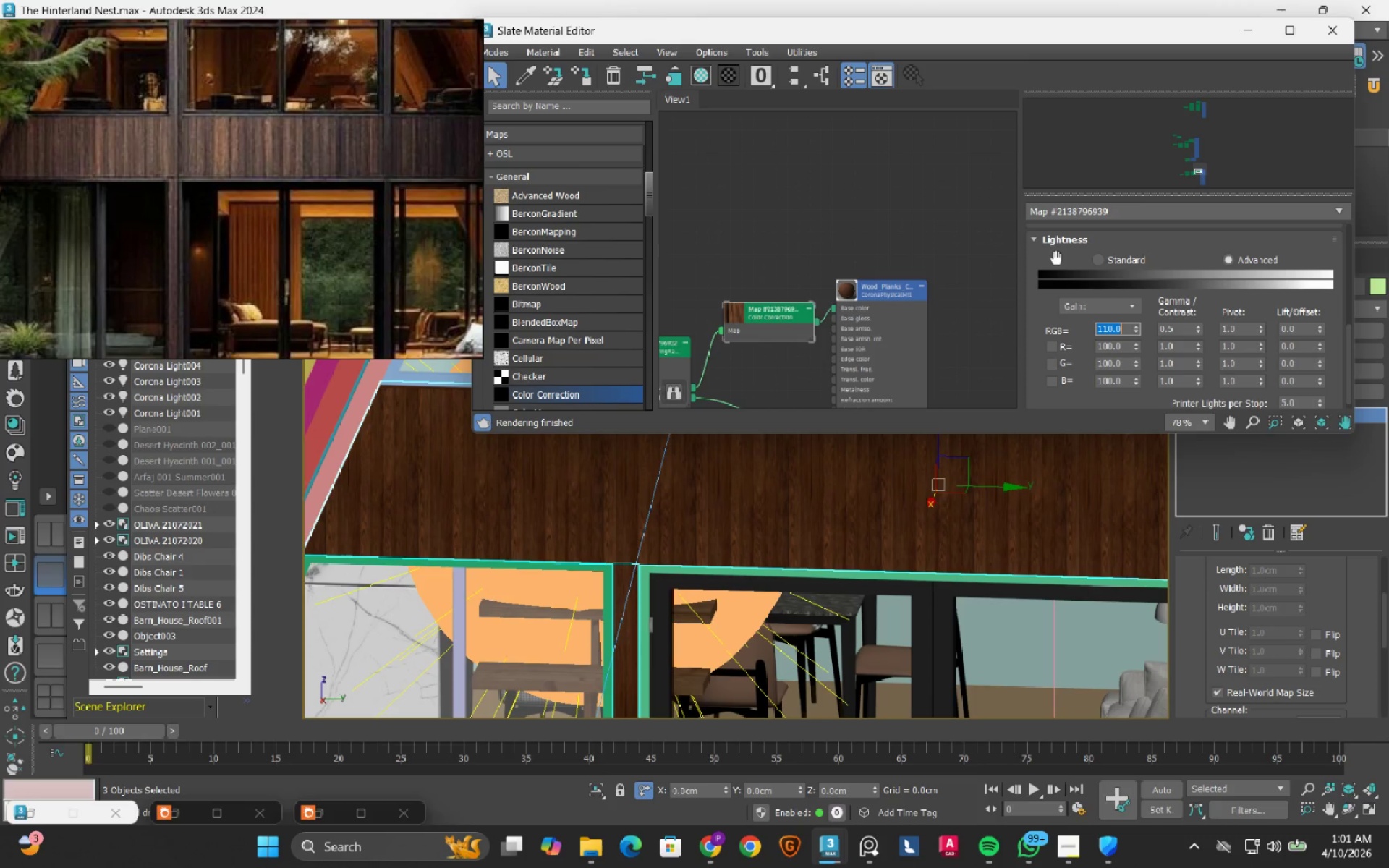 
scroll: coordinate [1131, 243], scroll_direction: up, amount: 3.0
 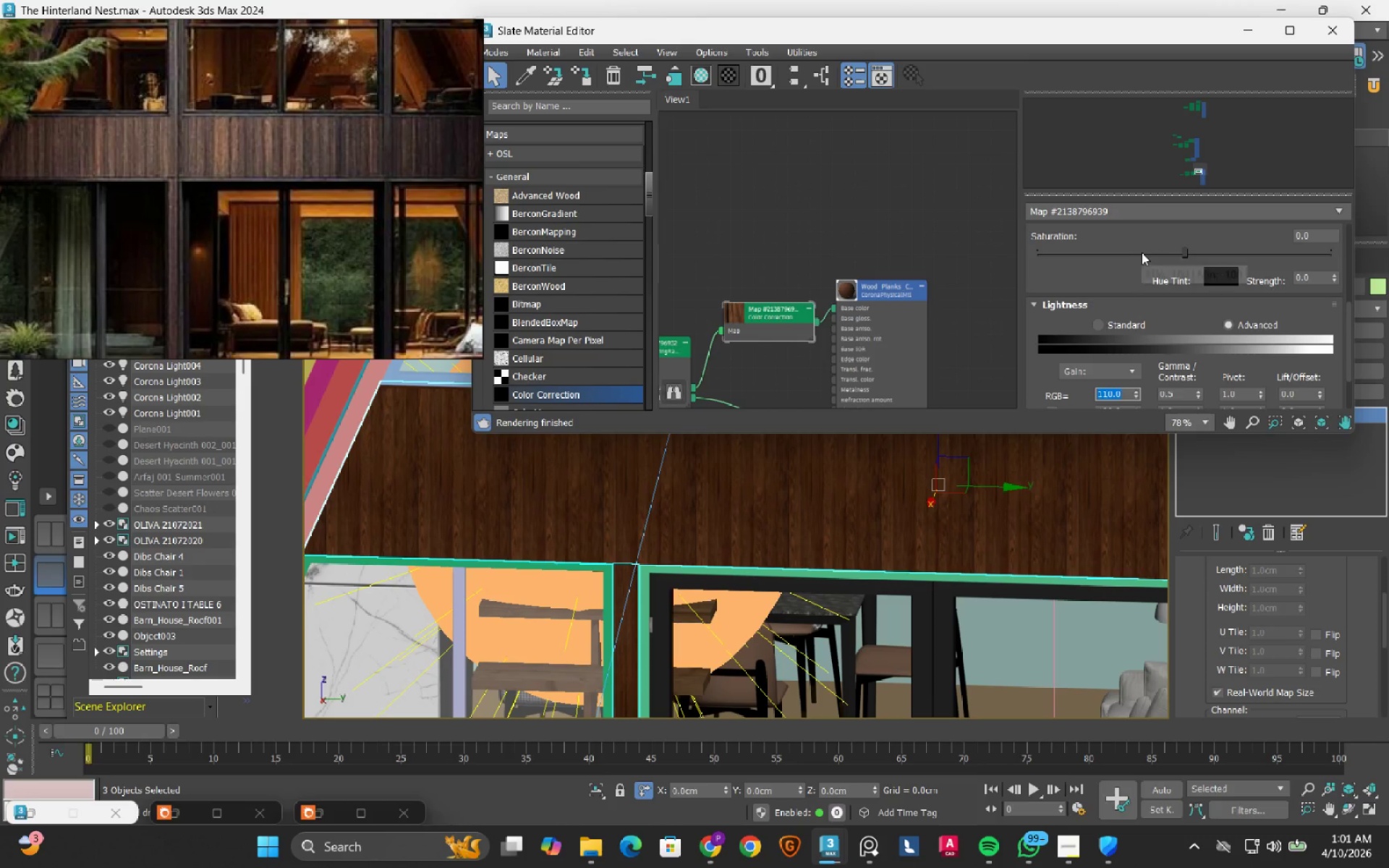 
left_click([1142, 252])
 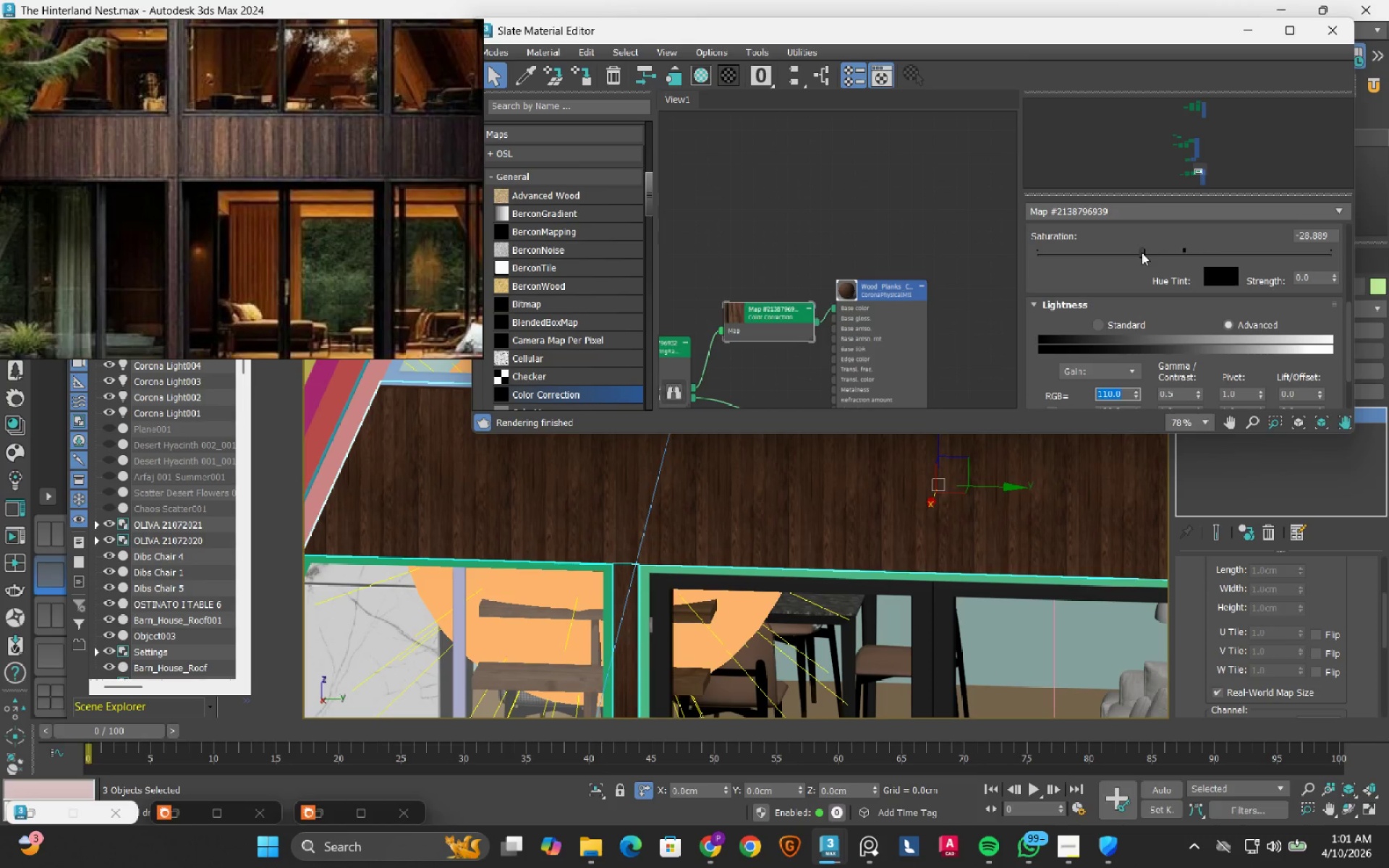 
left_click_drag(start_coordinate=[1142, 252], to_coordinate=[1141, 257])
 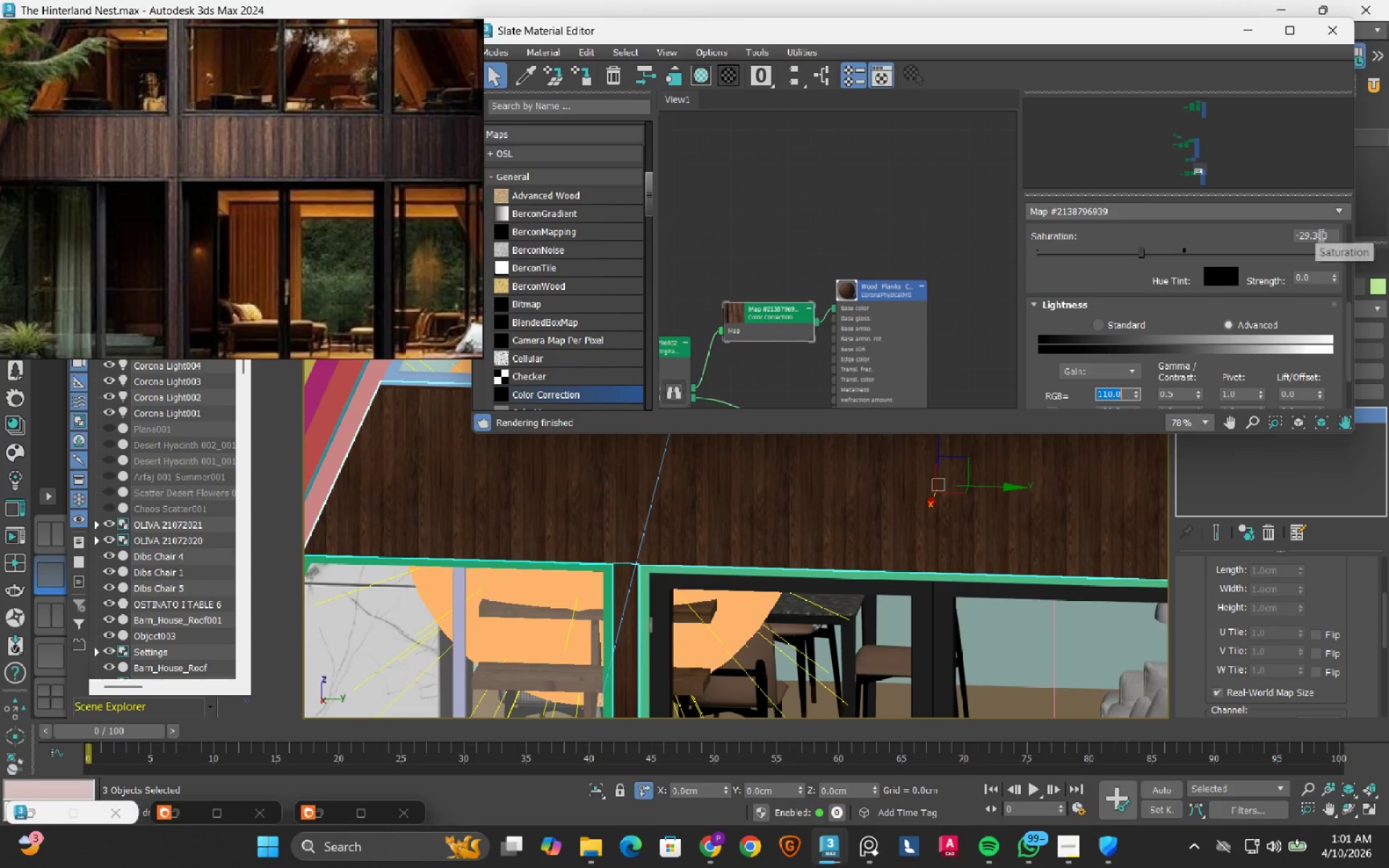 
double_click([1320, 235])
 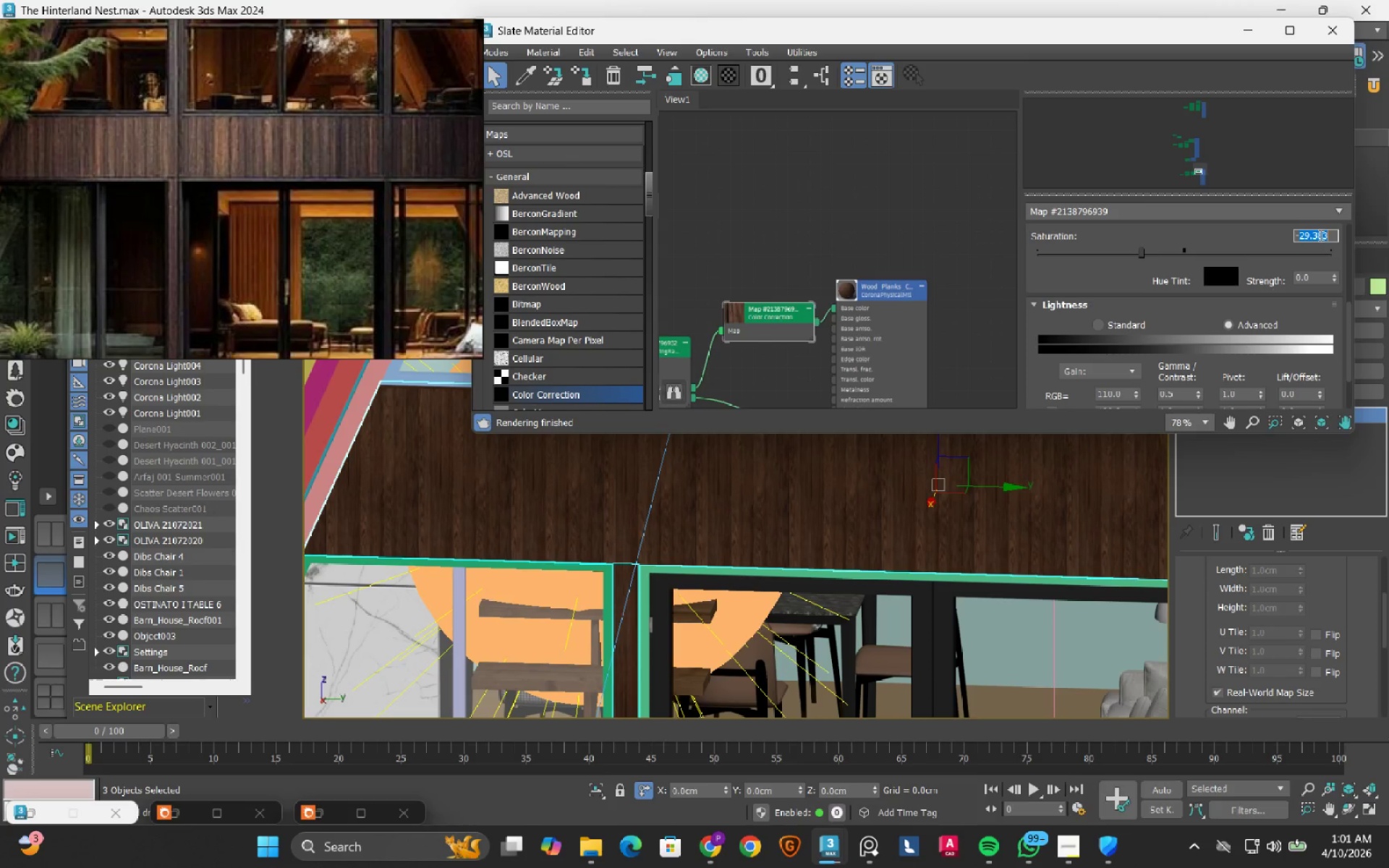 
key(Numpad2)
 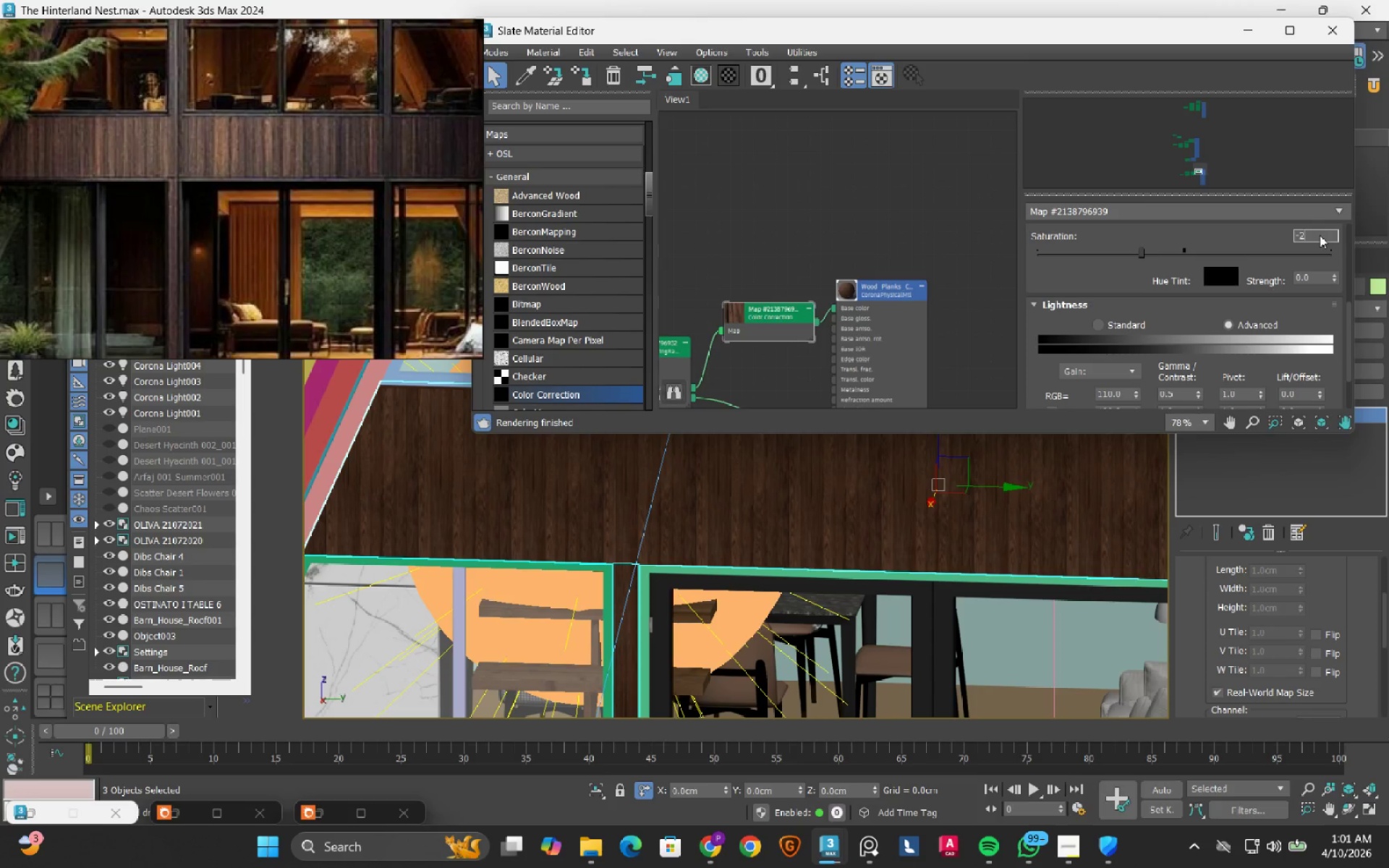 
key(Numpad0)
 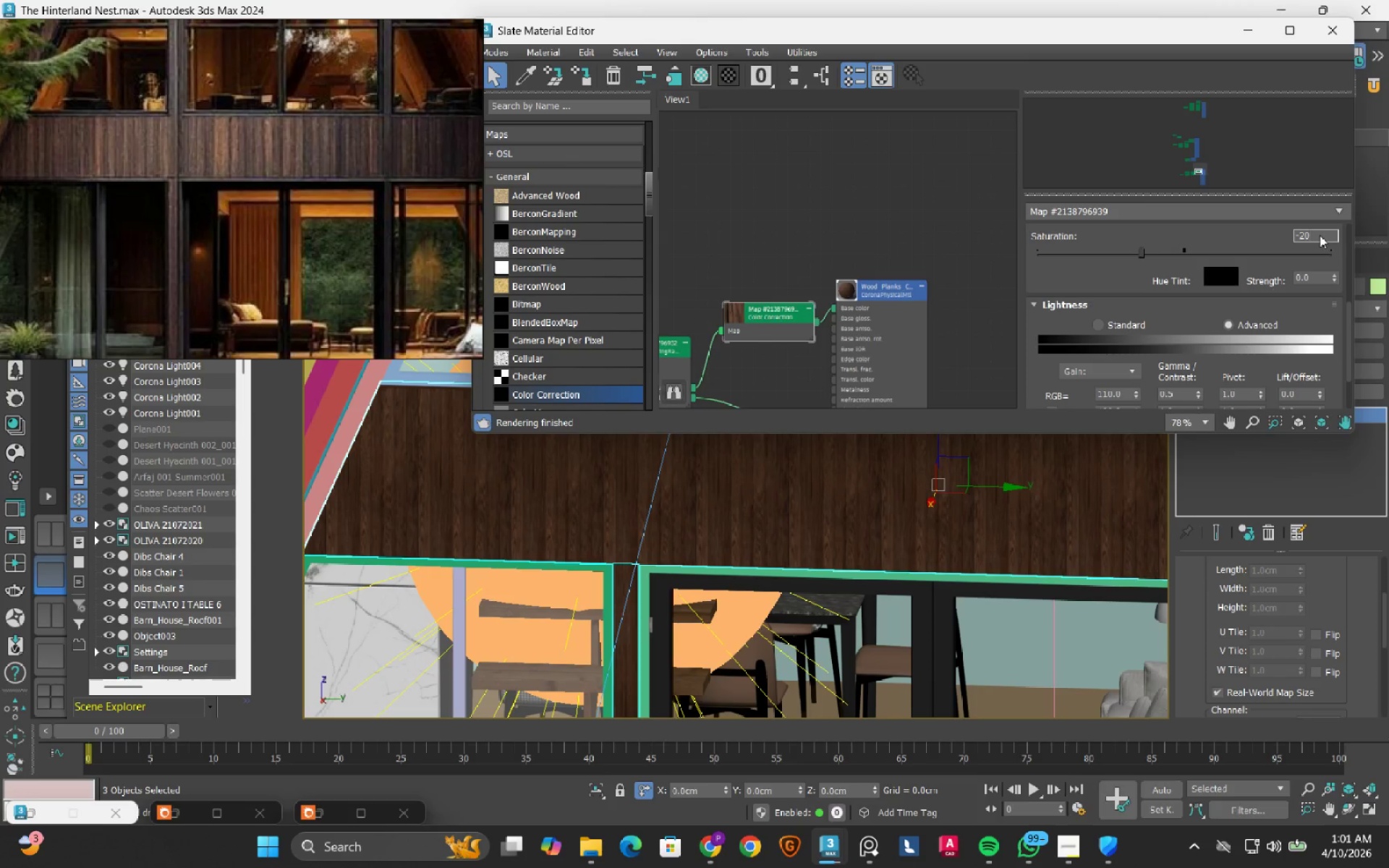 
key(NumpadEnter)
 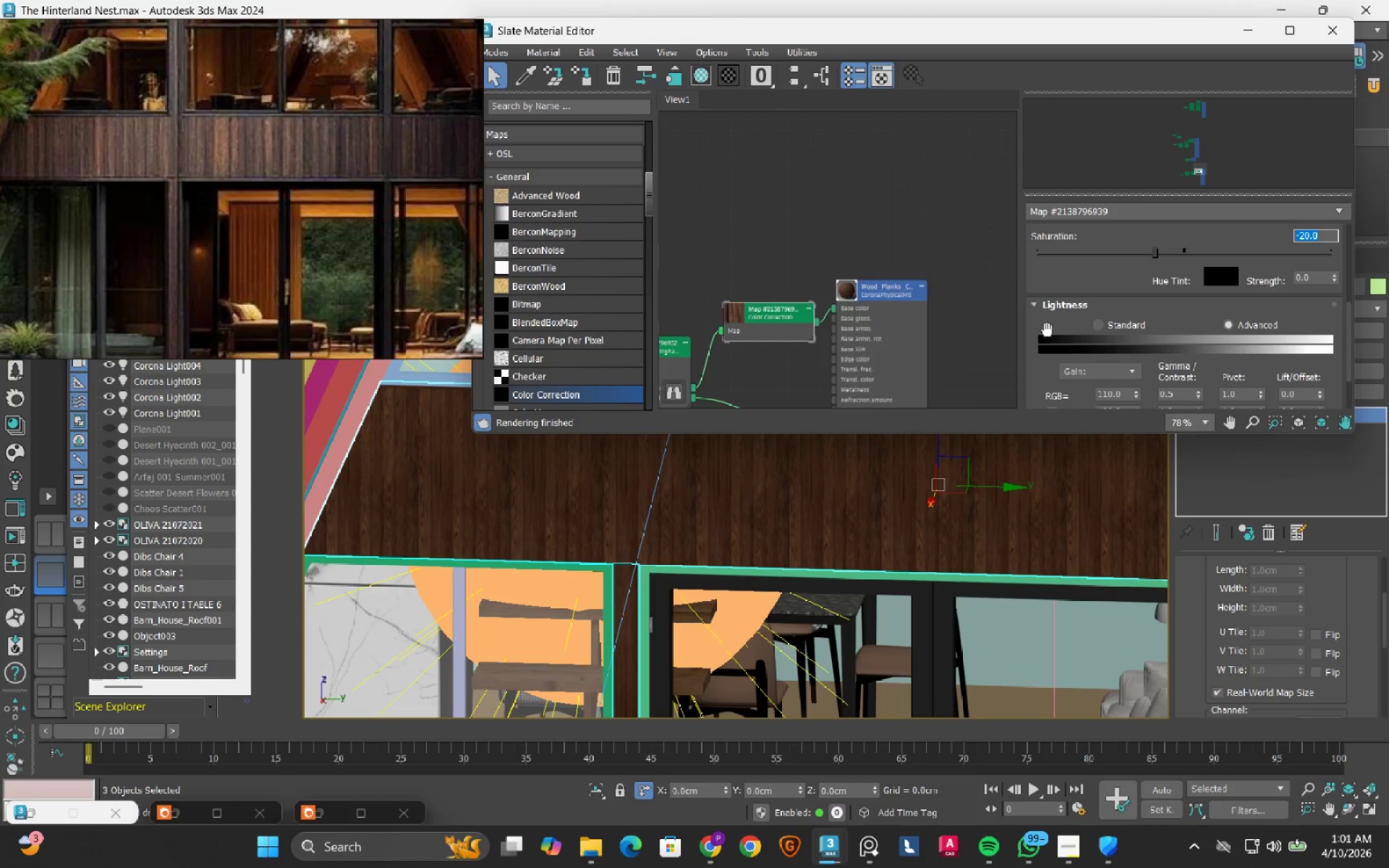 
scroll: coordinate [1033, 354], scroll_direction: down, amount: 3.0
 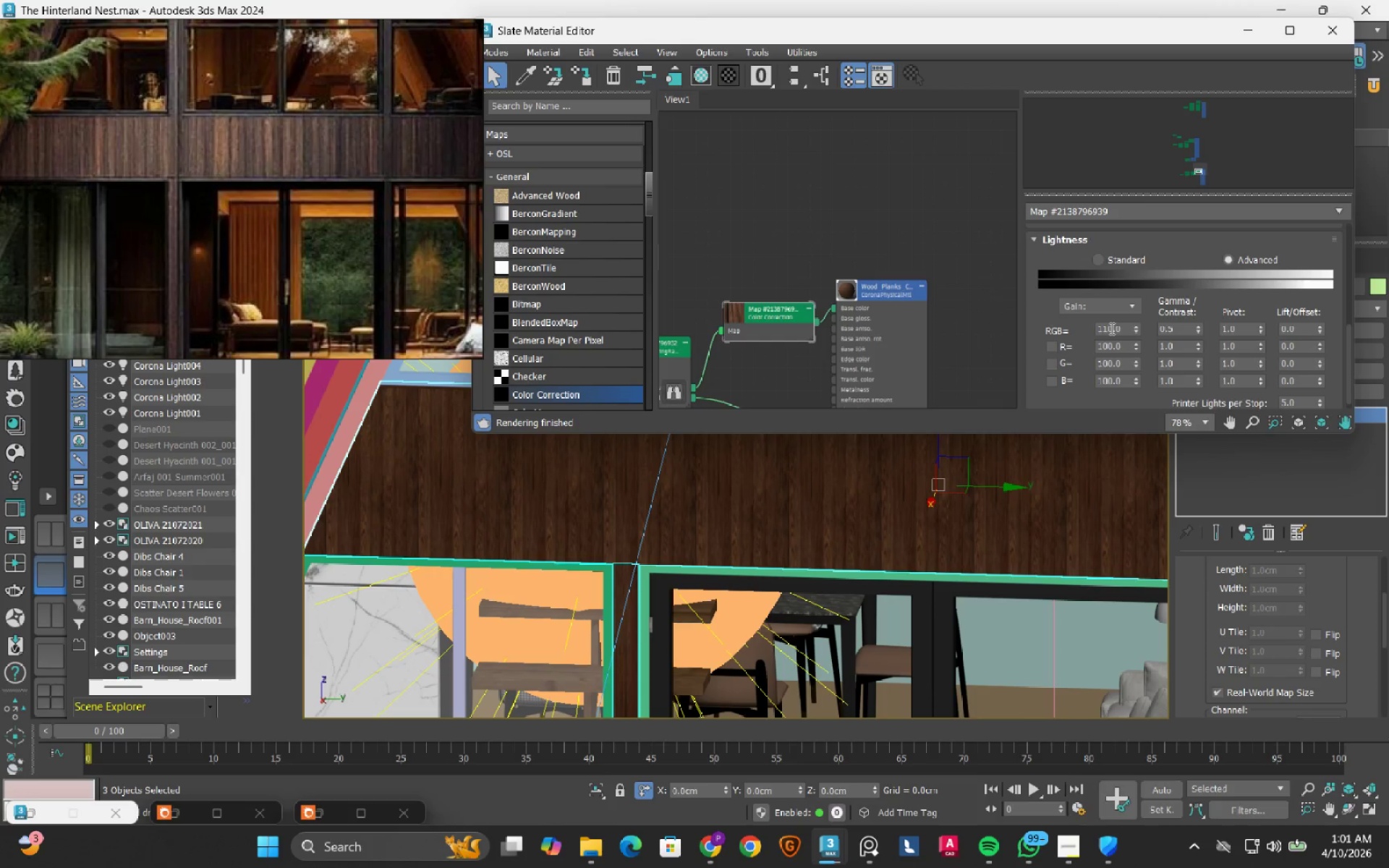 
double_click([1110, 328])
 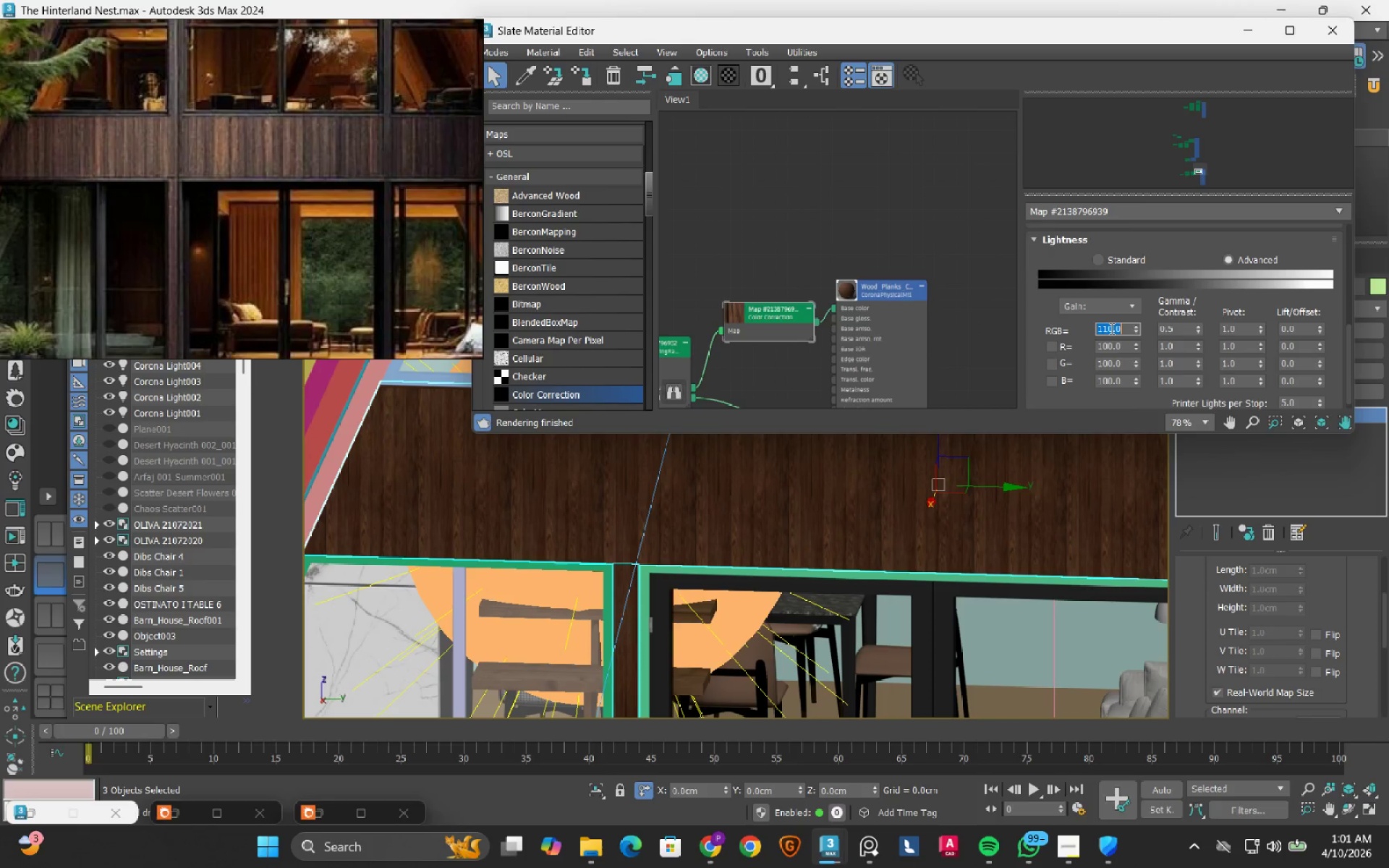 
key(Numpad1)
 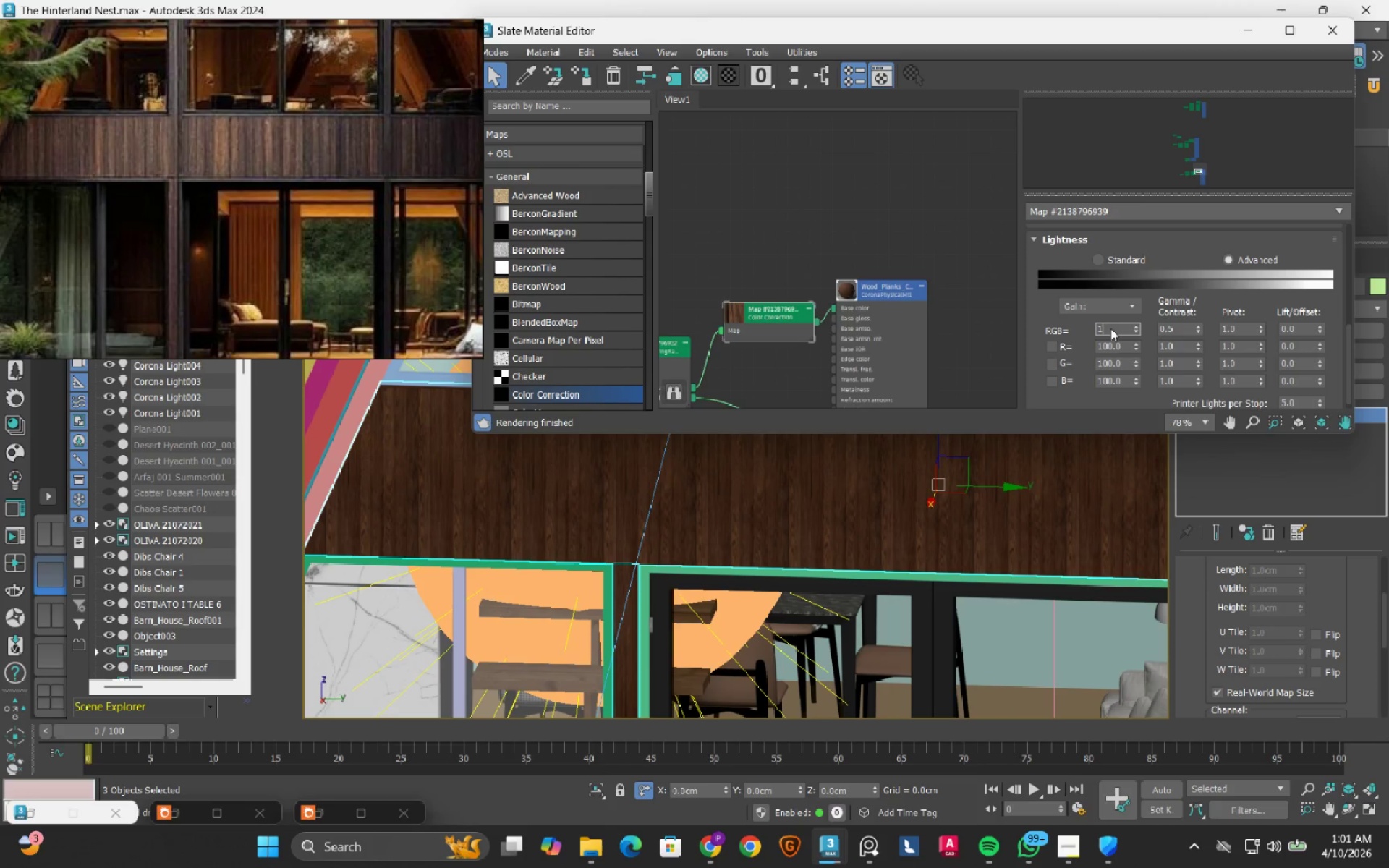 
key(Numpad3)
 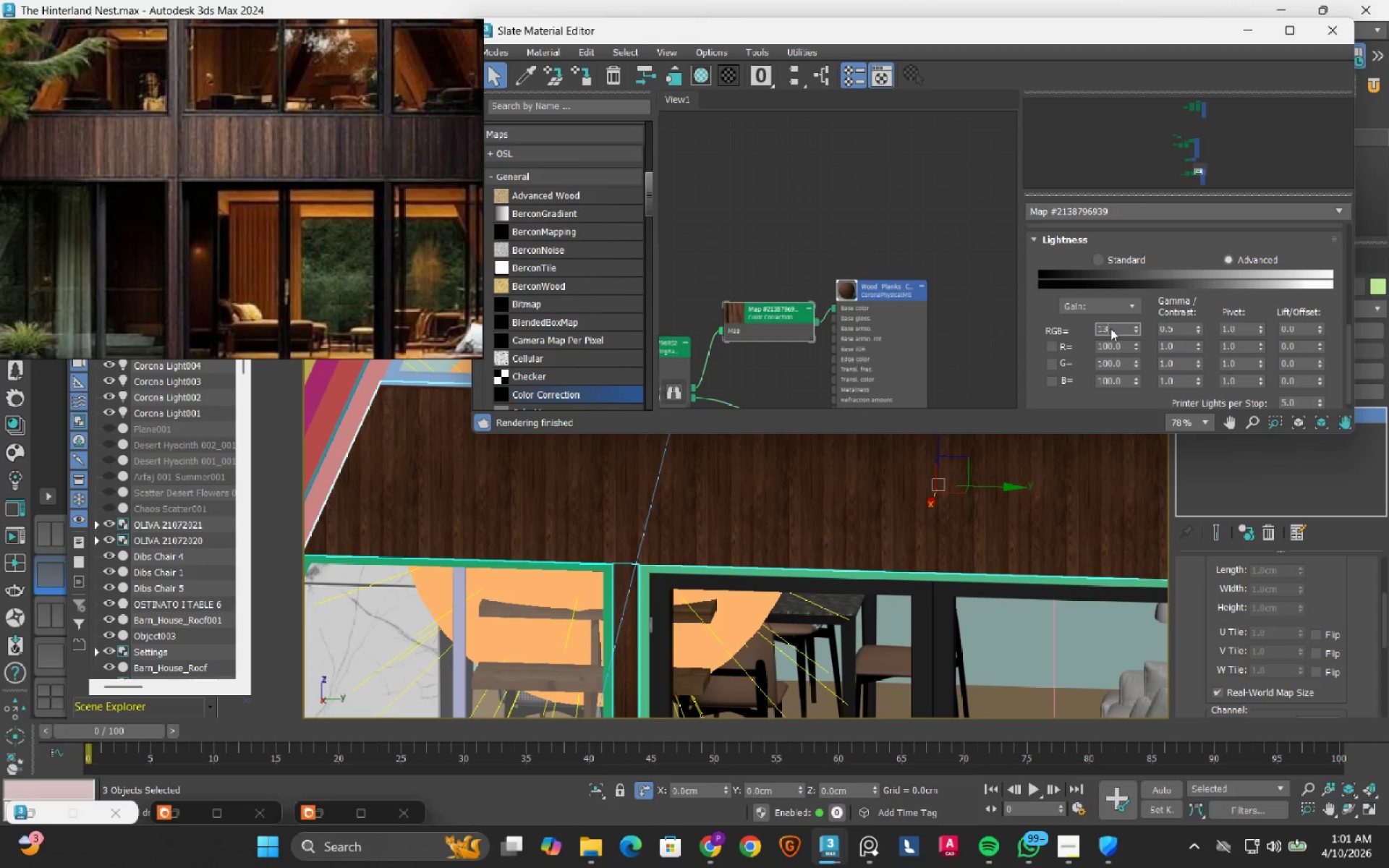 
key(Numpad0)
 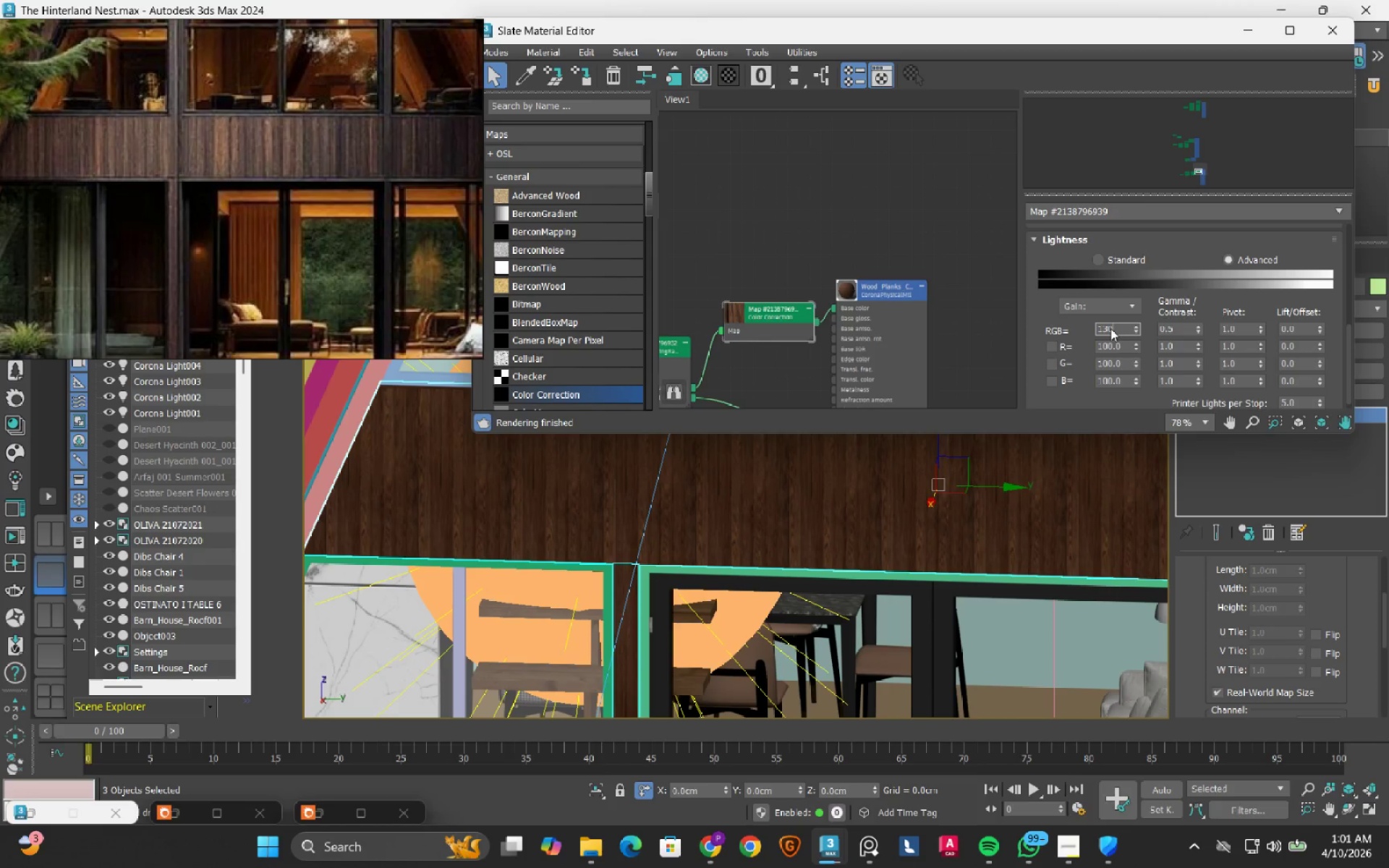 
key(NumpadEnter)
 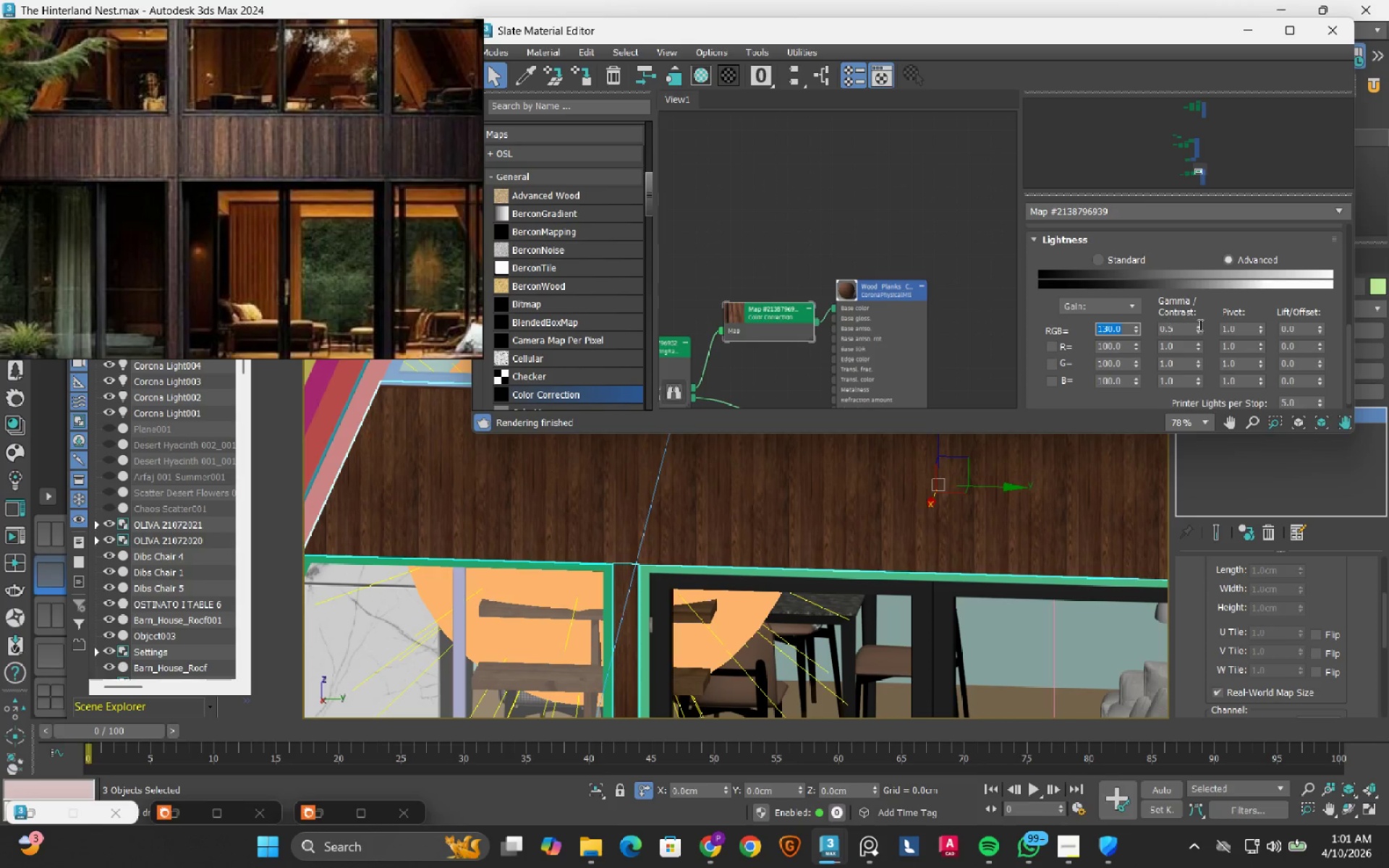 
wait(5.14)
 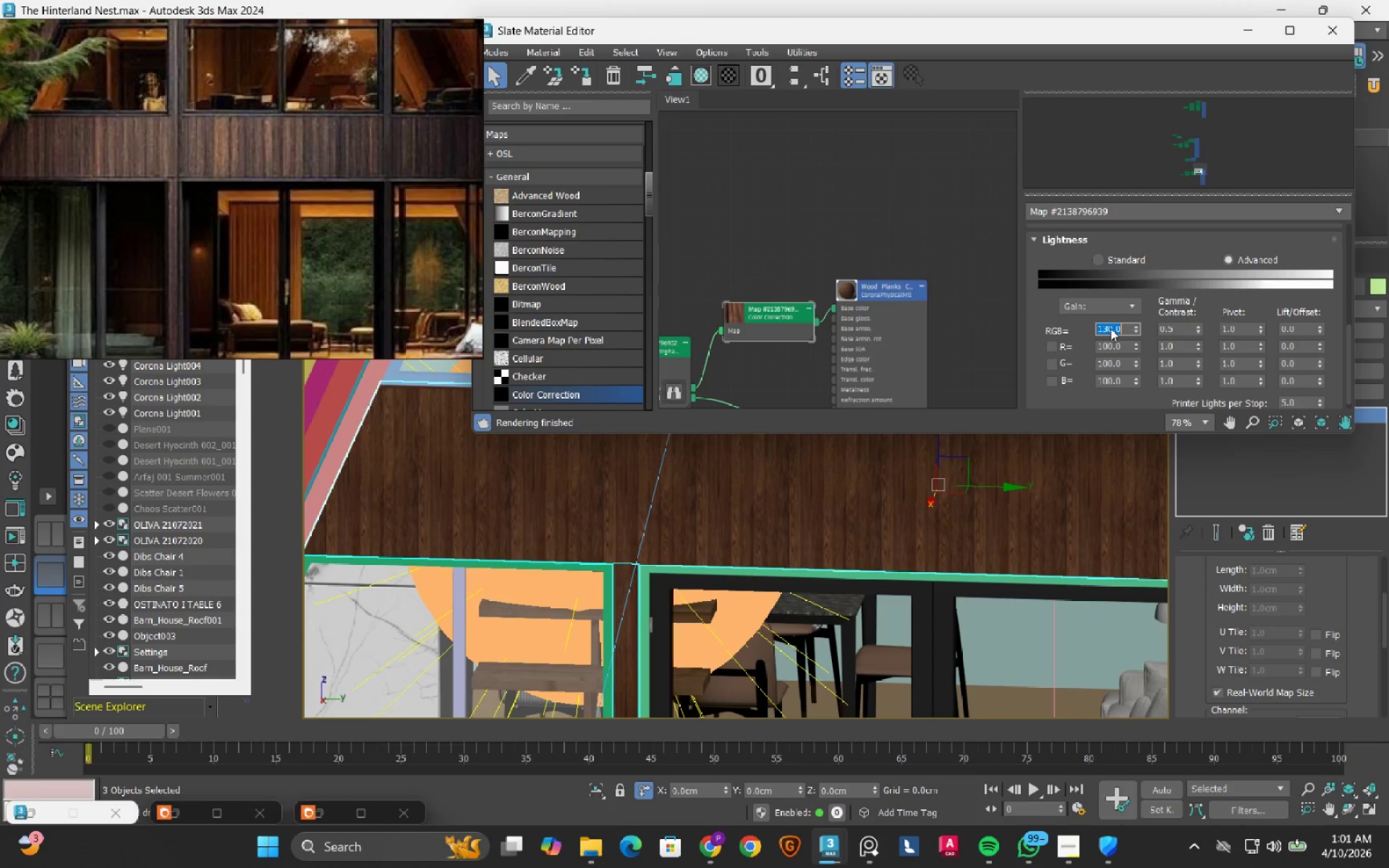 
double_click([1177, 330])
 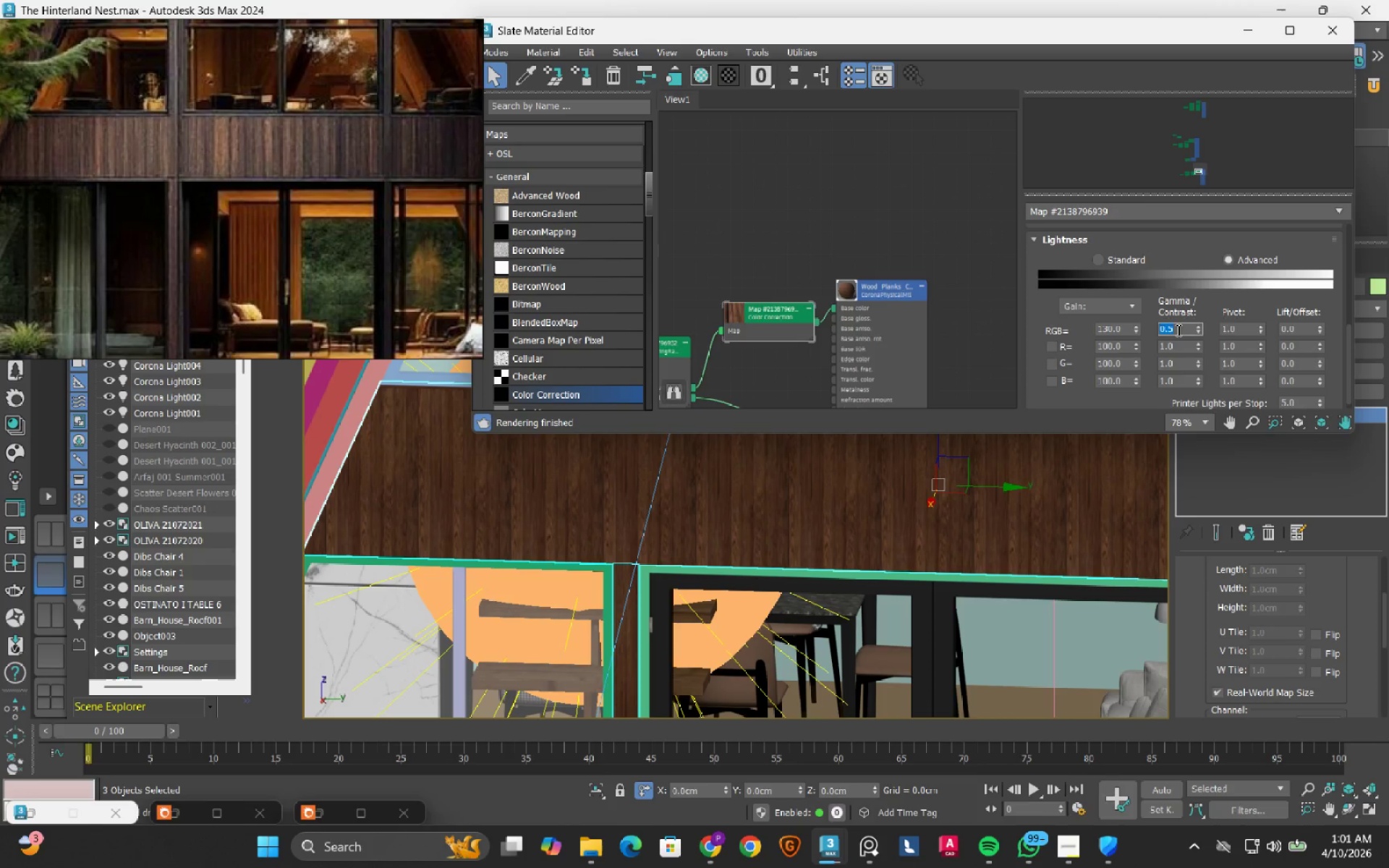 
key(NumpadDecimal)
 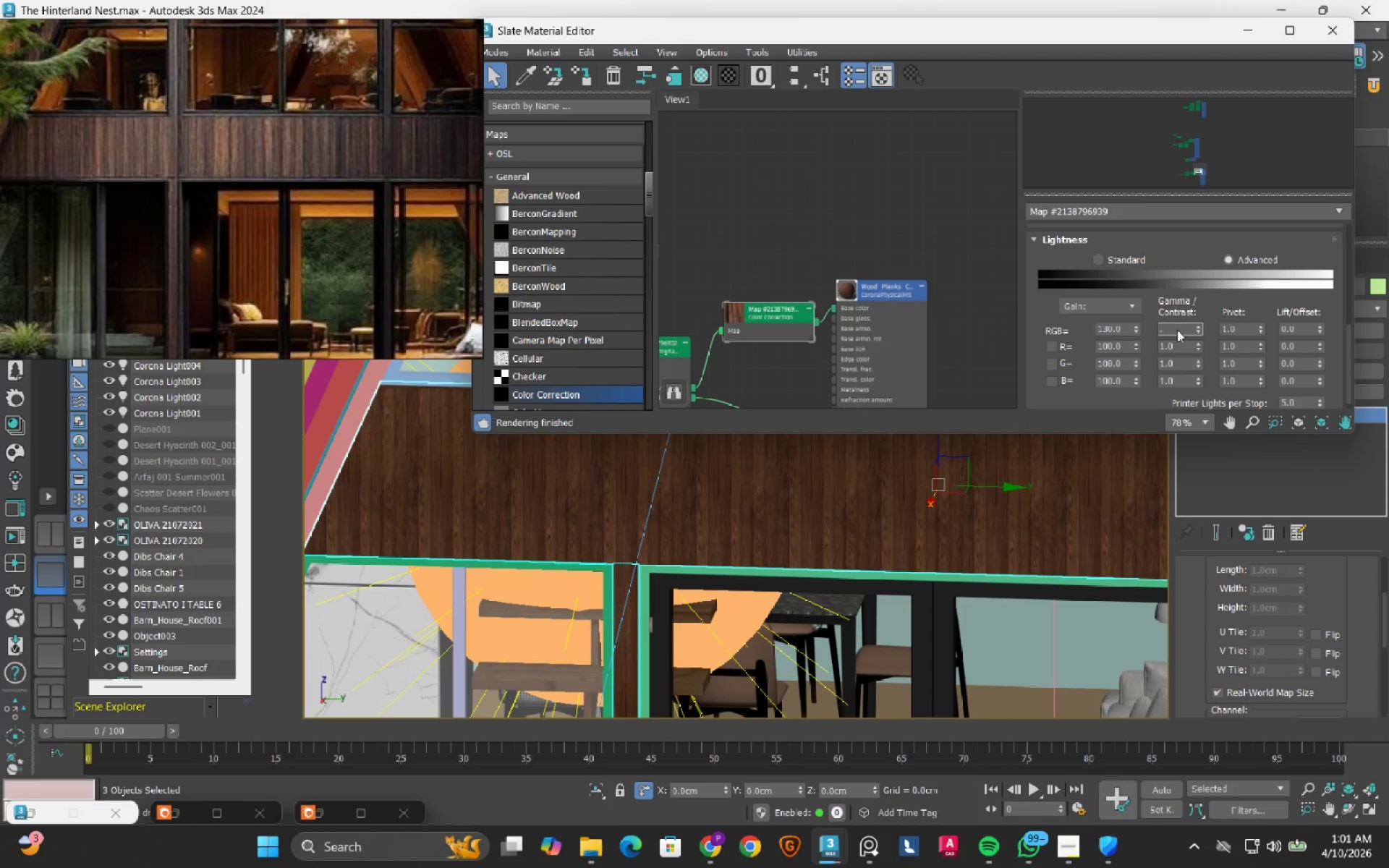 
key(Numpad3)
 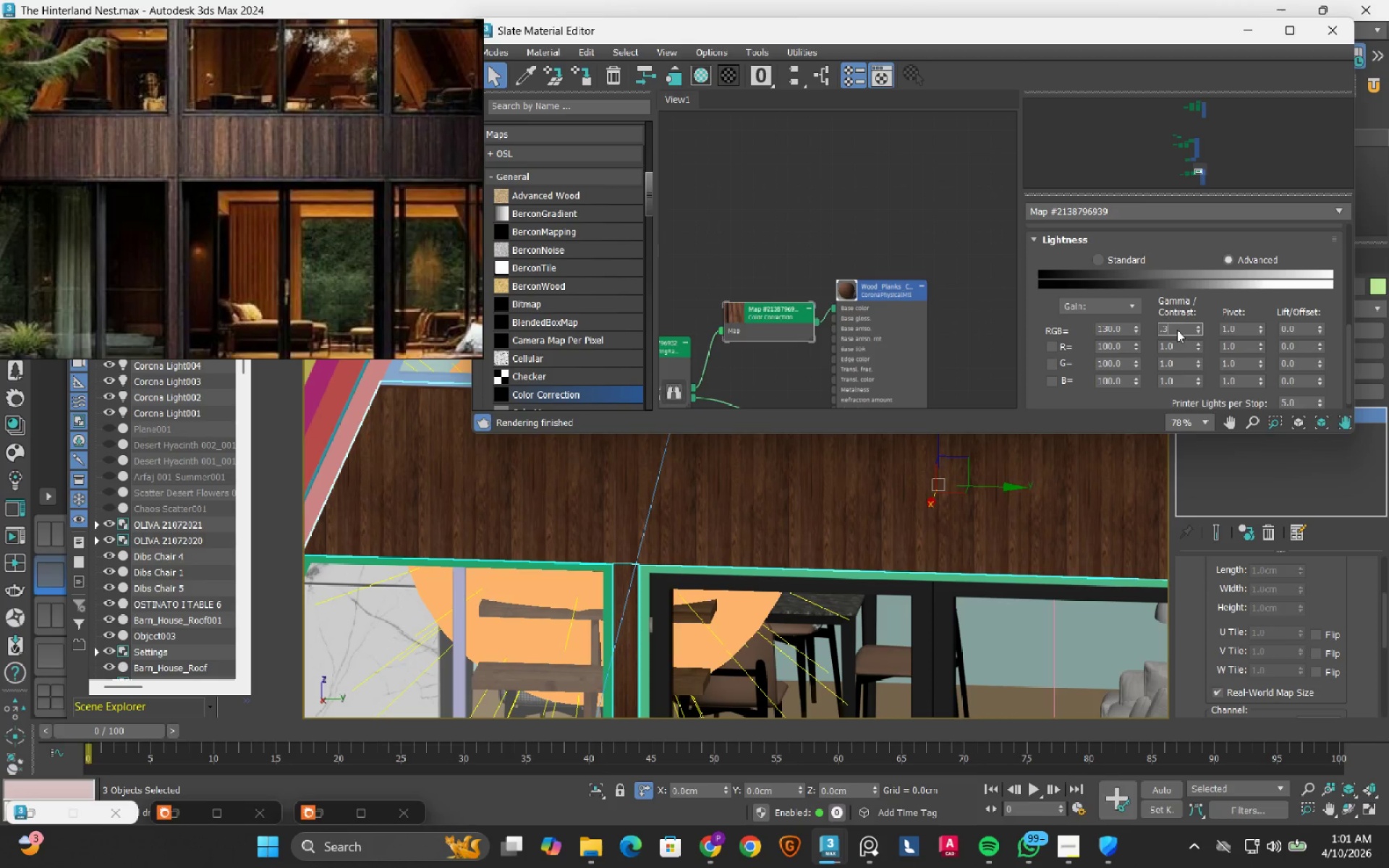 
key(NumpadEnter)
 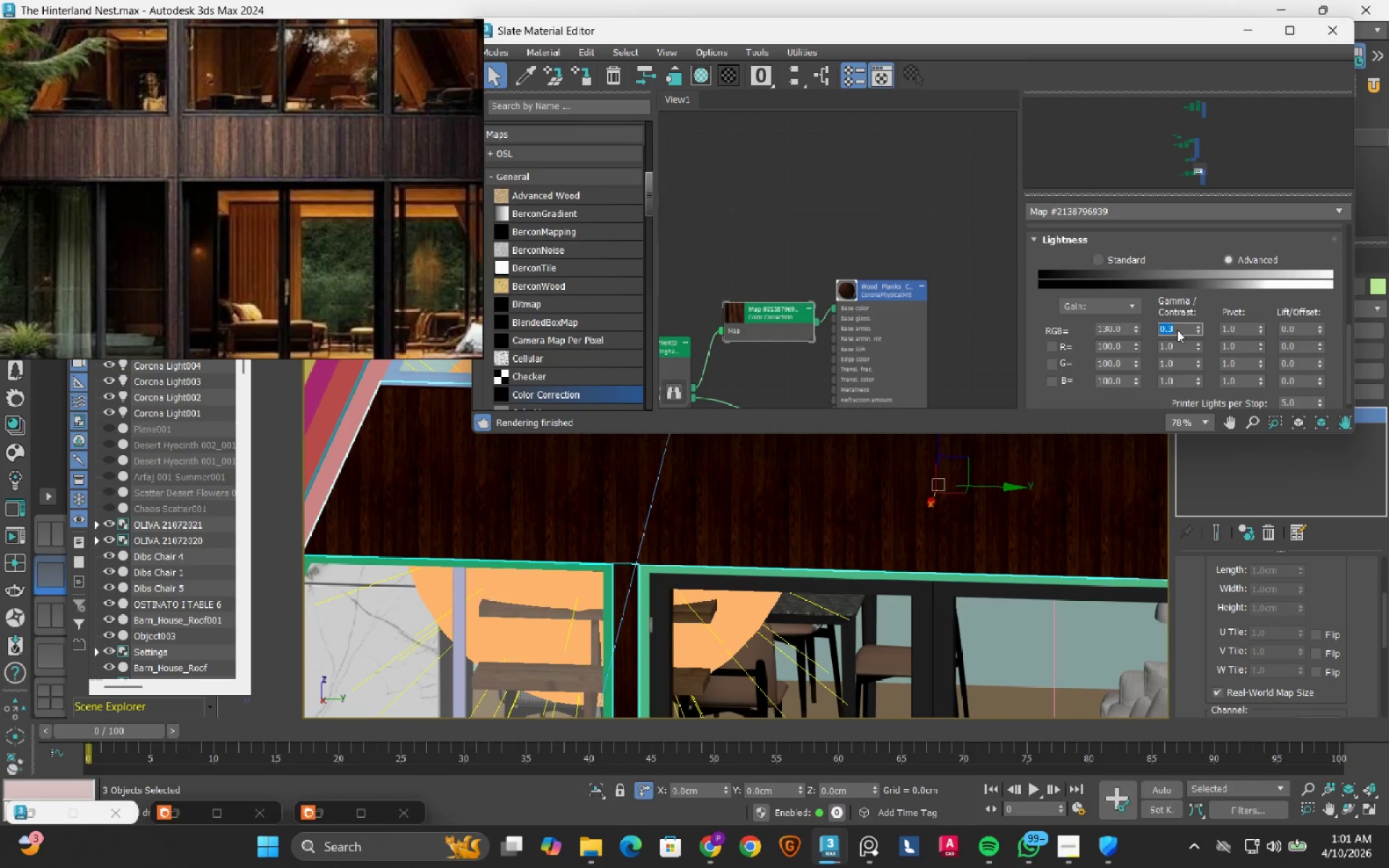 
key(NumpadDecimal)
 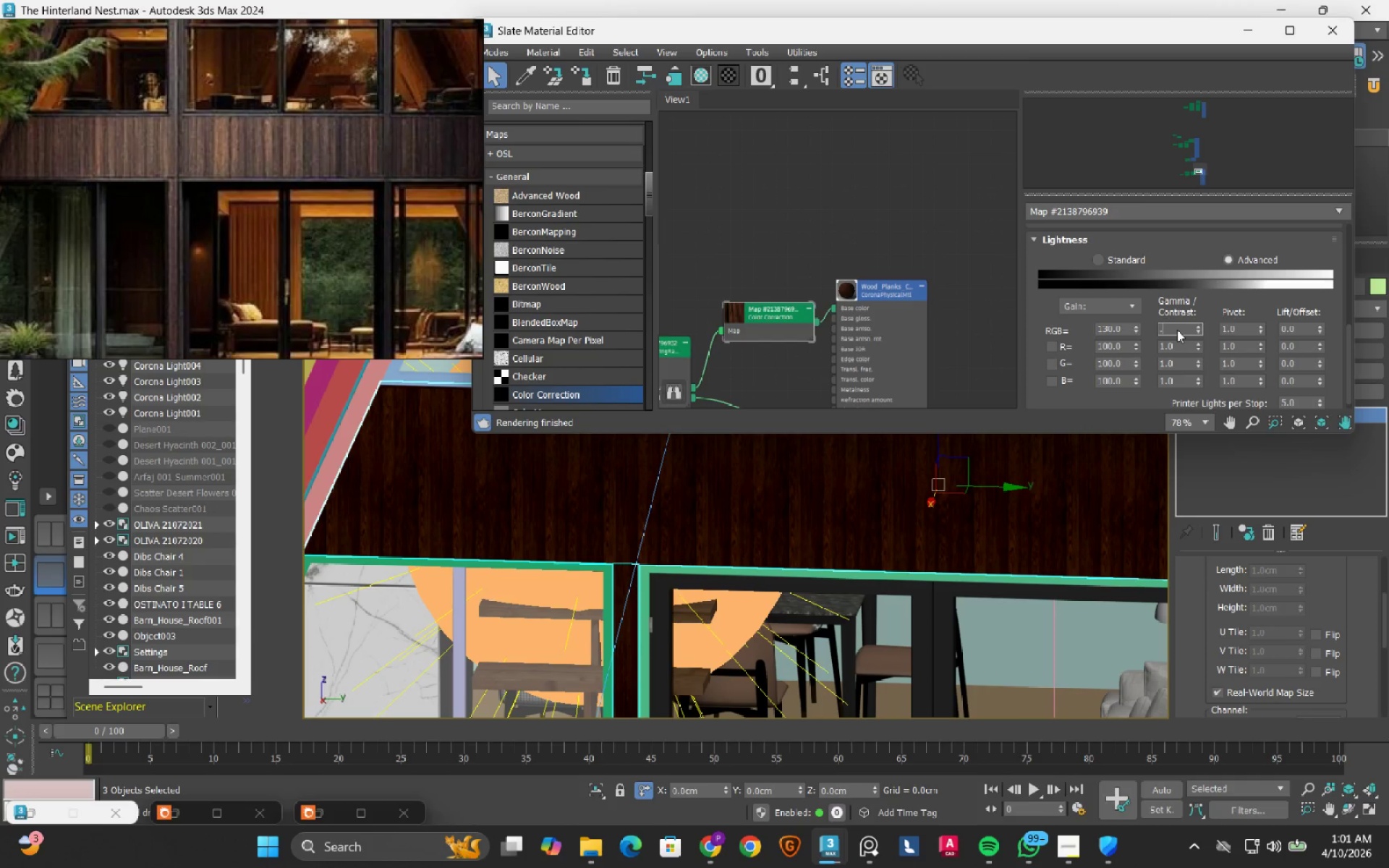 
key(Numpad4)
 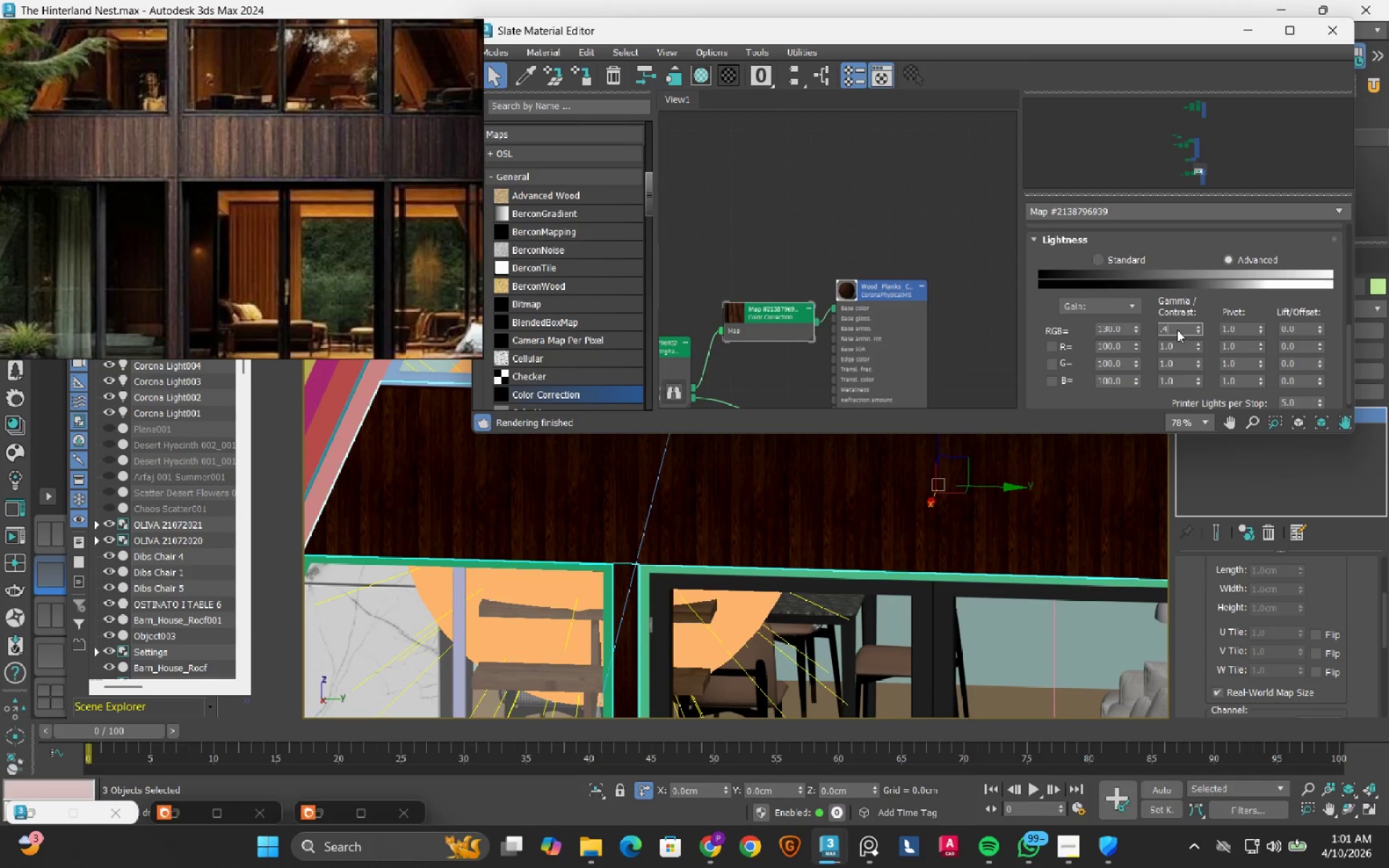 
key(NumpadEnter)
 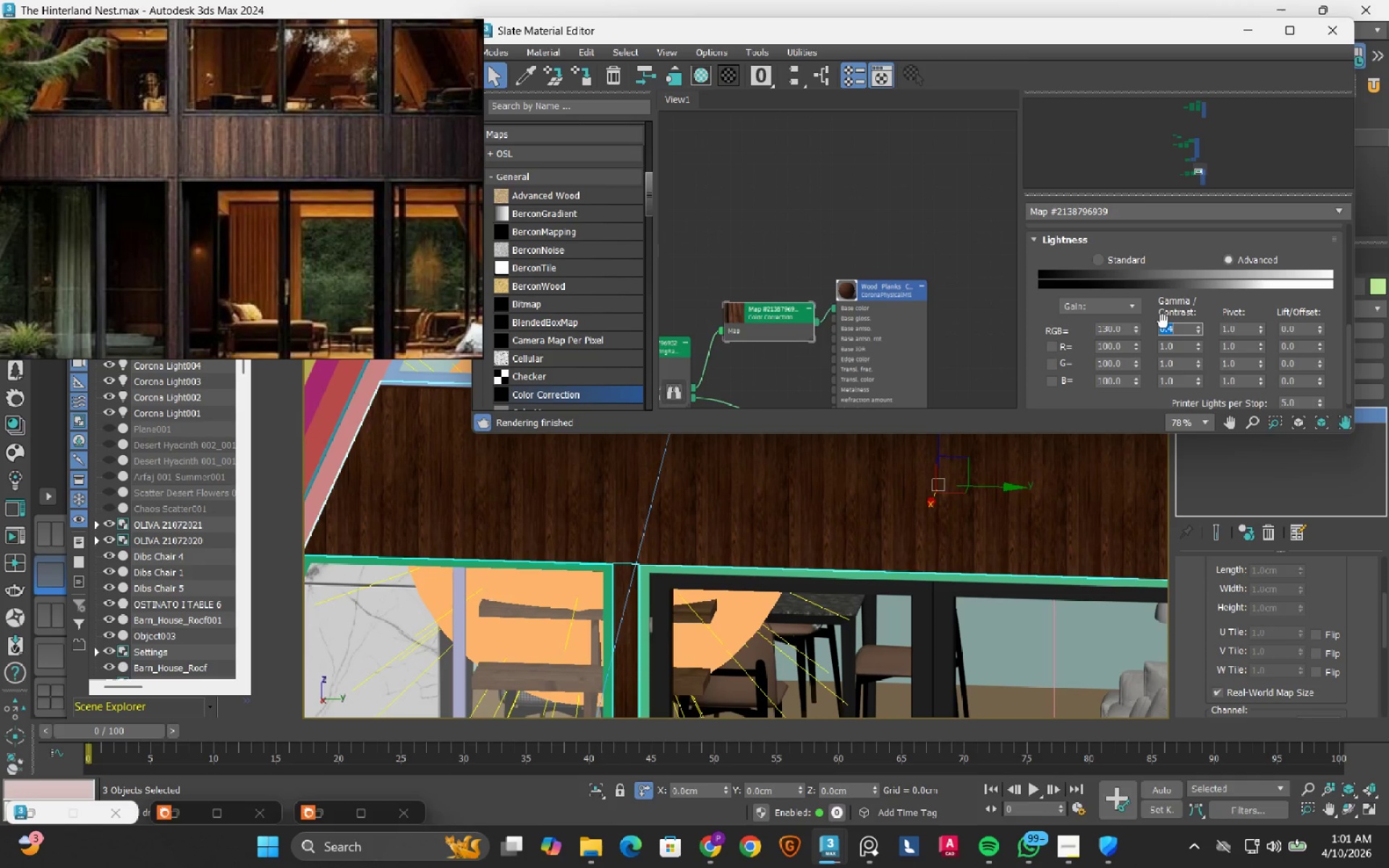 
double_click([1116, 328])
 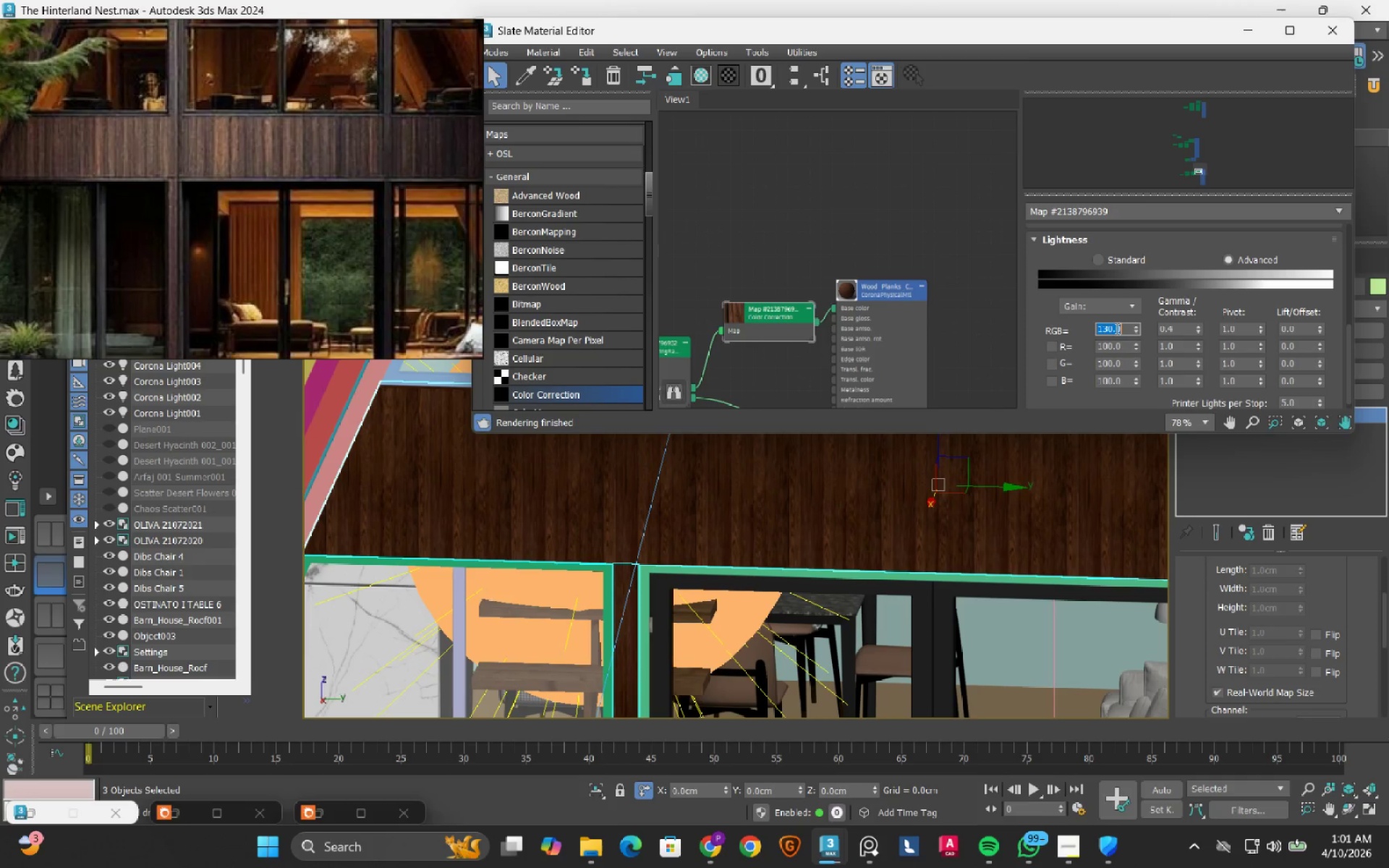 
key(Numpad1)
 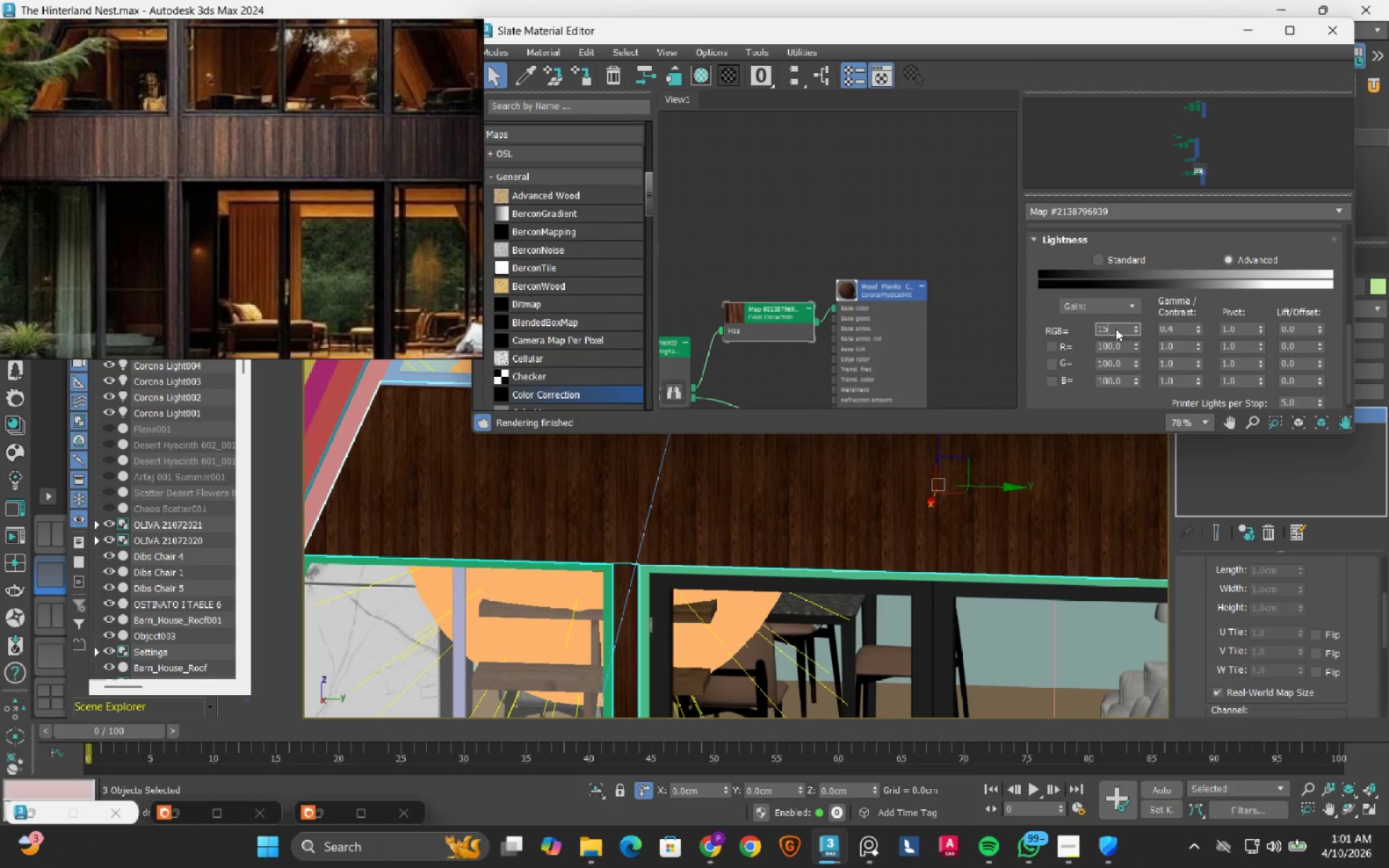 
key(Numpad5)
 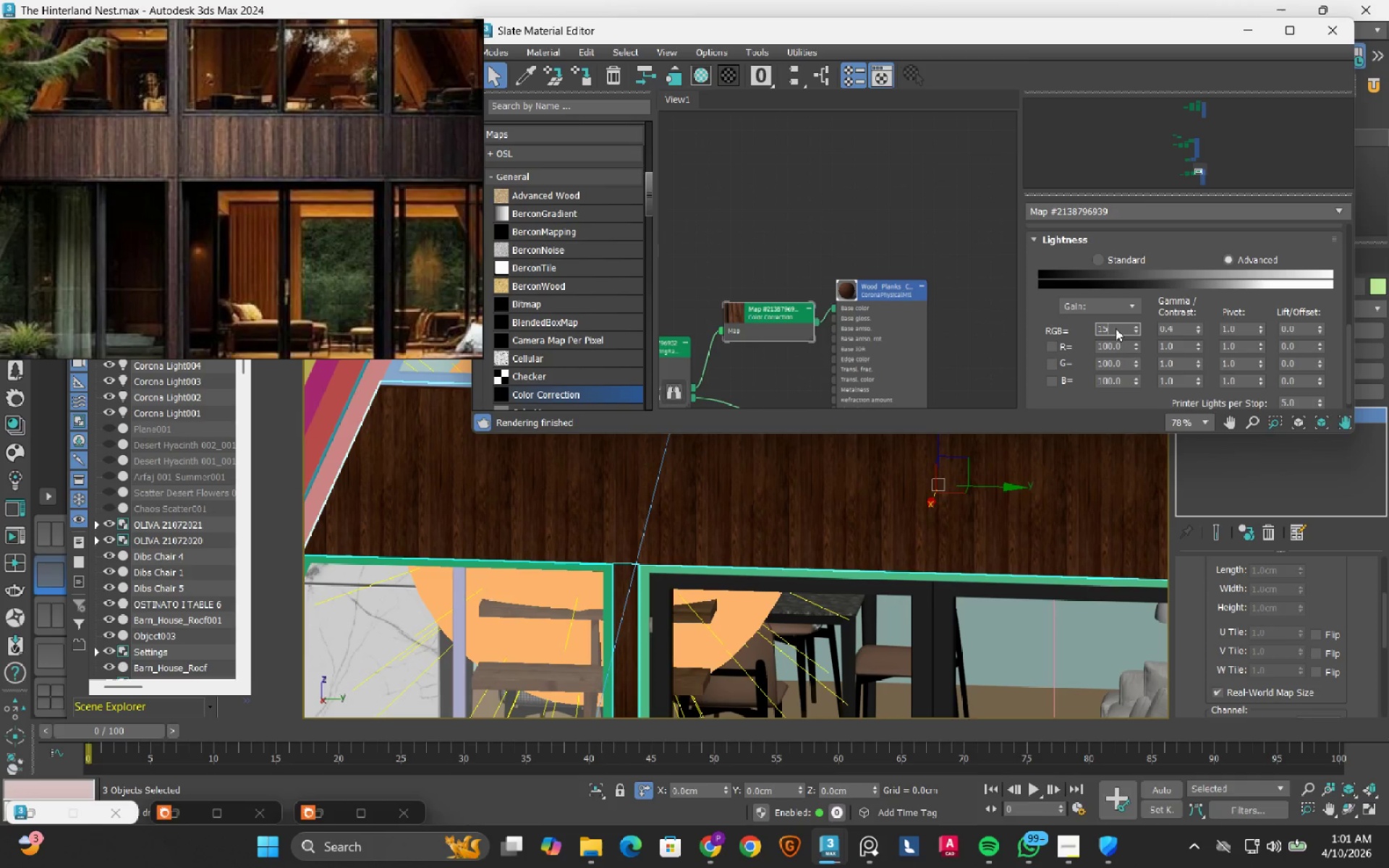 
key(Numpad0)
 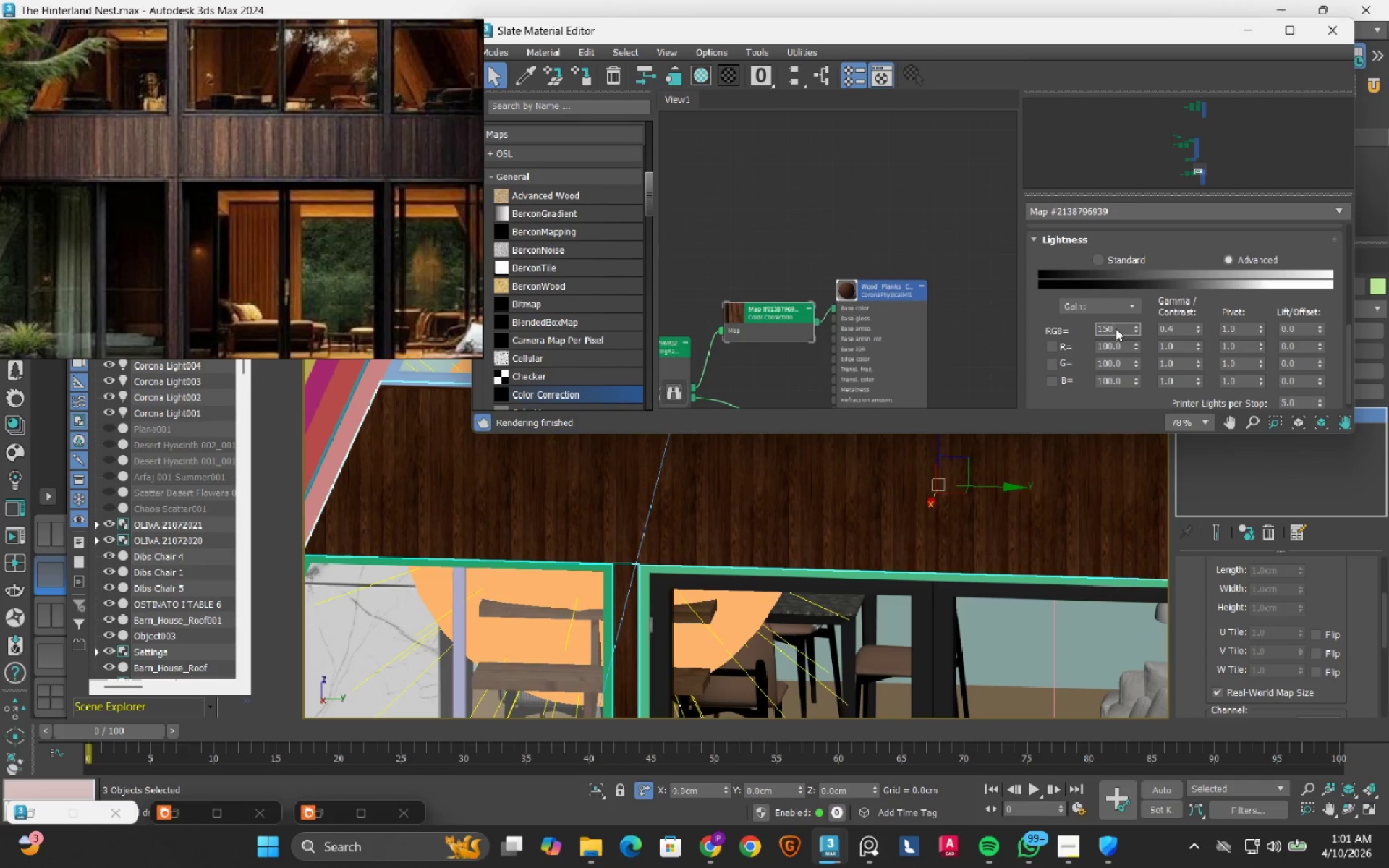 
key(NumpadEnter)
 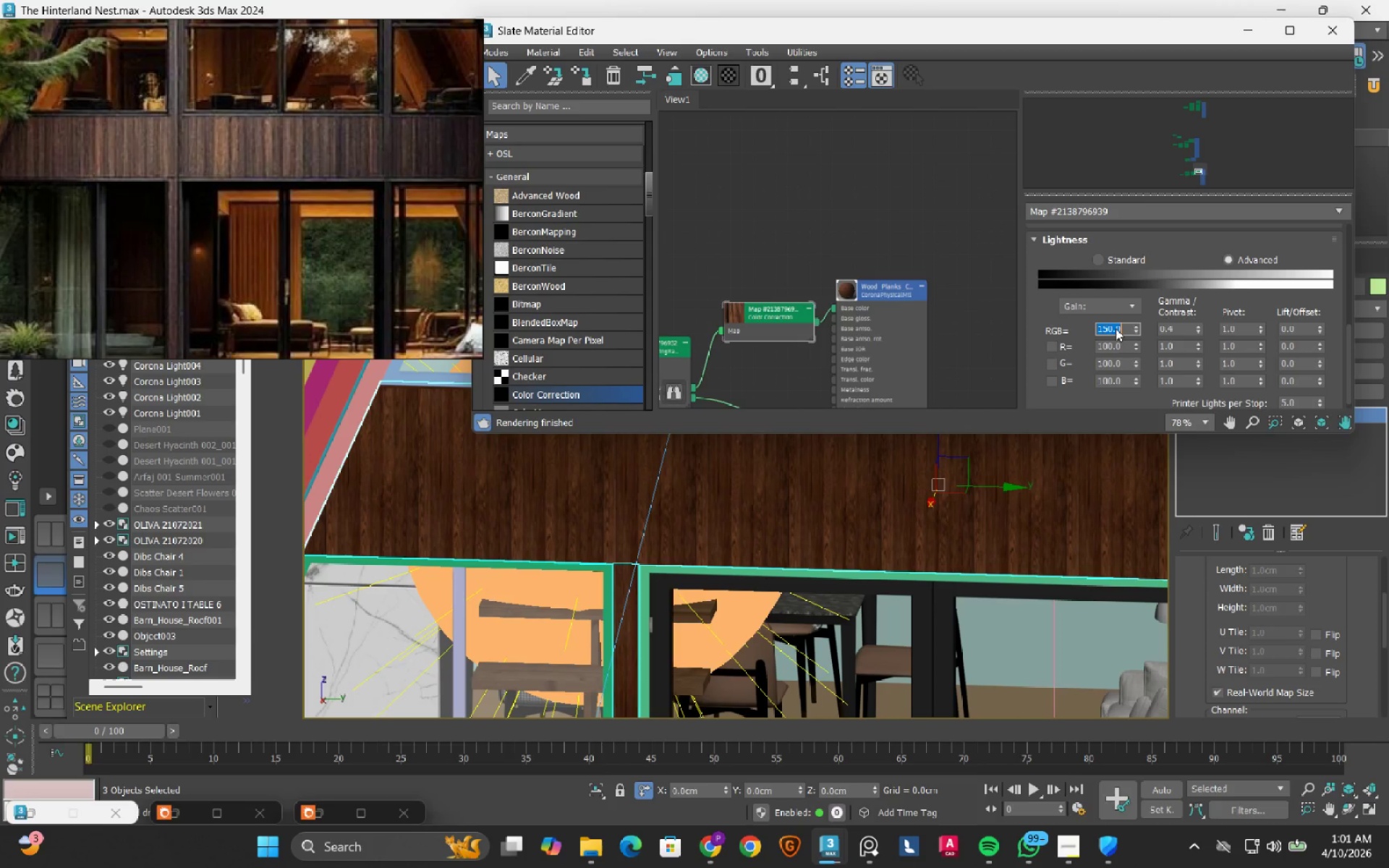 
wait(6.31)
 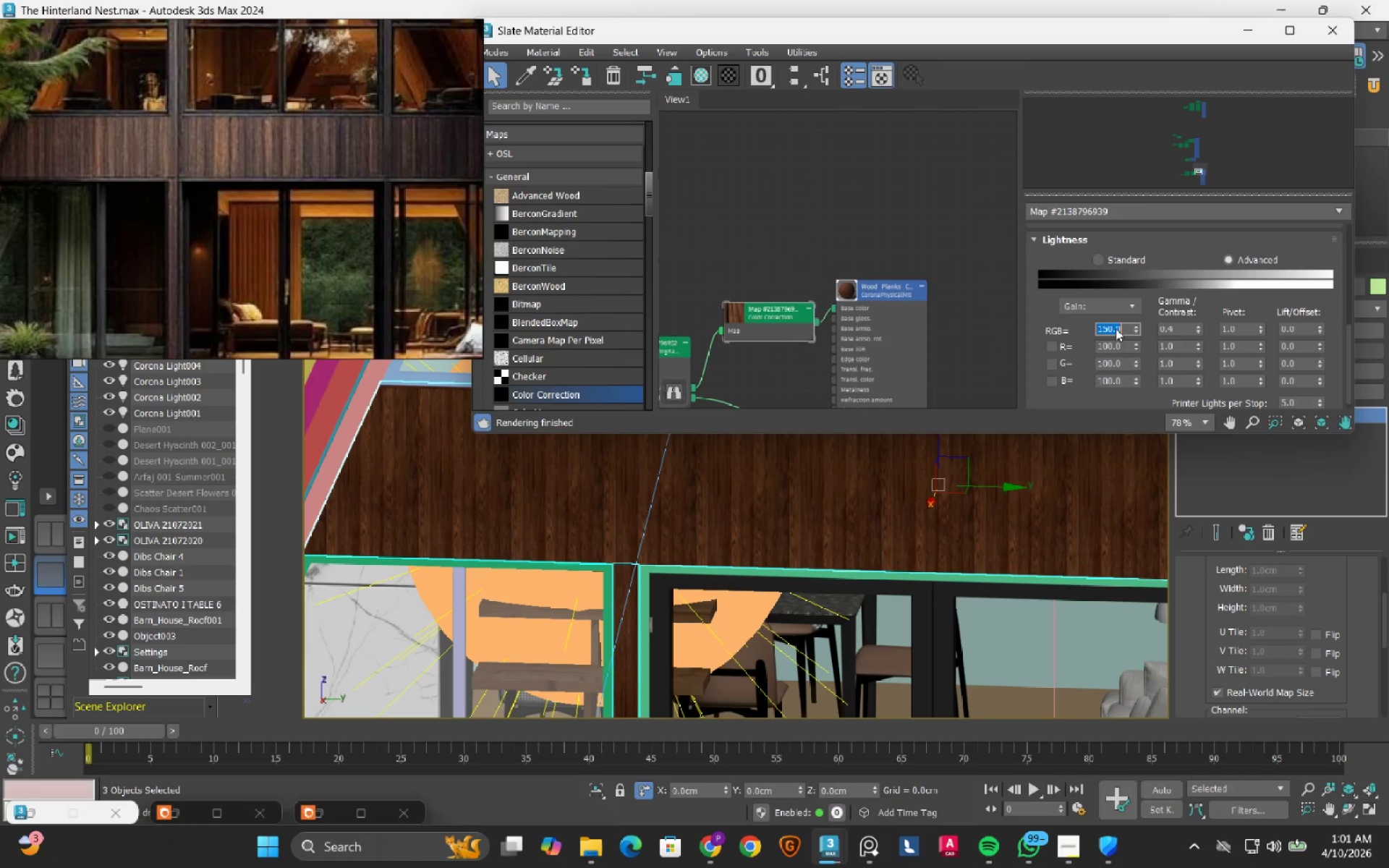 
scroll: coordinate [1032, 265], scroll_direction: up, amount: 5.0
 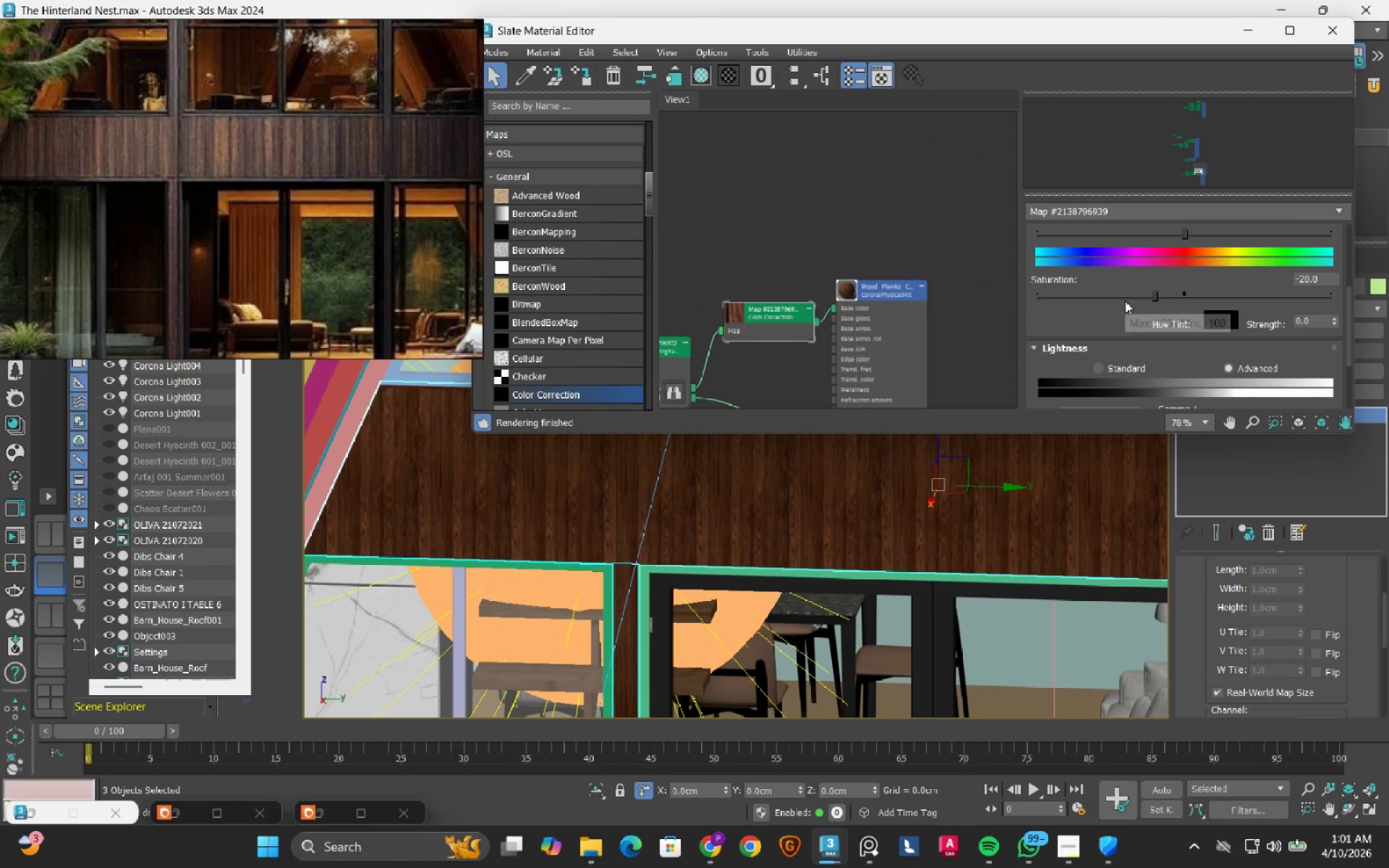 
left_click([1125, 300])
 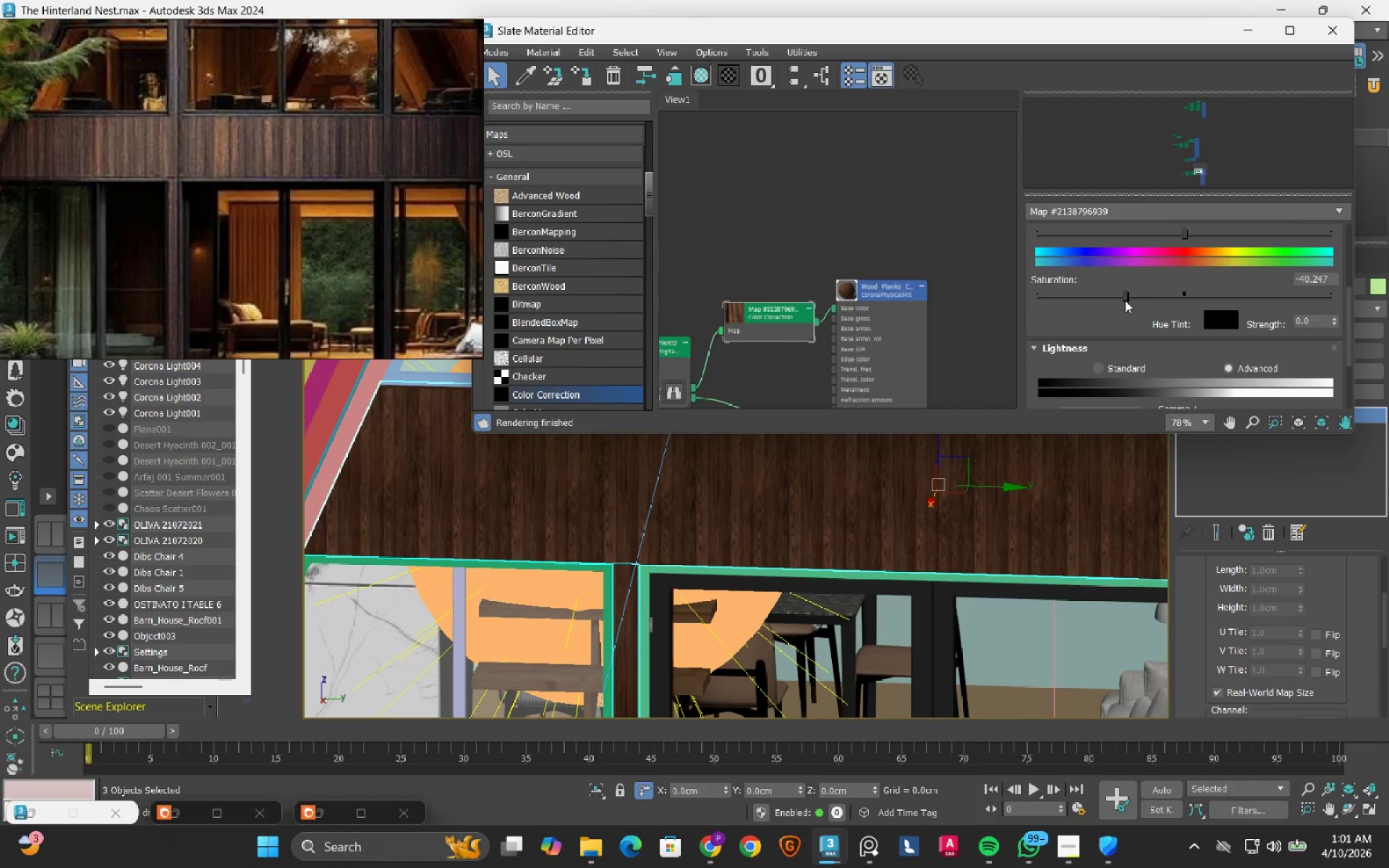 
left_click_drag(start_coordinate=[1125, 300], to_coordinate=[1097, 307])
 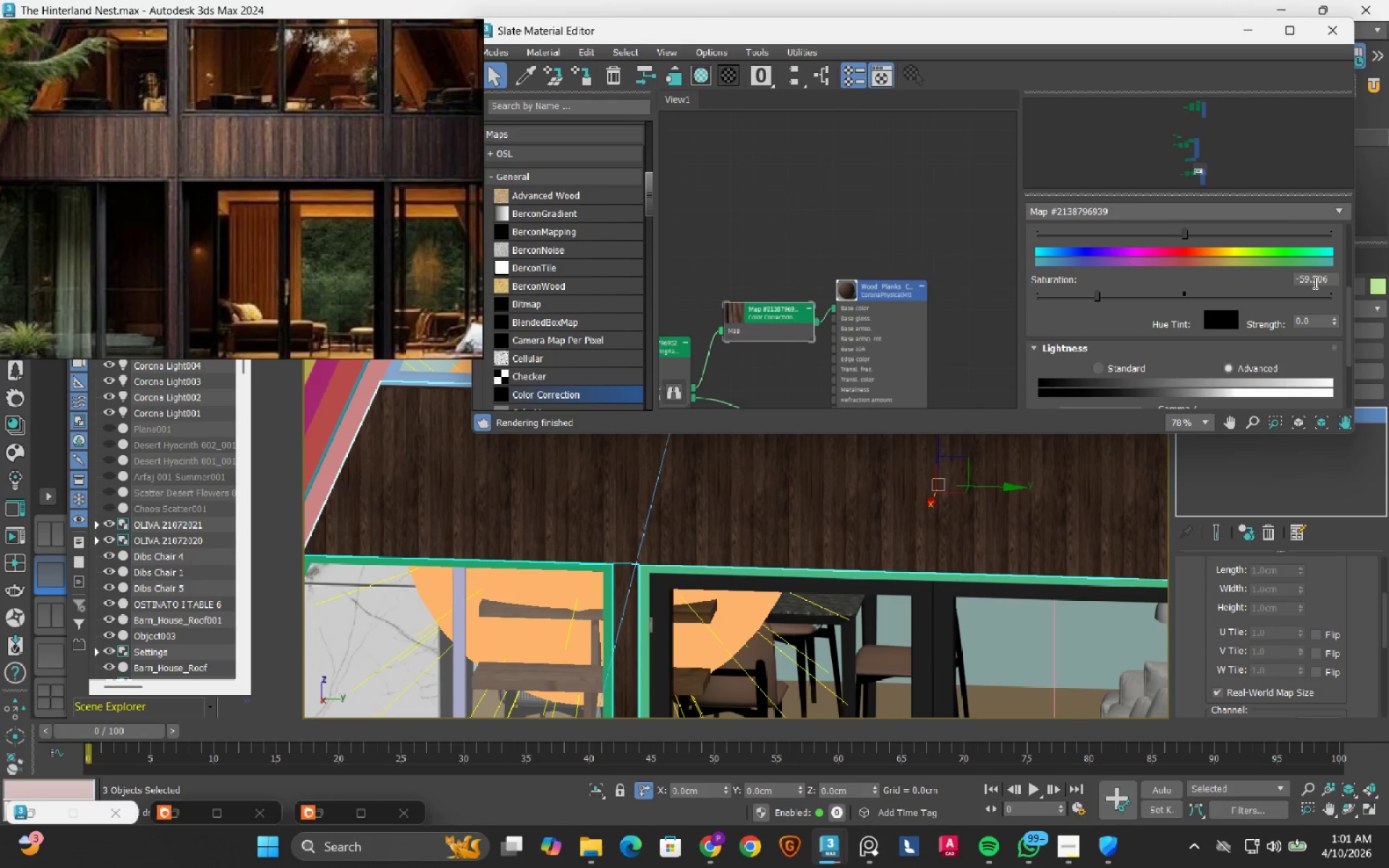 
double_click([1318, 281])
 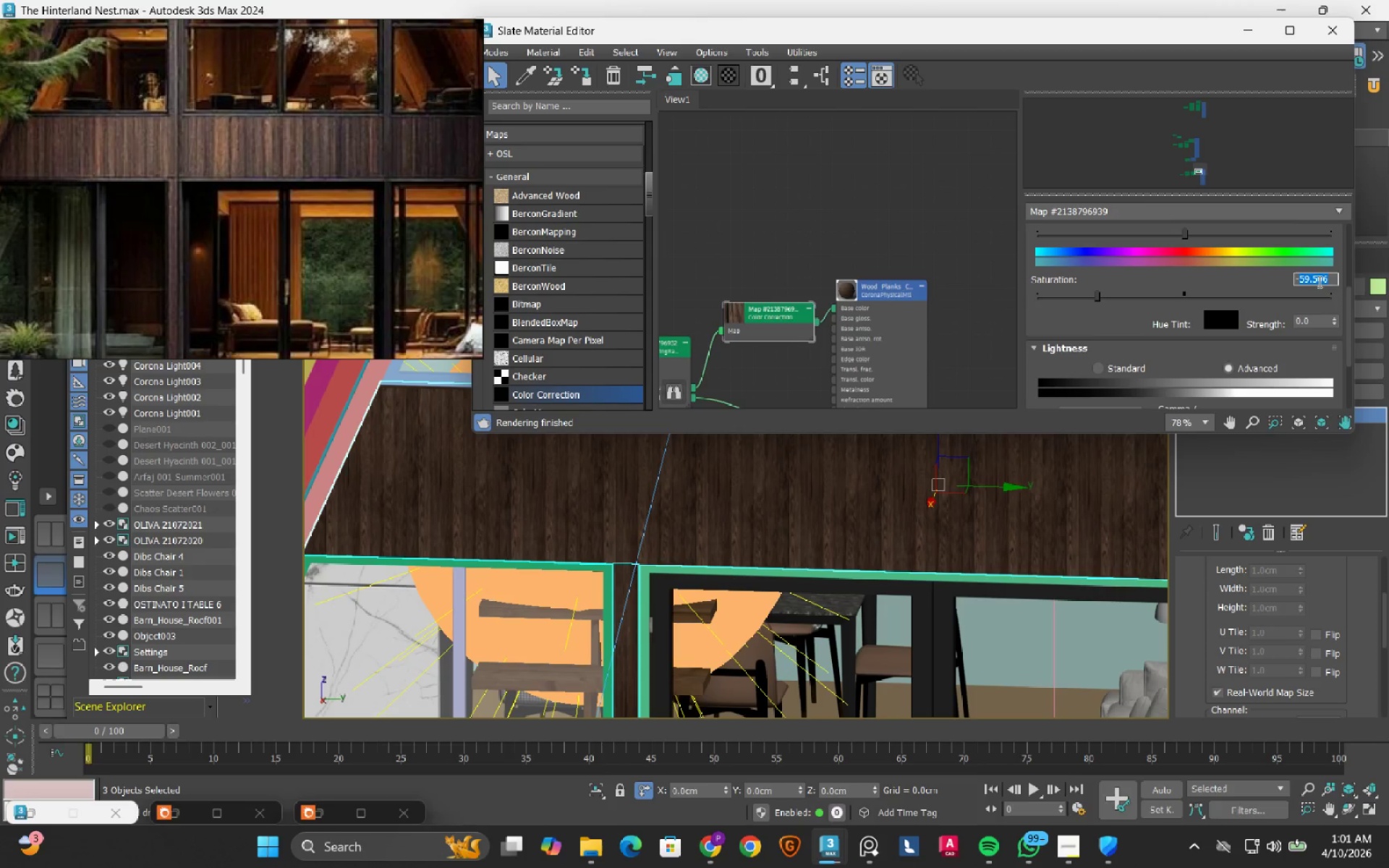 
key(Numpad5)
 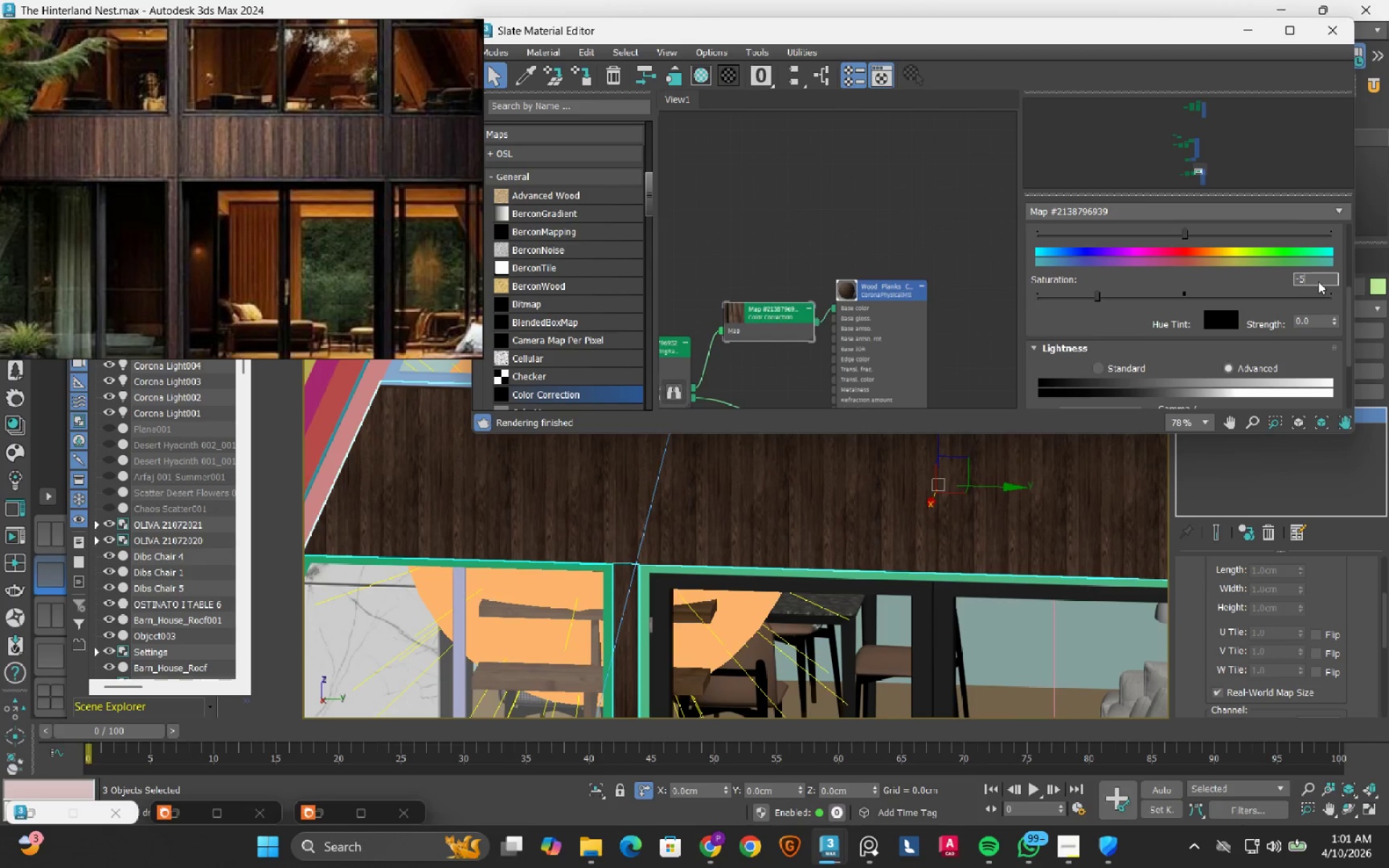 
key(Numpad0)
 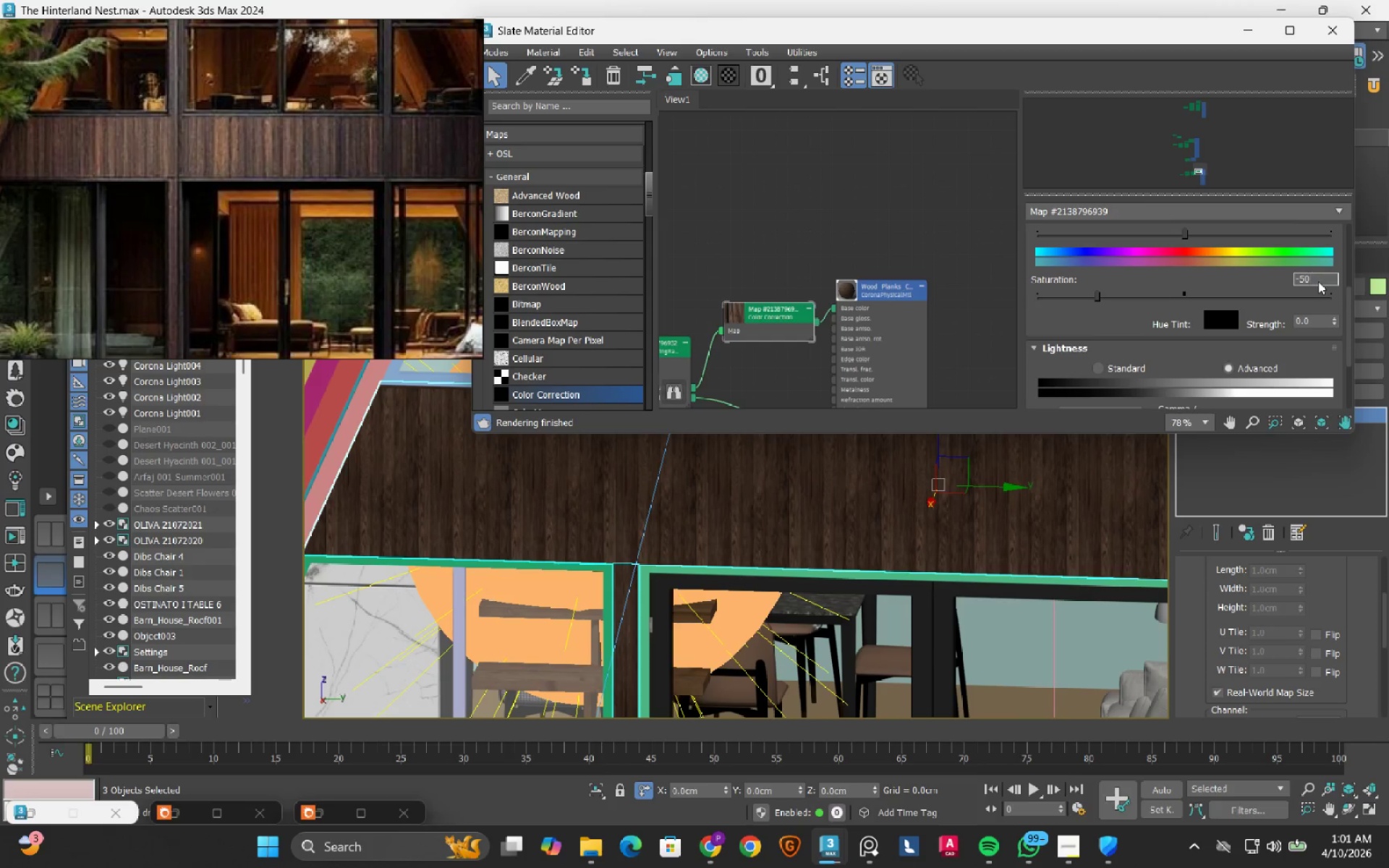 
key(NumpadEnter)
 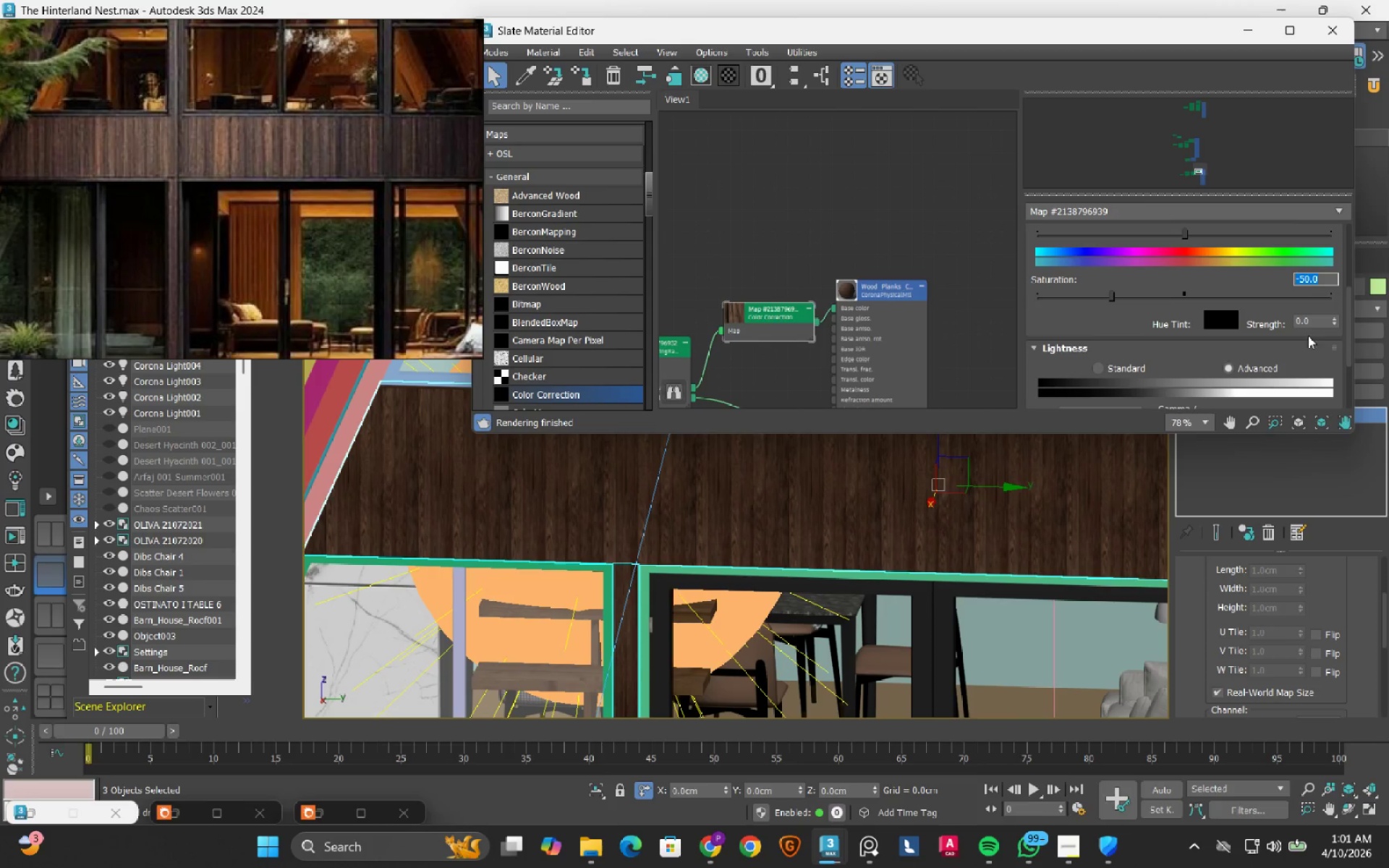 
left_click_drag(start_coordinate=[1105, 301], to_coordinate=[1003, 297])
 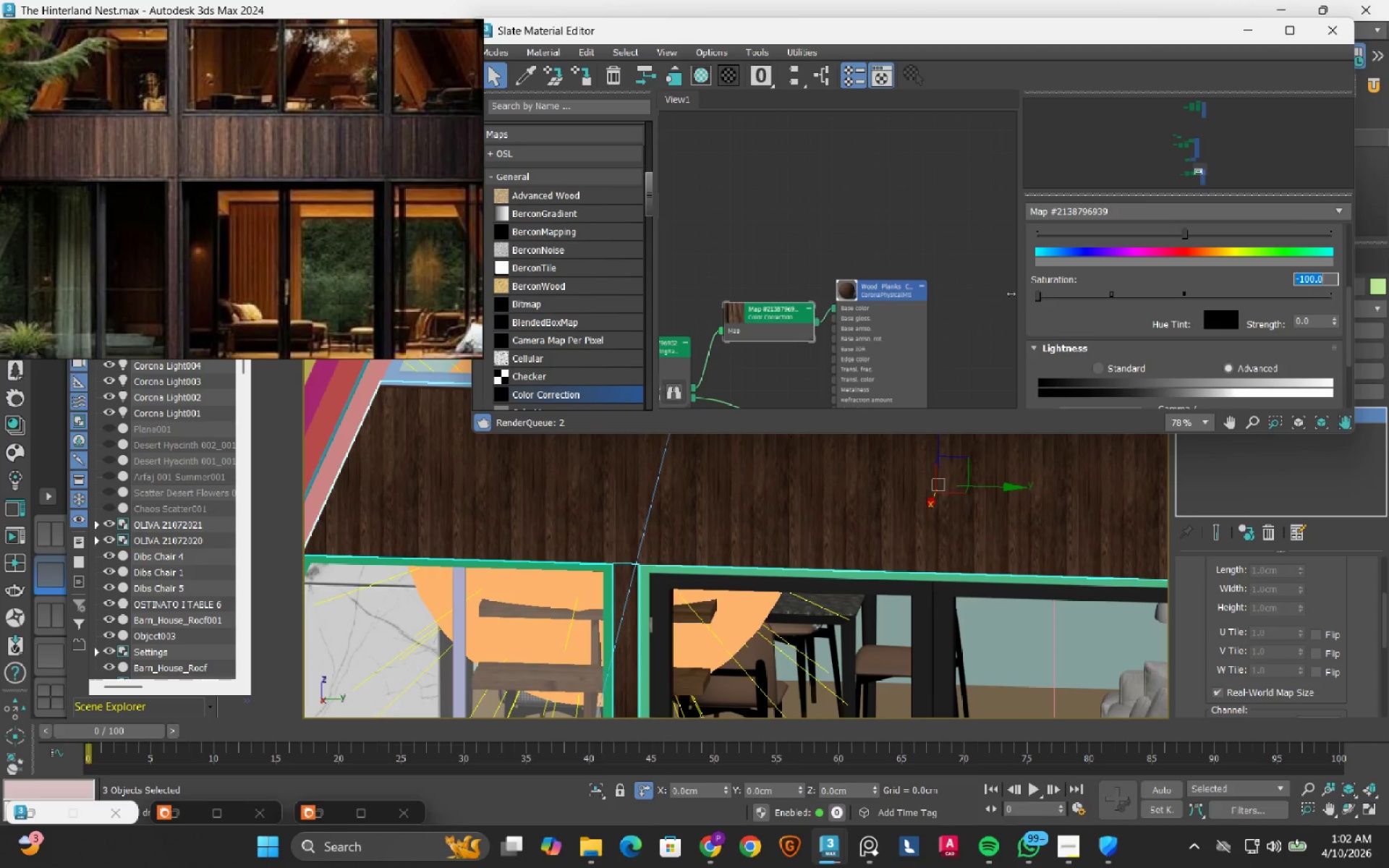 
mouse_move([1046, 299])
 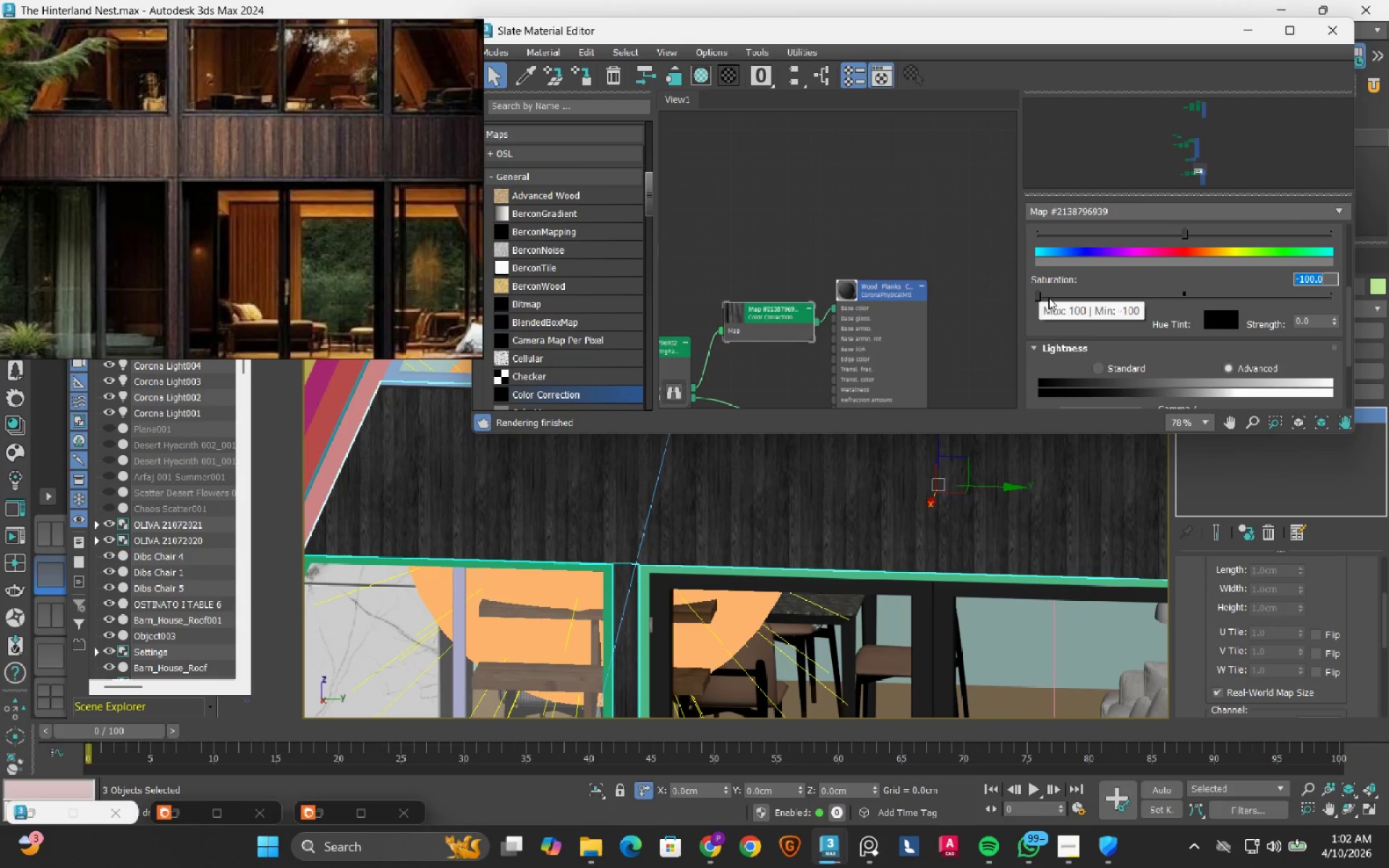 
left_click([1048, 297])
 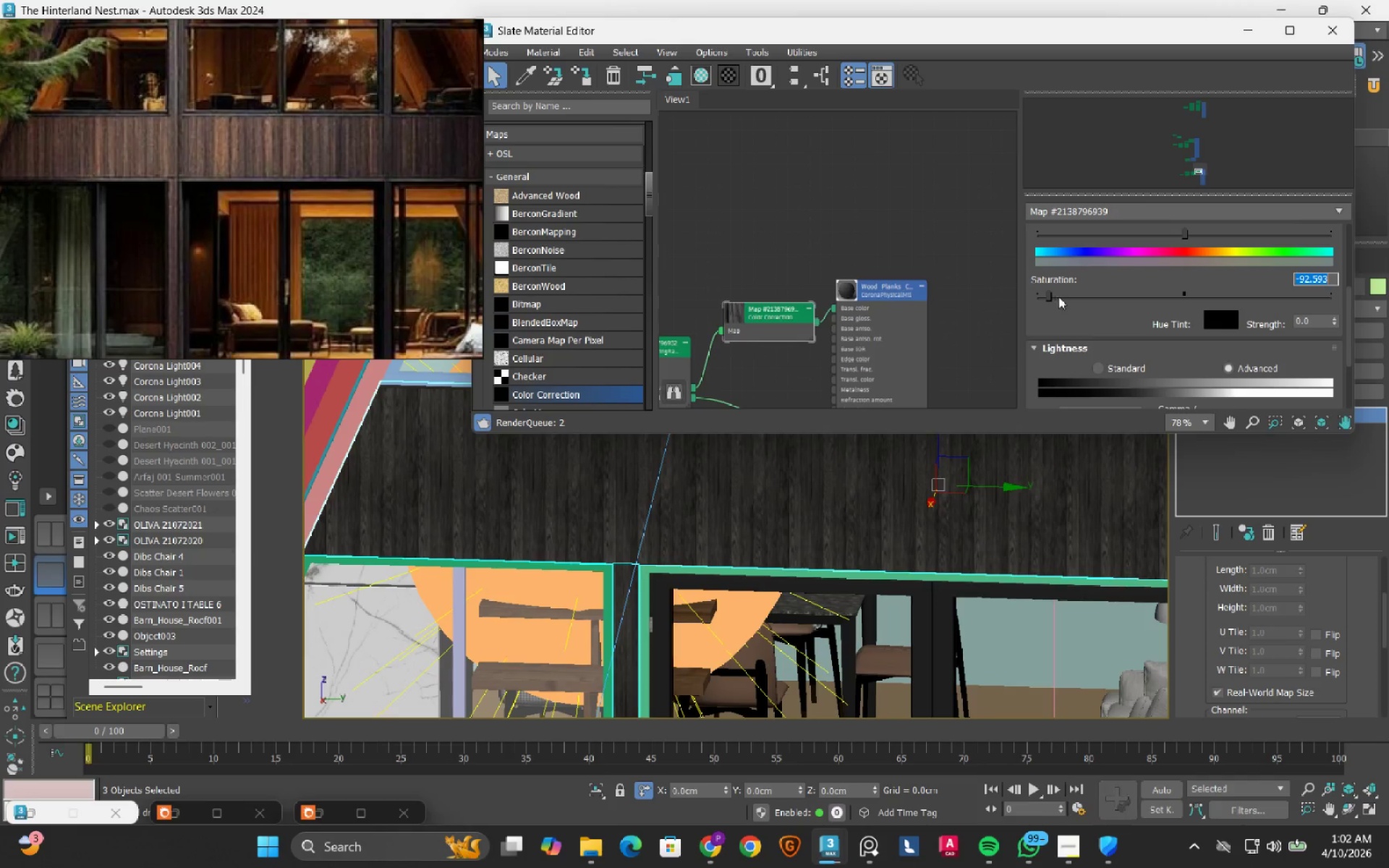 
left_click([1058, 297])
 